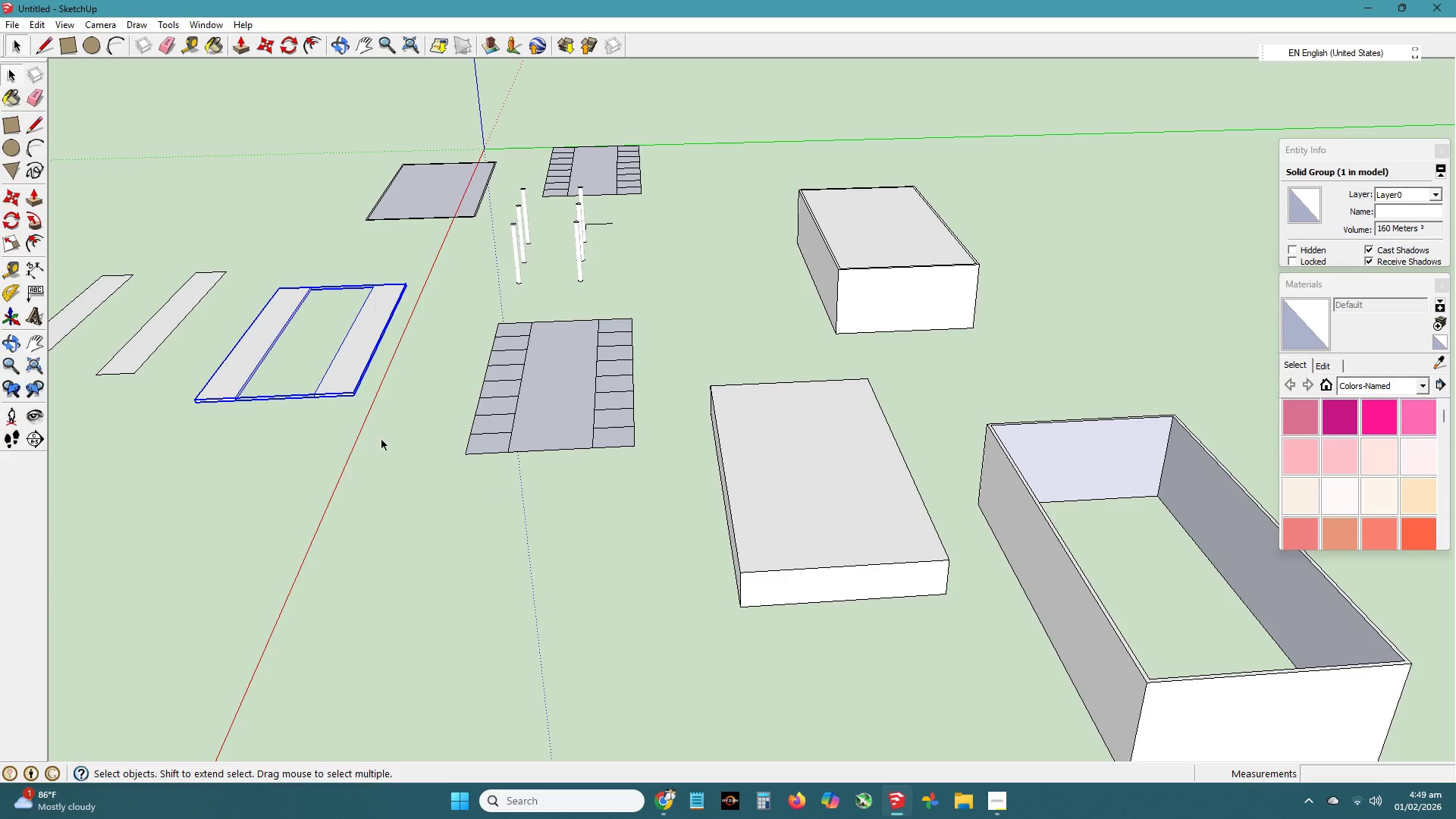 
key(M)
 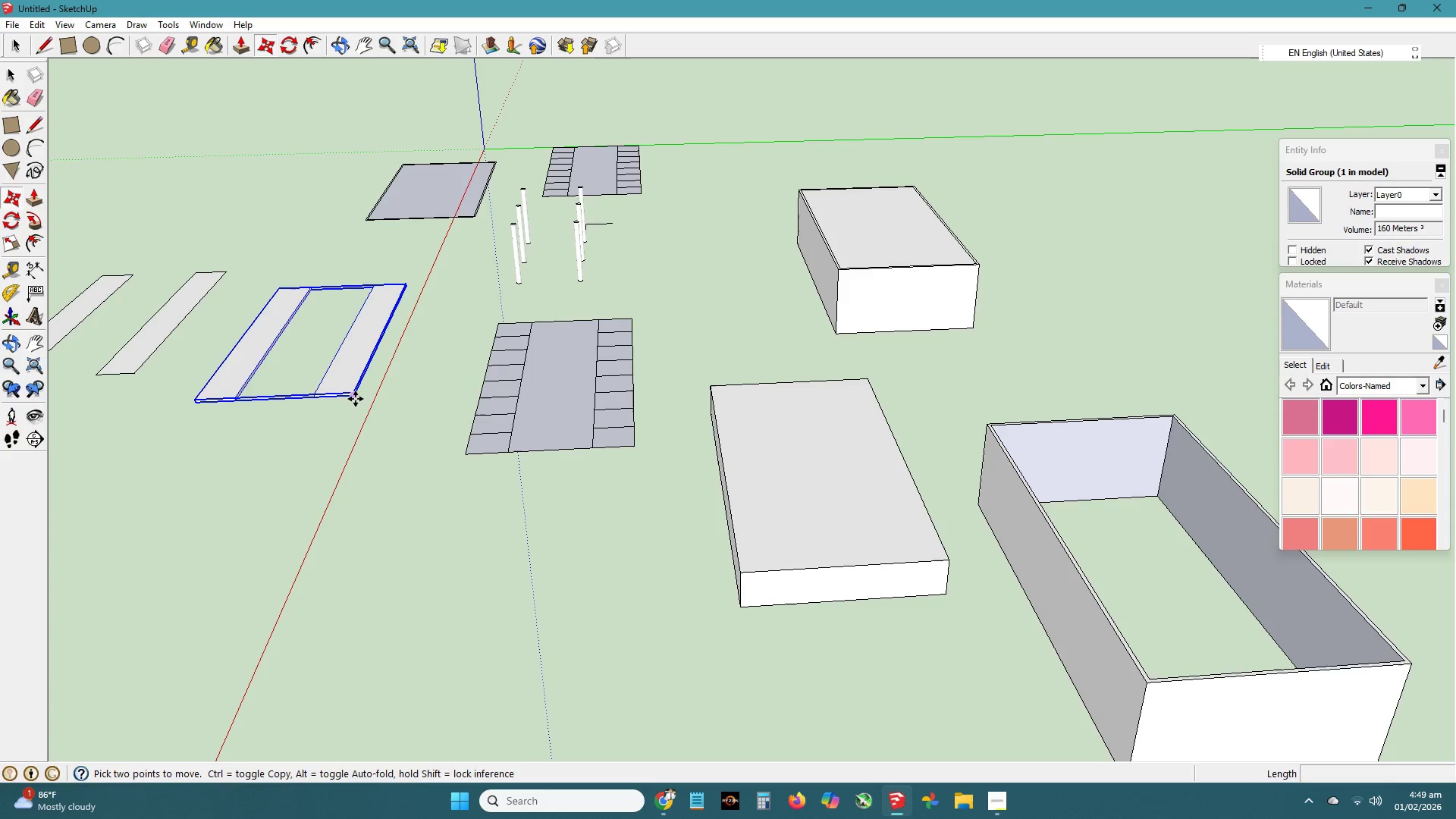 
scroll: coordinate [355, 402], scroll_direction: up, amount: 4.0
 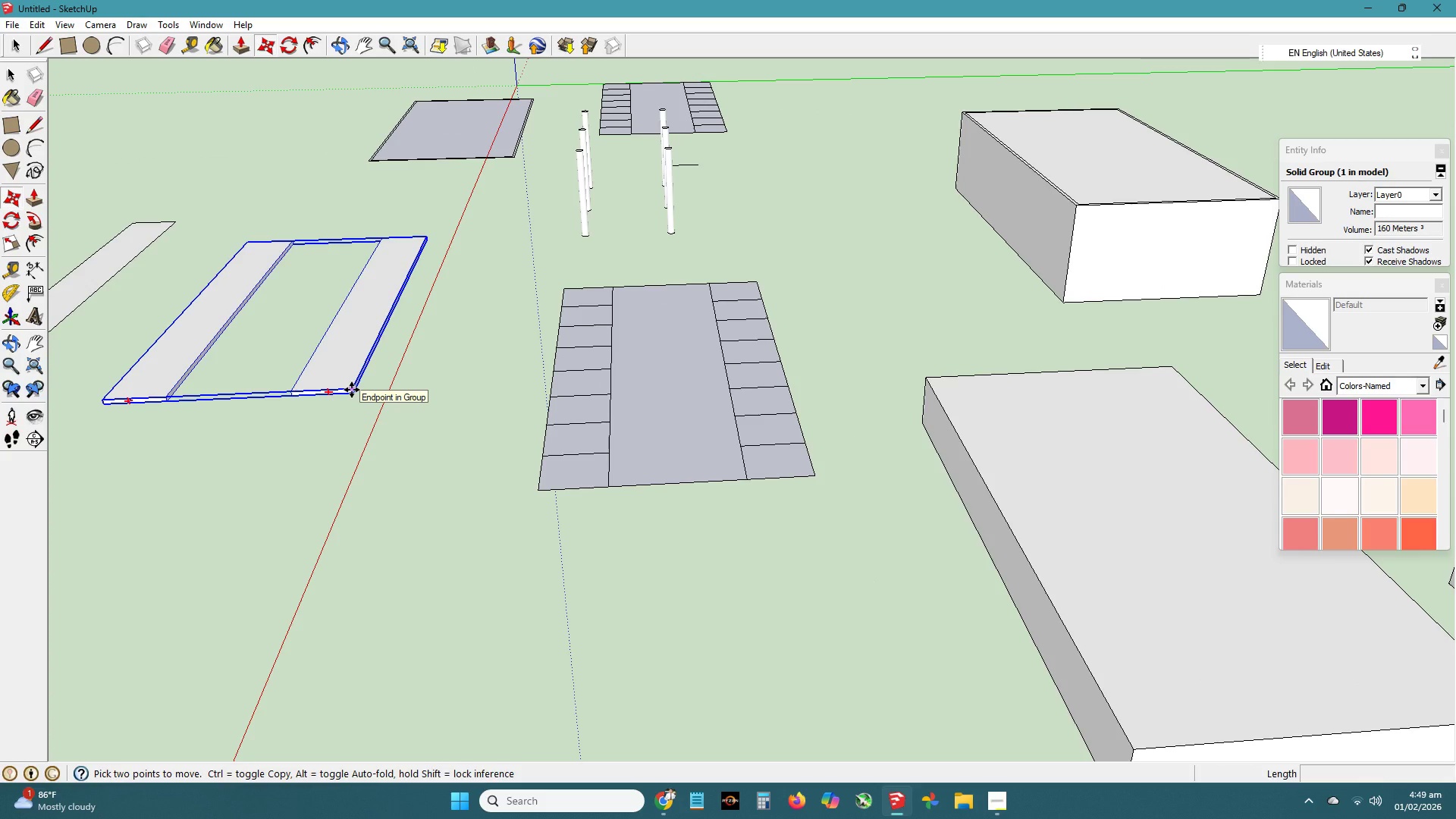 
left_click([352, 390])
 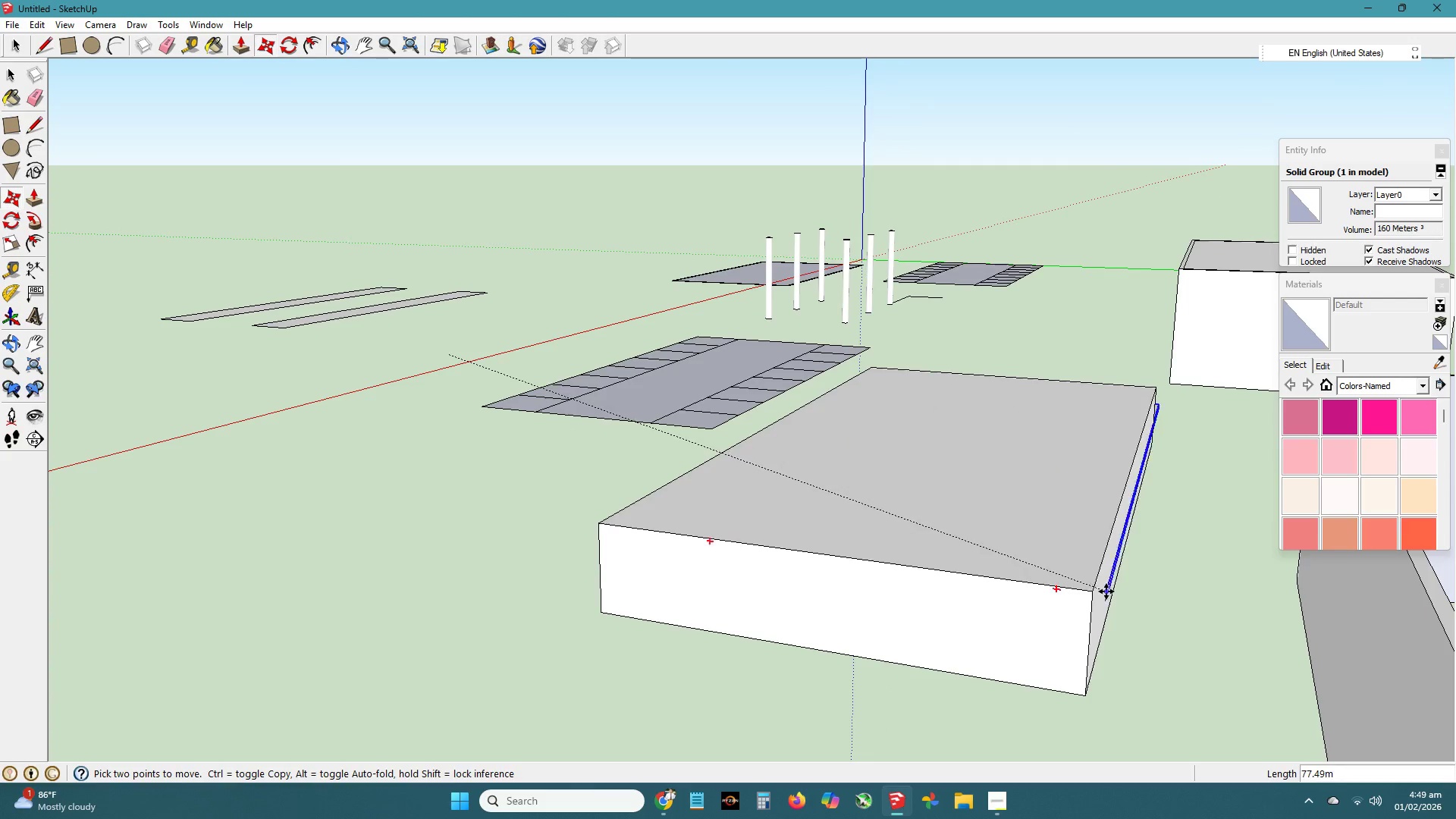 
left_click([1090, 592])
 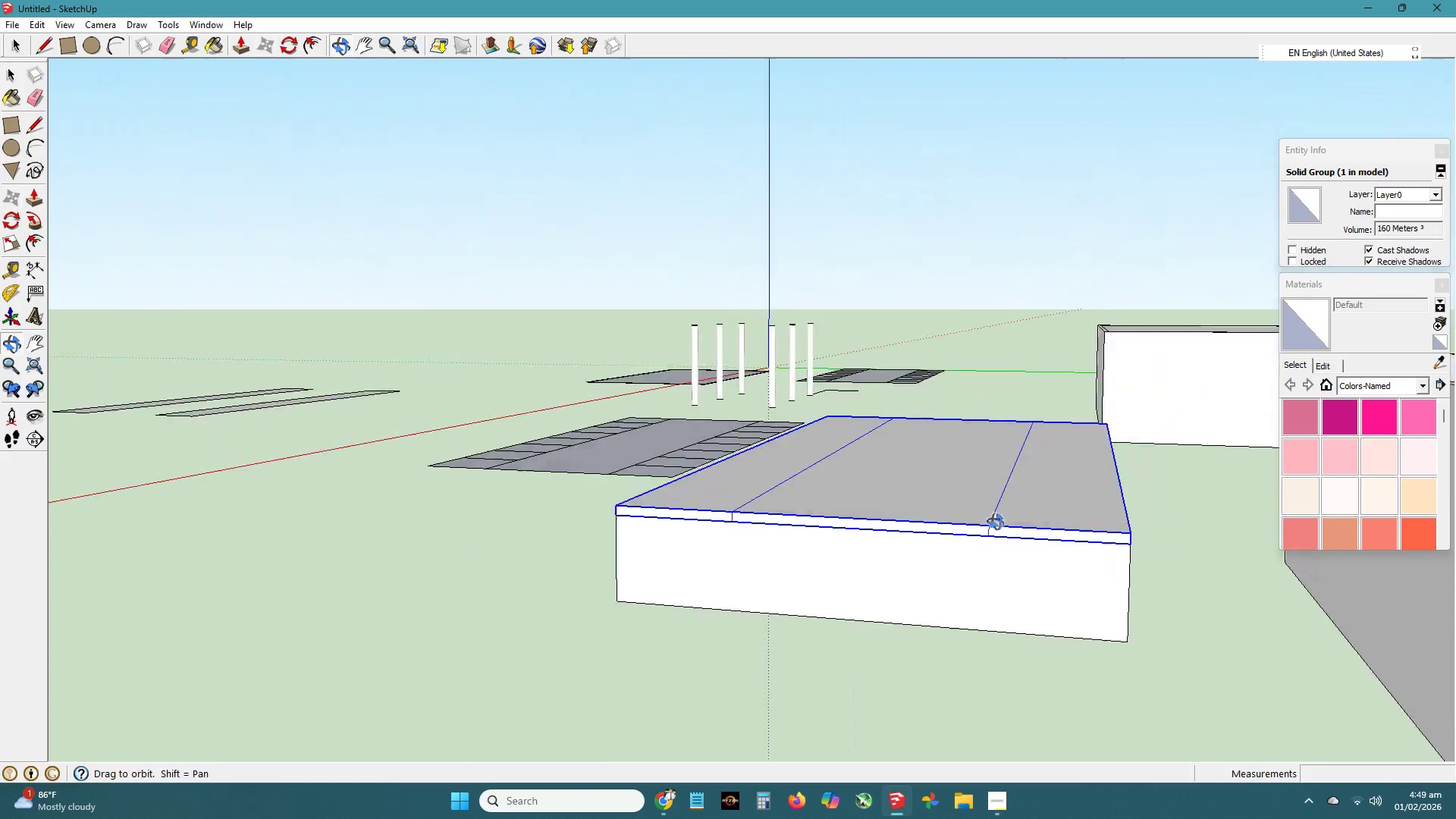 
wait(5.06)
 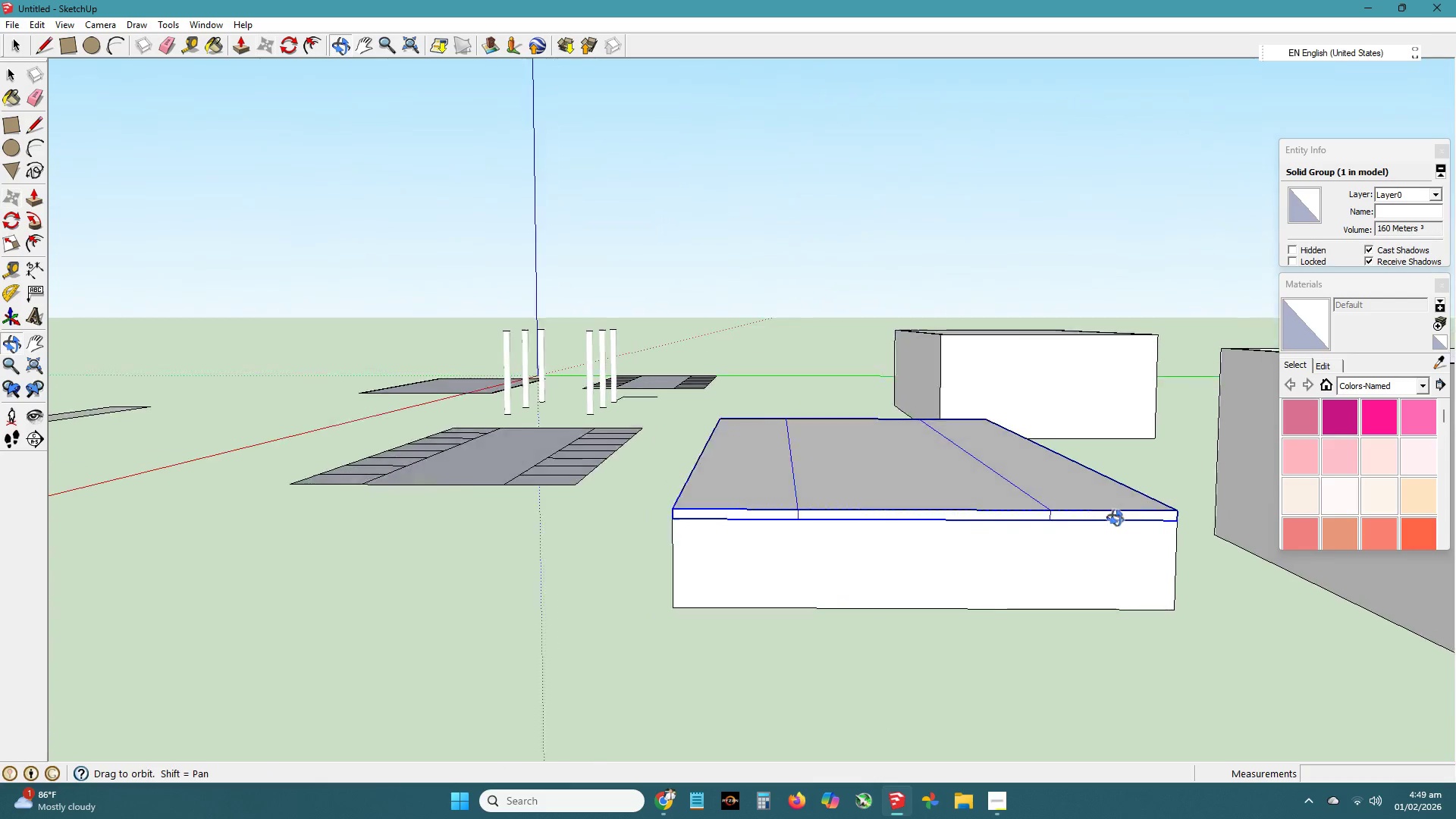 
key(H)
 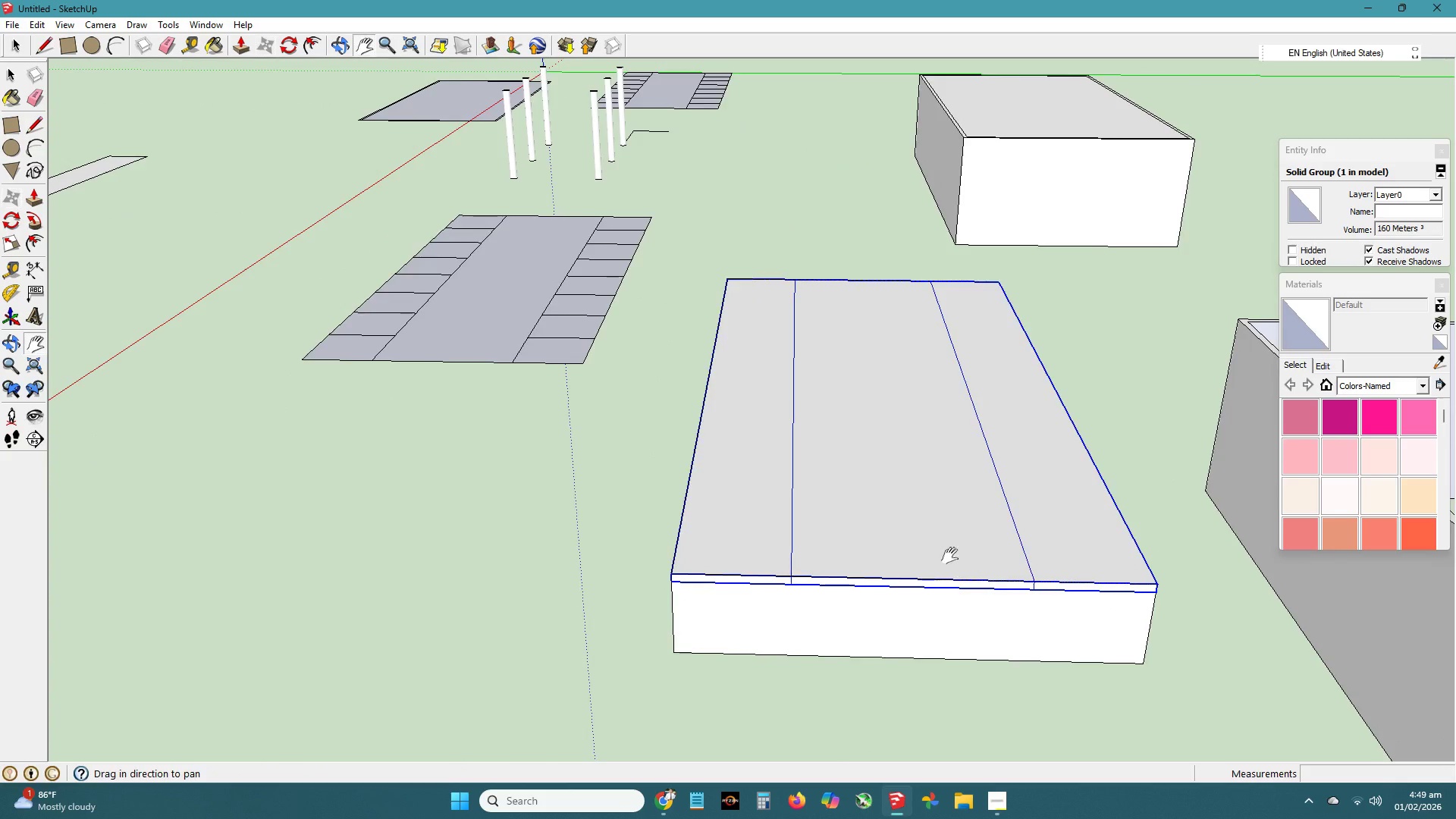 
left_click_drag(start_coordinate=[948, 554], to_coordinate=[868, 518])
 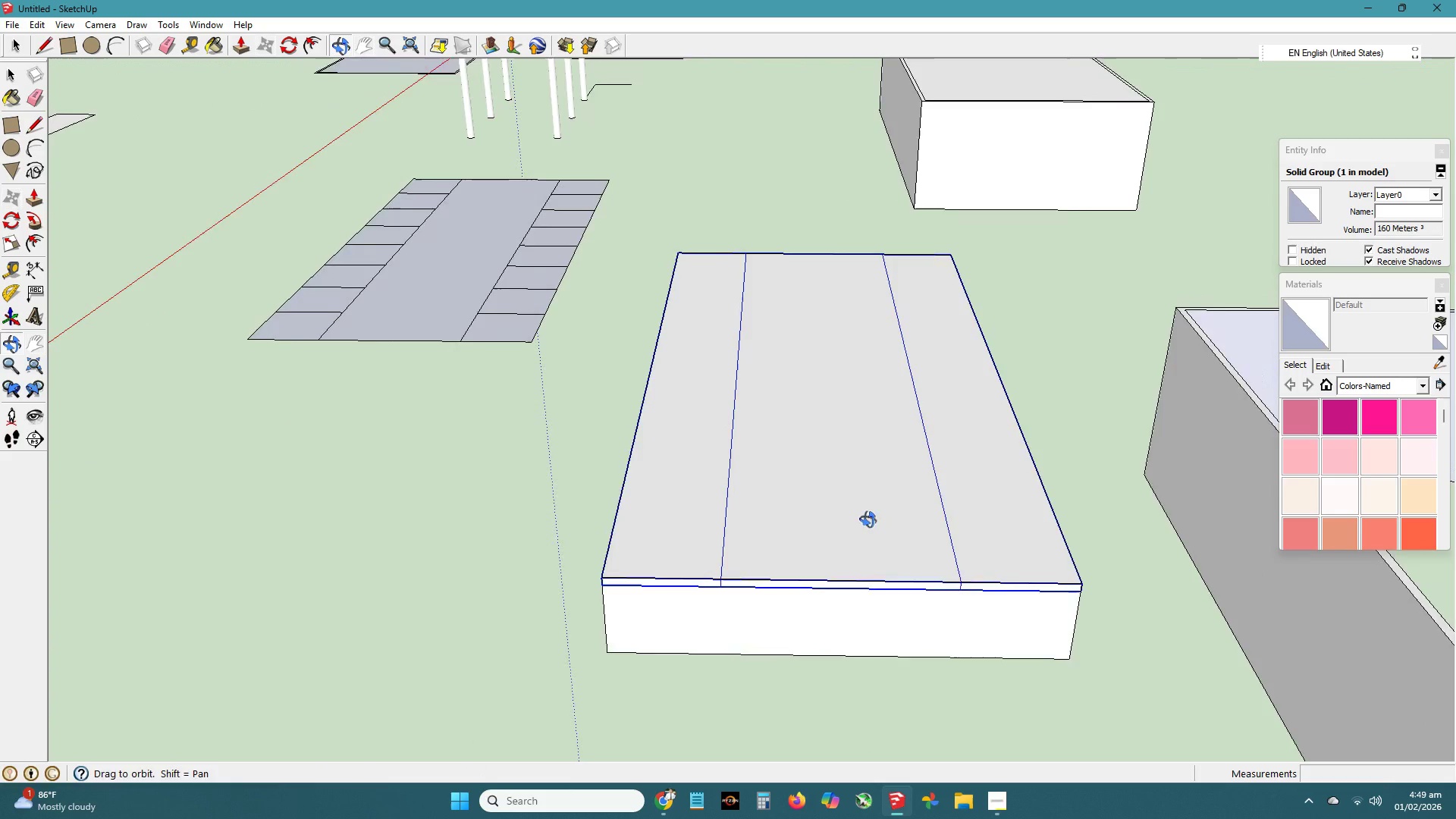 
key(Space)
 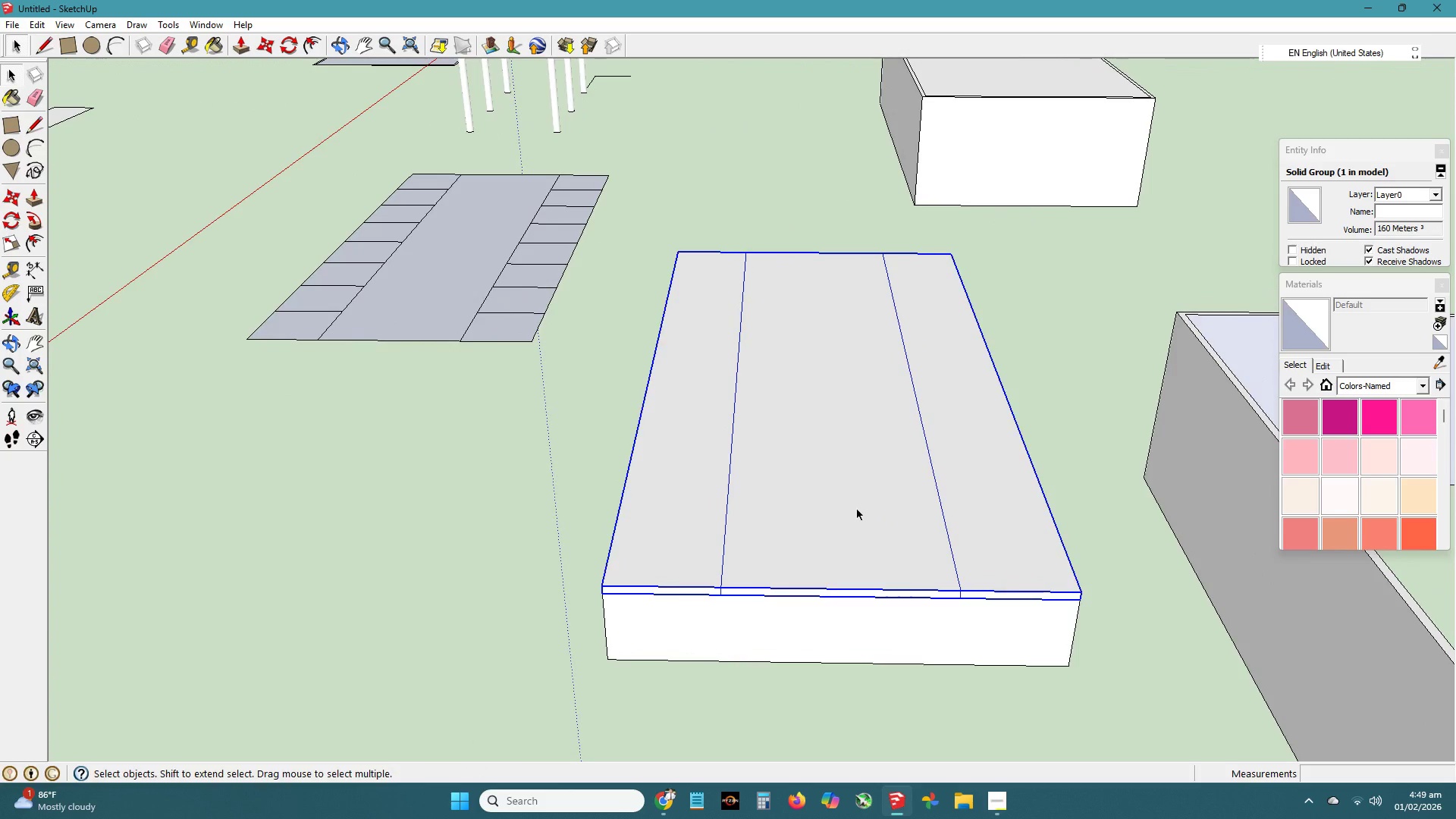 
left_click([858, 510])
 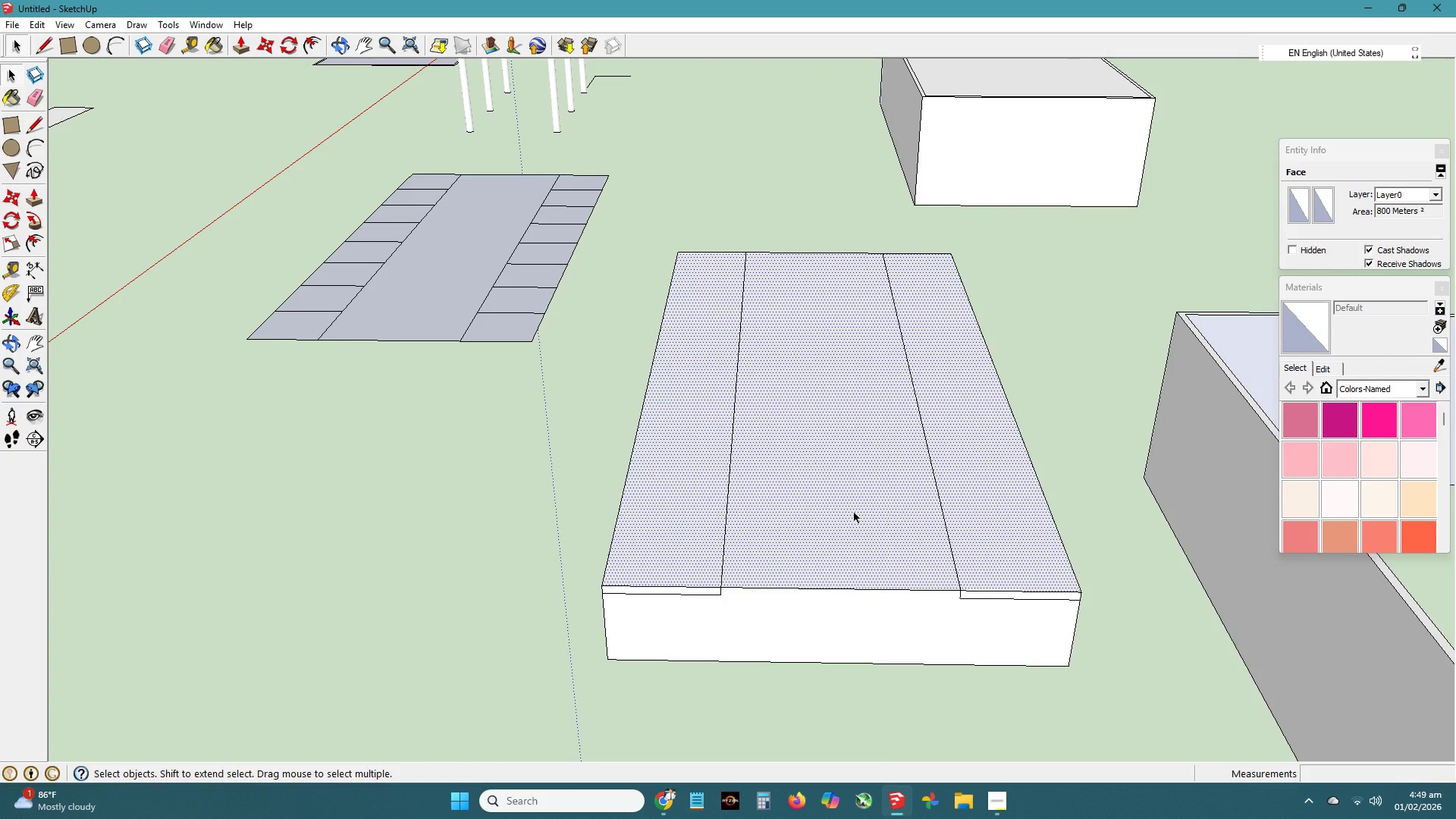 
key(Delete)
 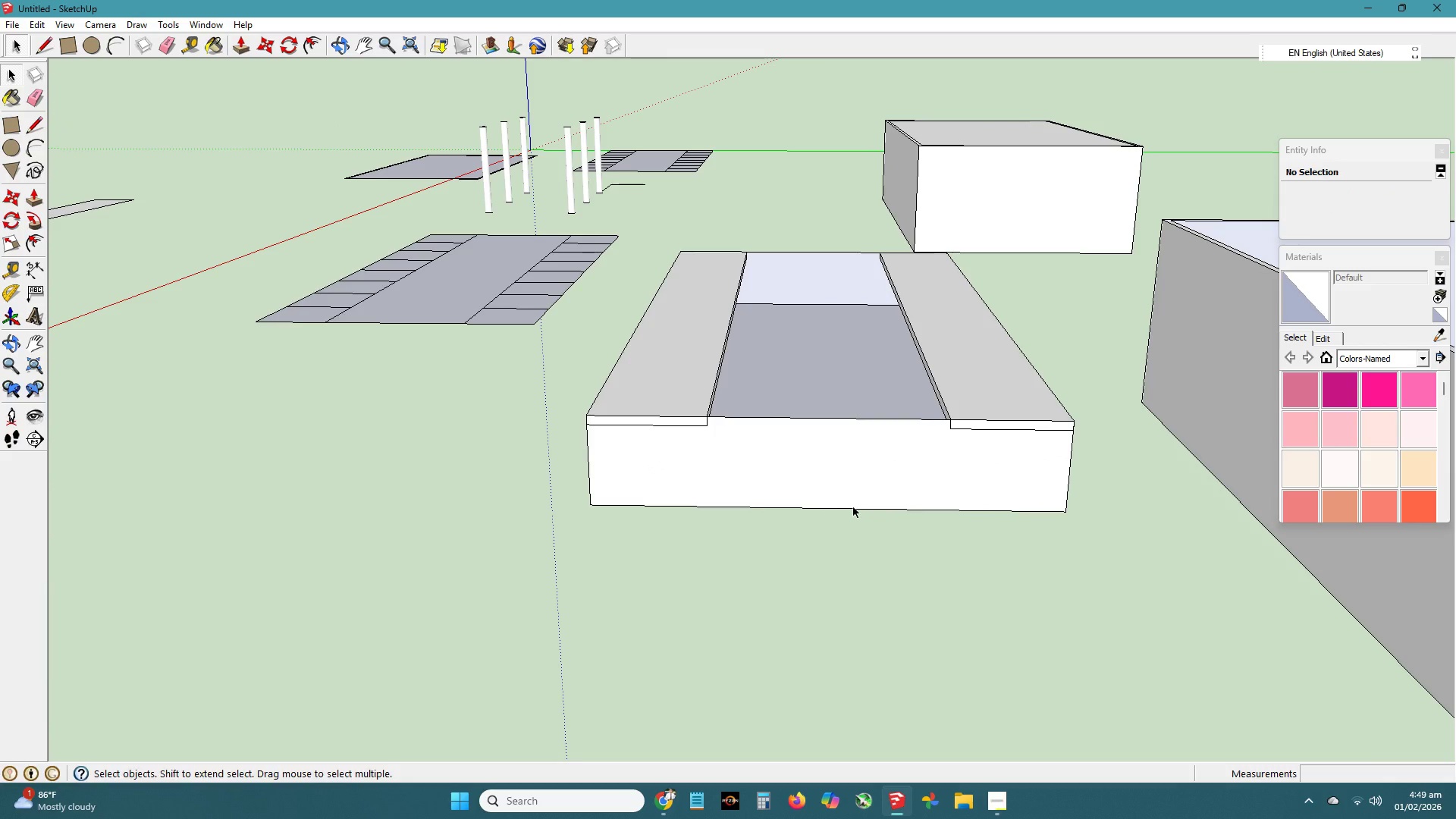 
key(L)
 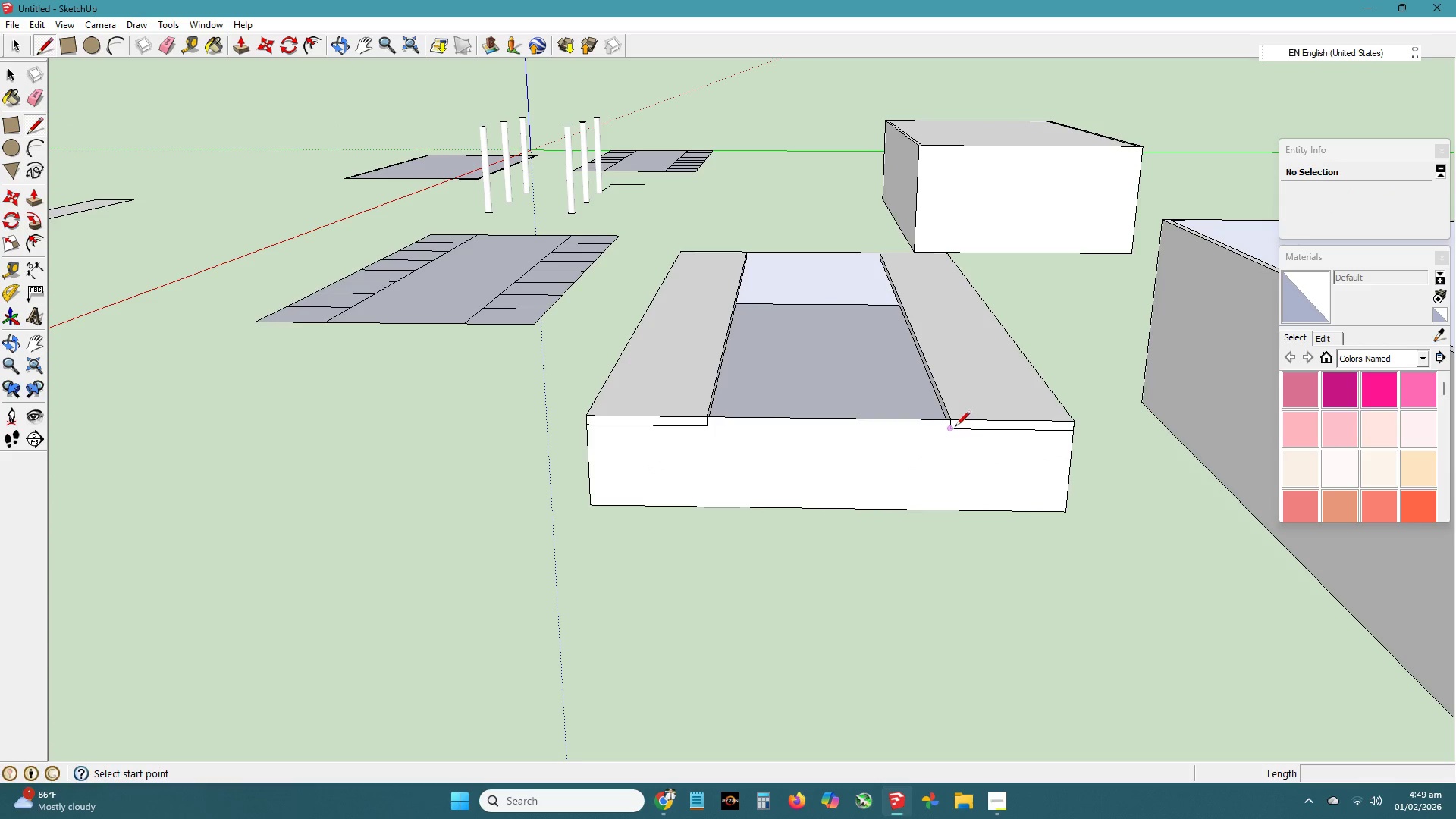 
left_click([954, 426])
 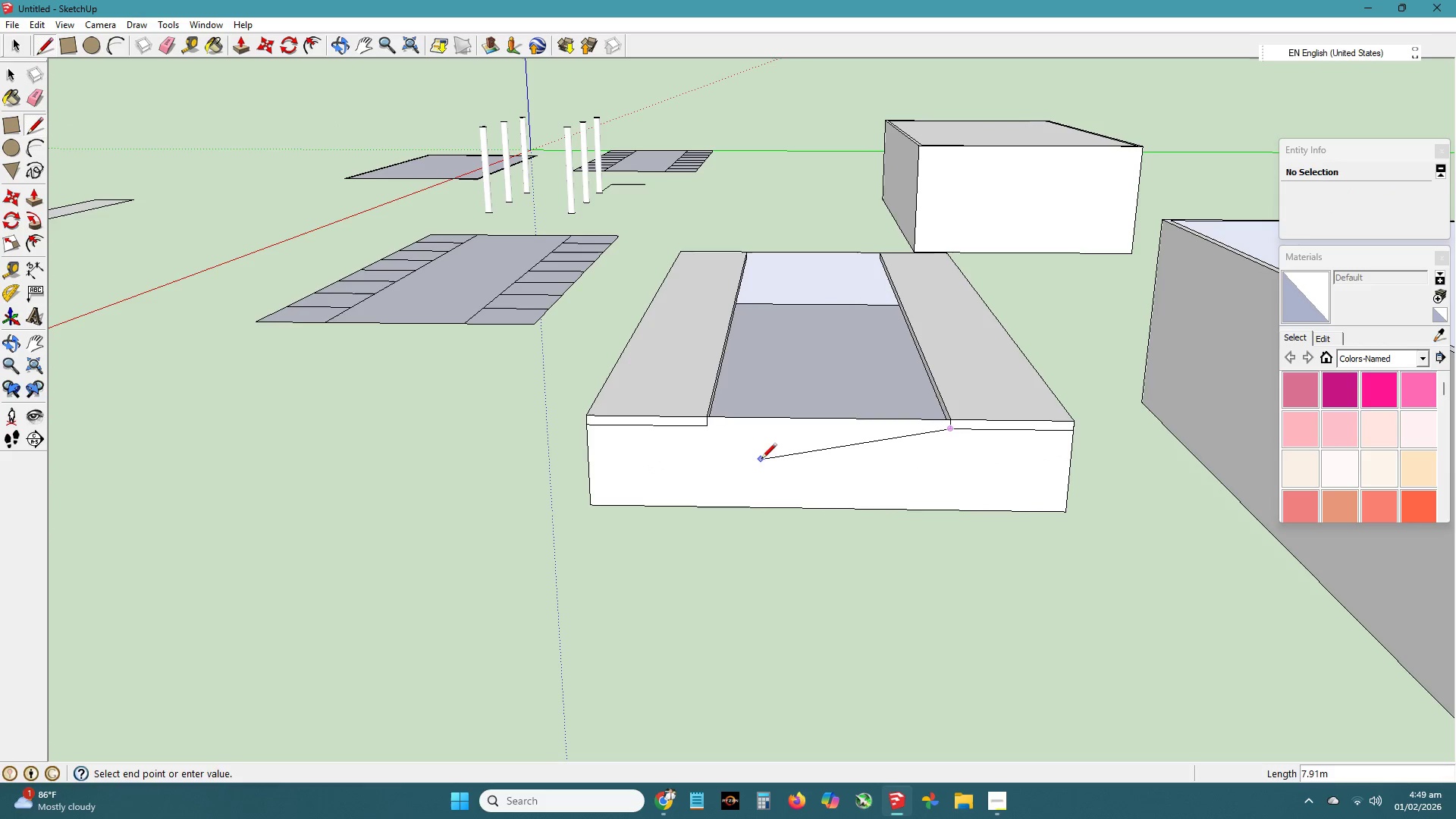 
key(Escape)
 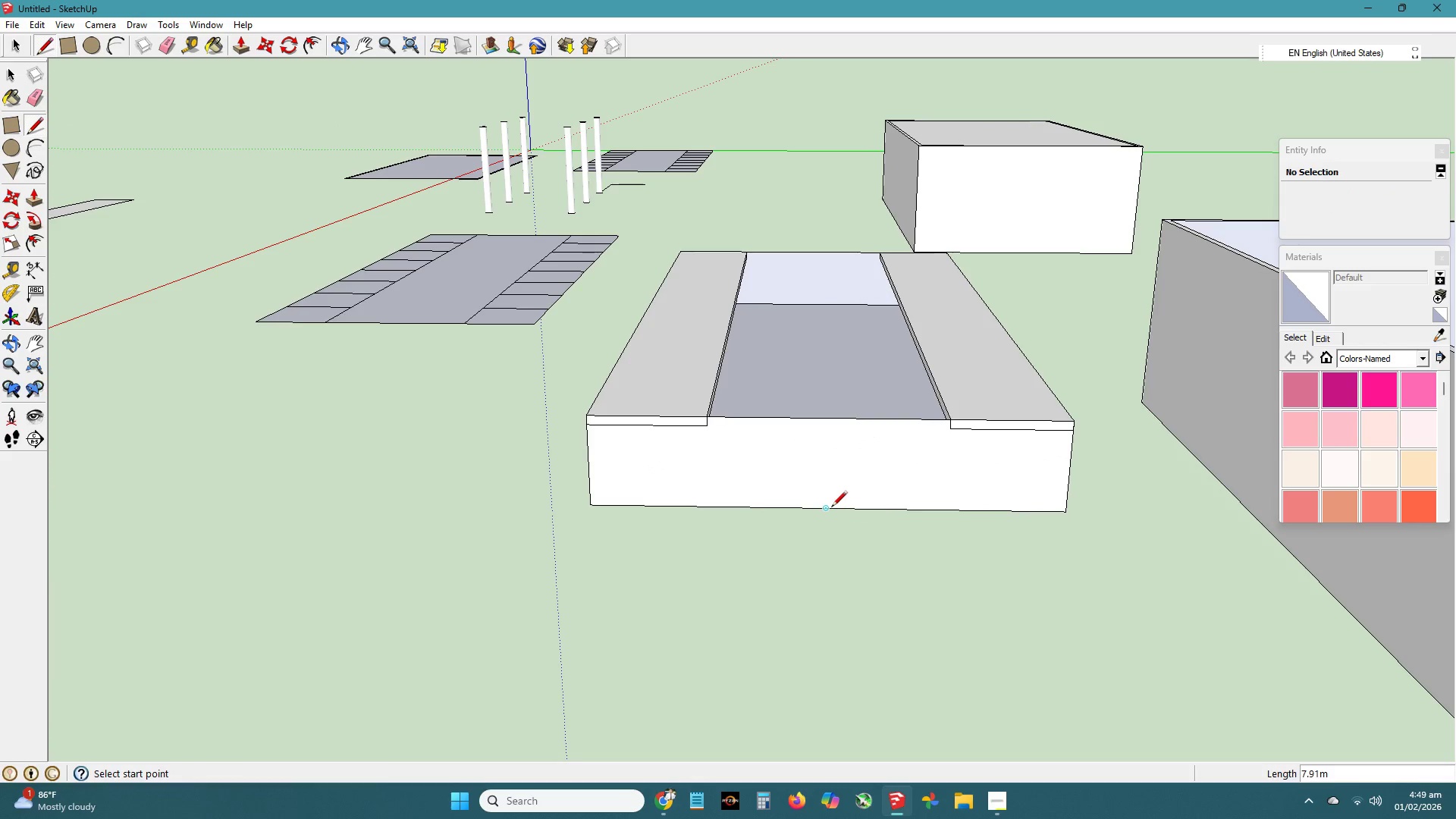 
left_click([830, 507])
 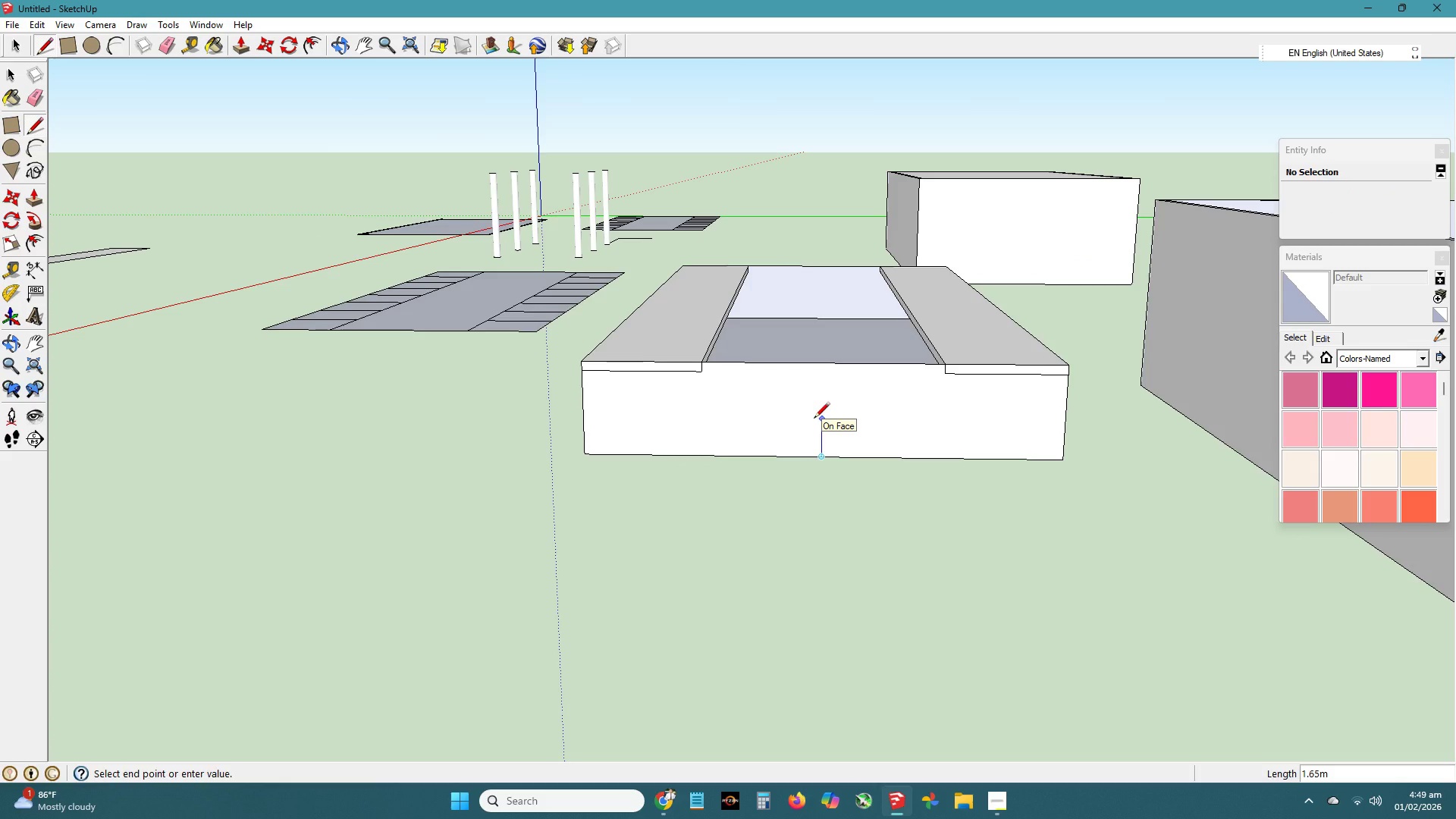 
key(Numpad2)
 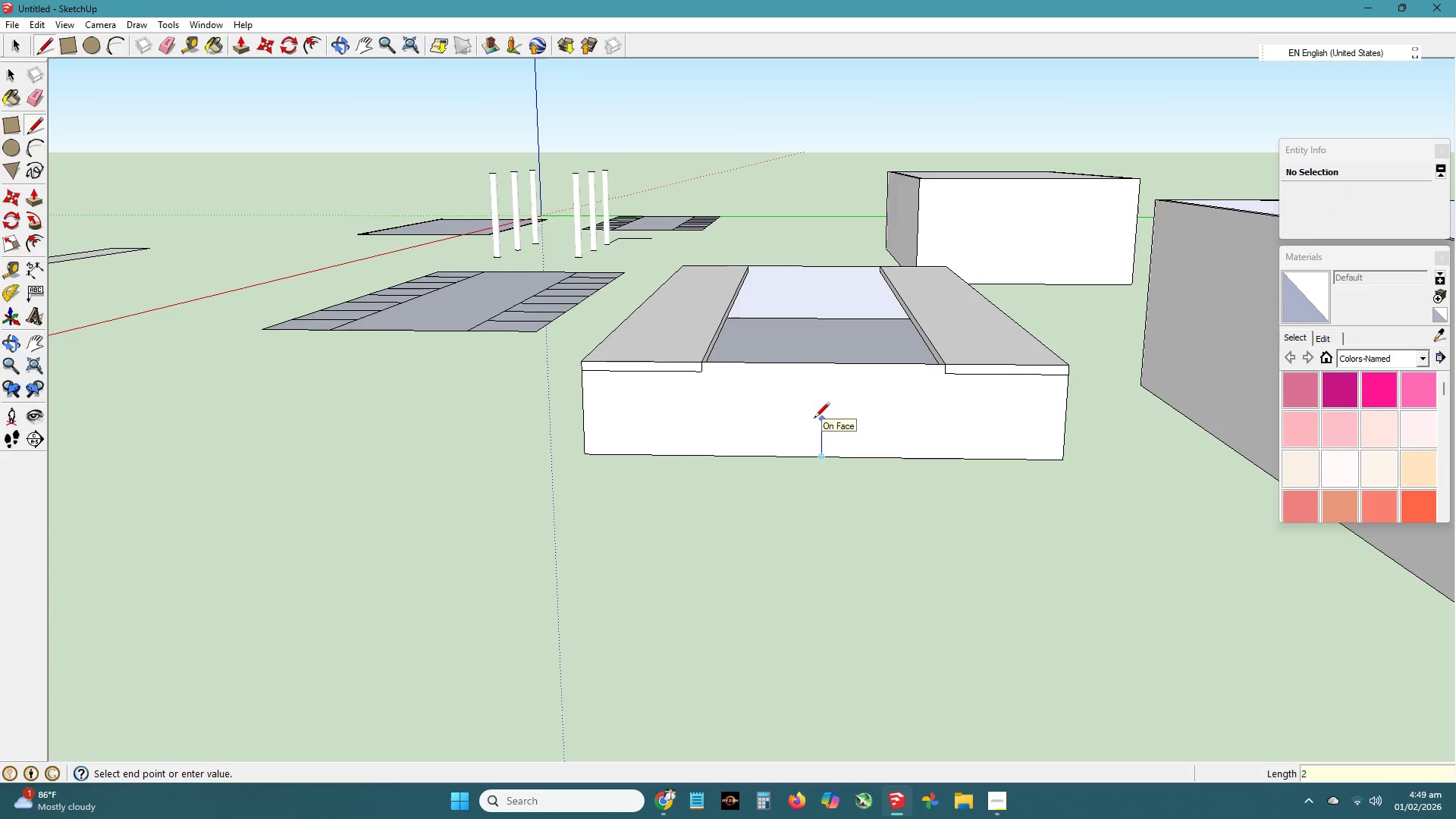 
key(NumpadDecimal)
 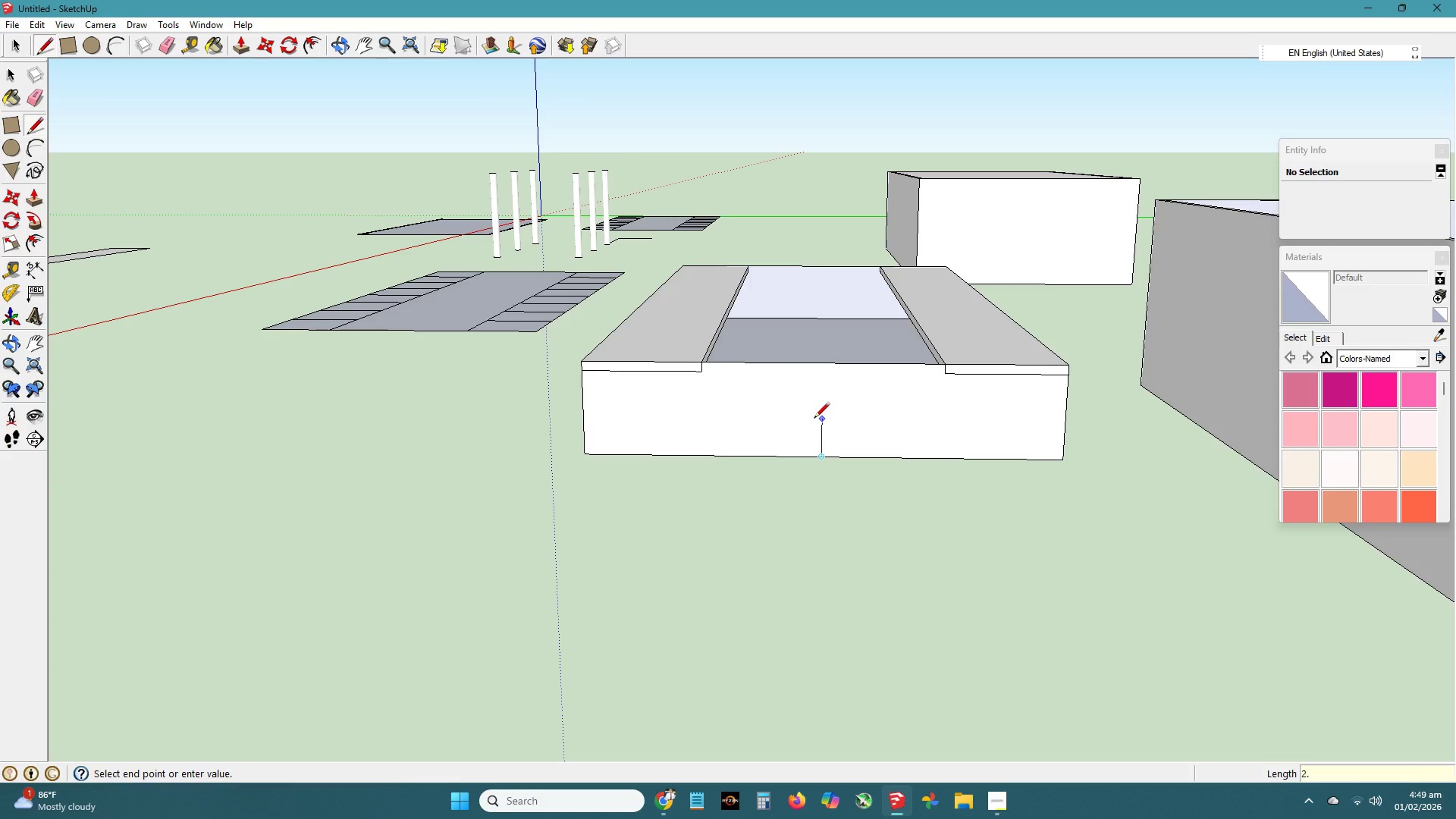 
key(Numpad5)
 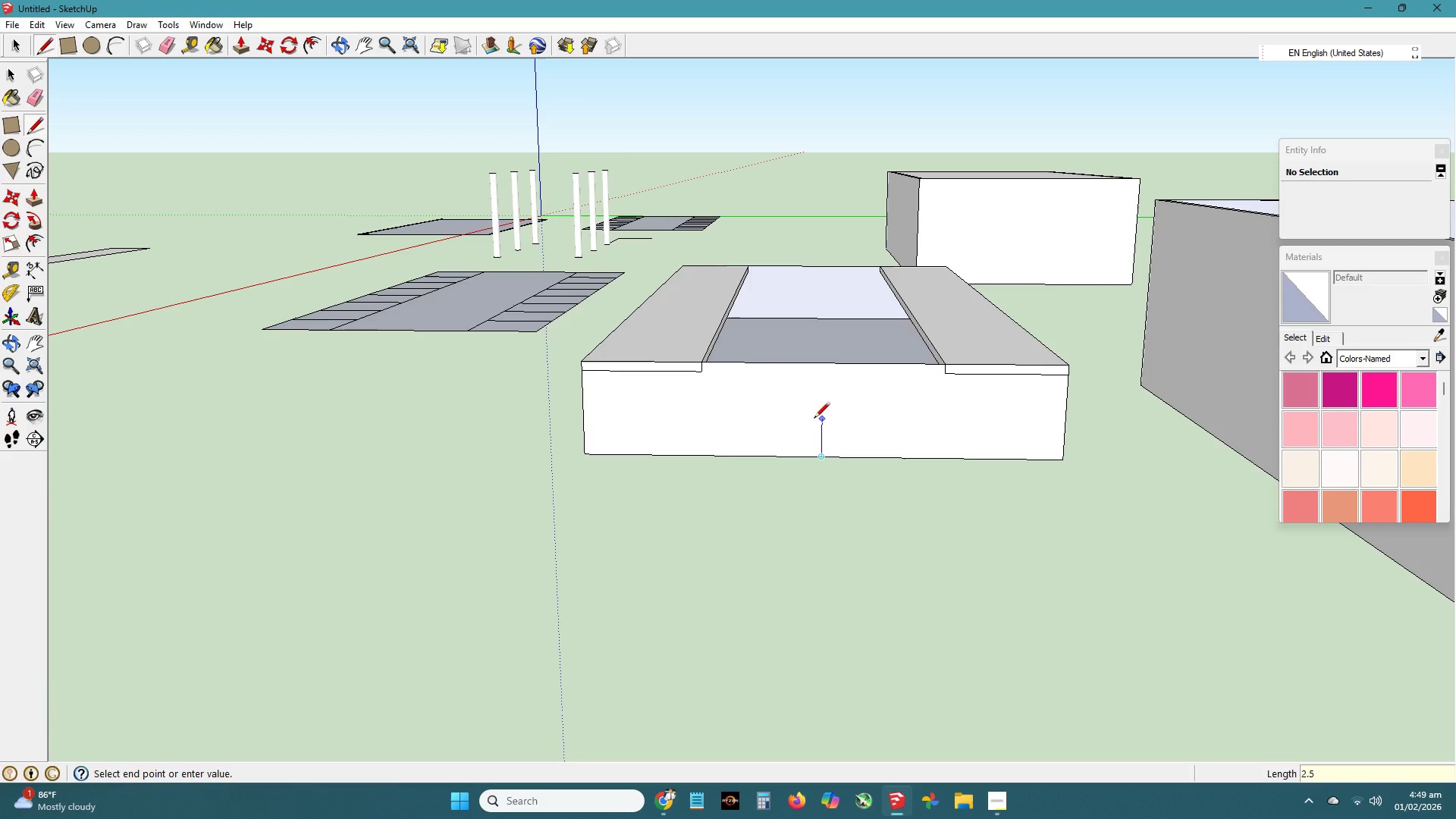 
key(NumpadEnter)
 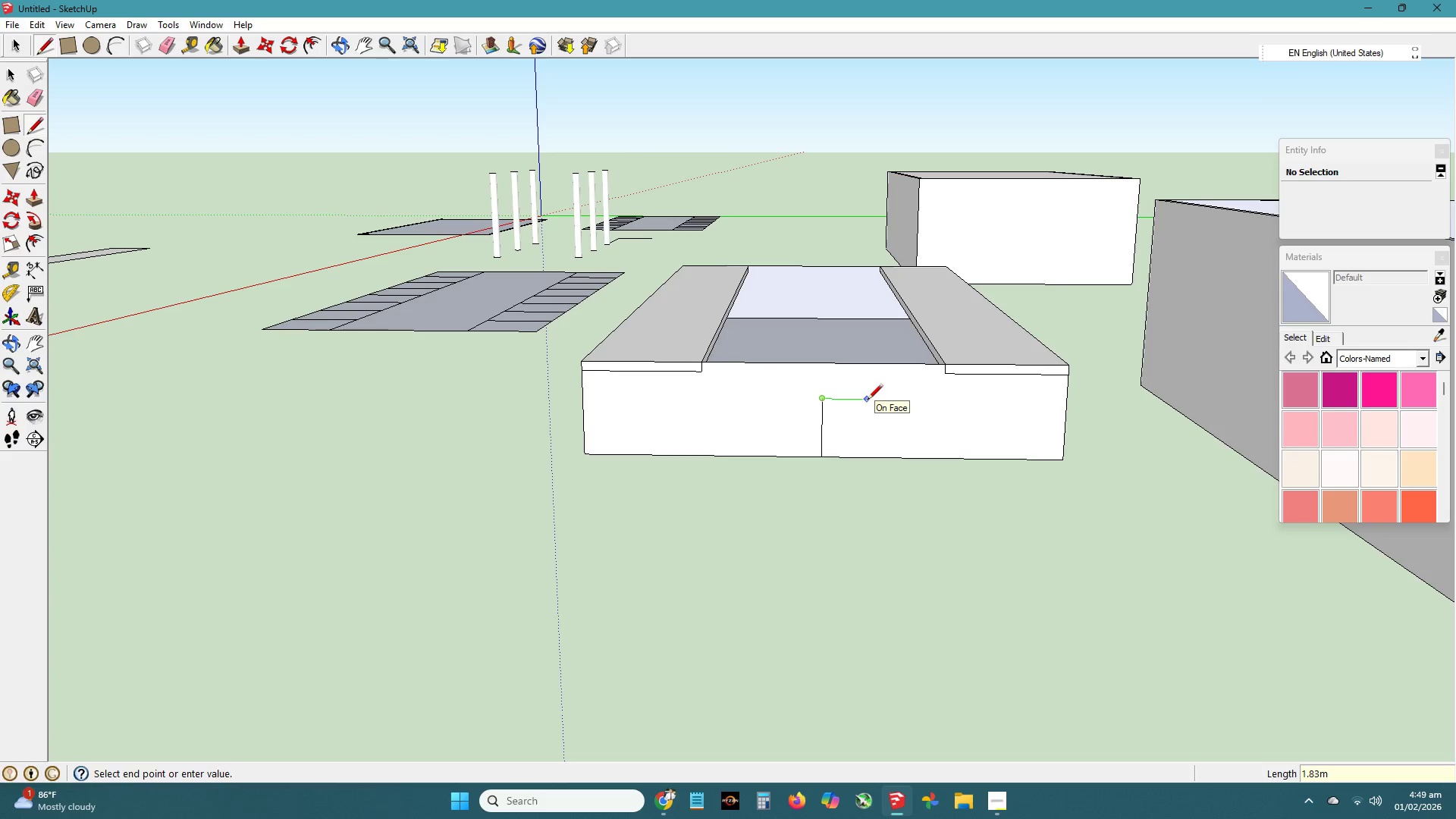 
key(Numpad2)
 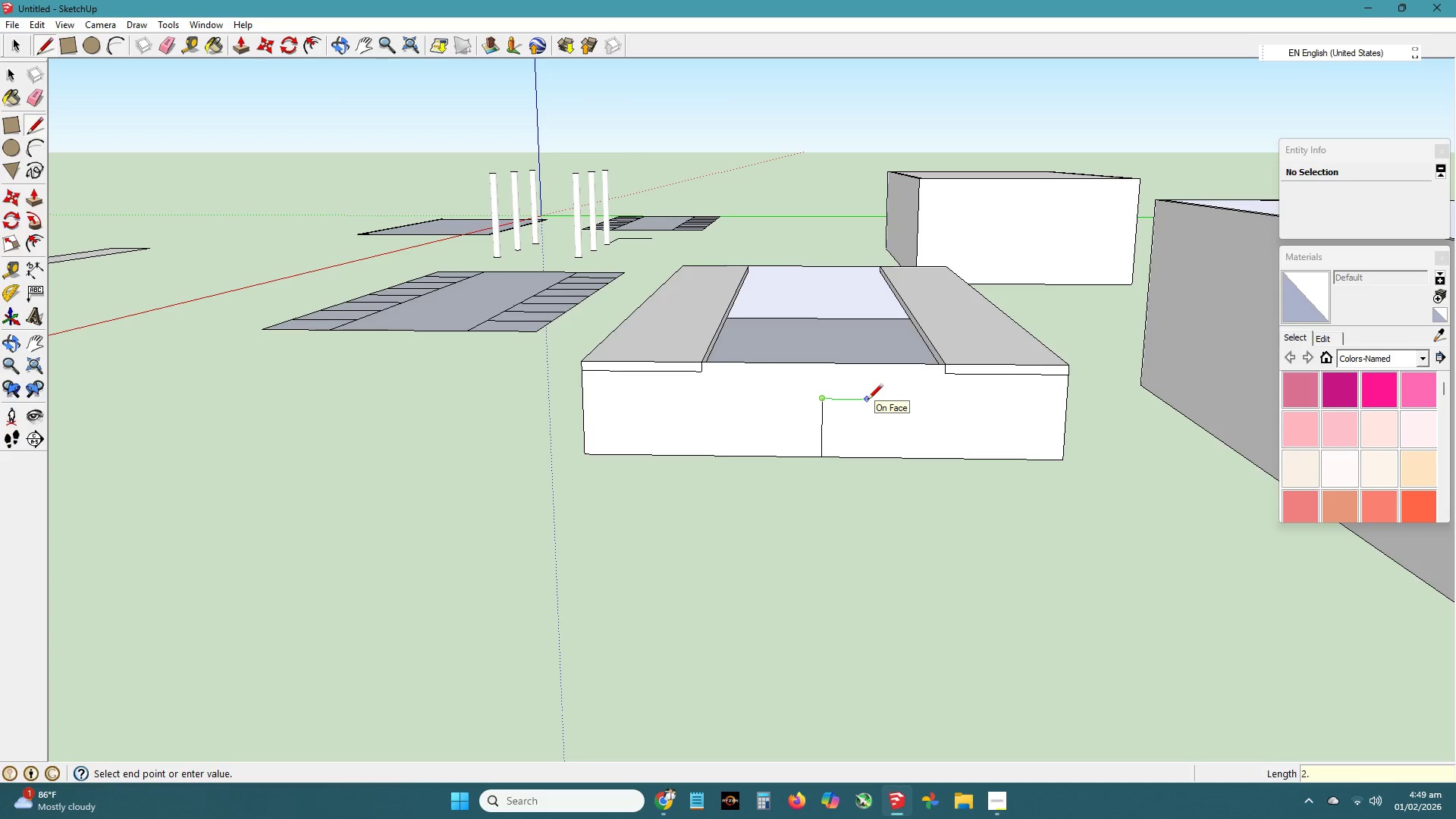 
key(NumpadDecimal)
 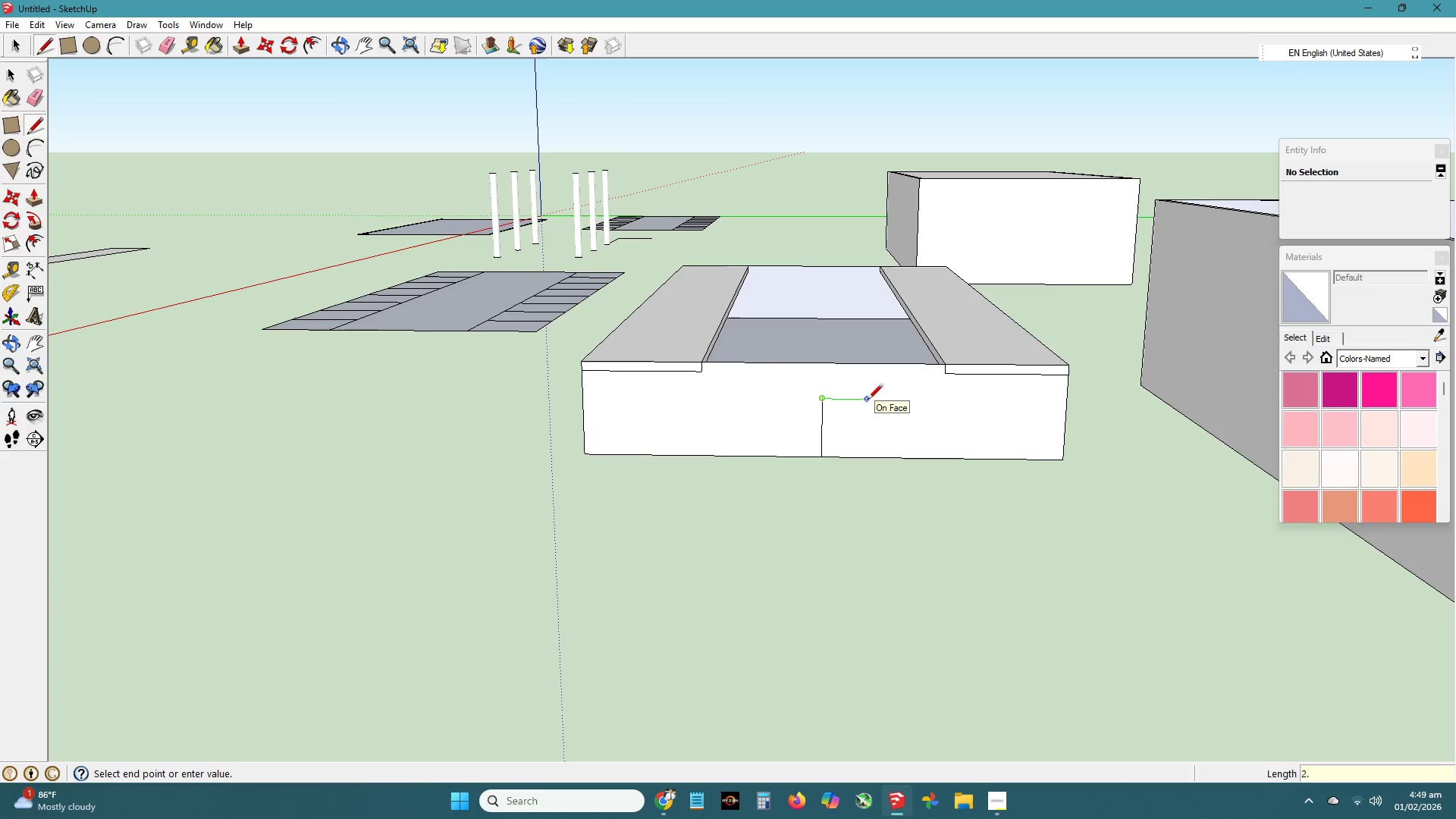 
key(Numpad5)
 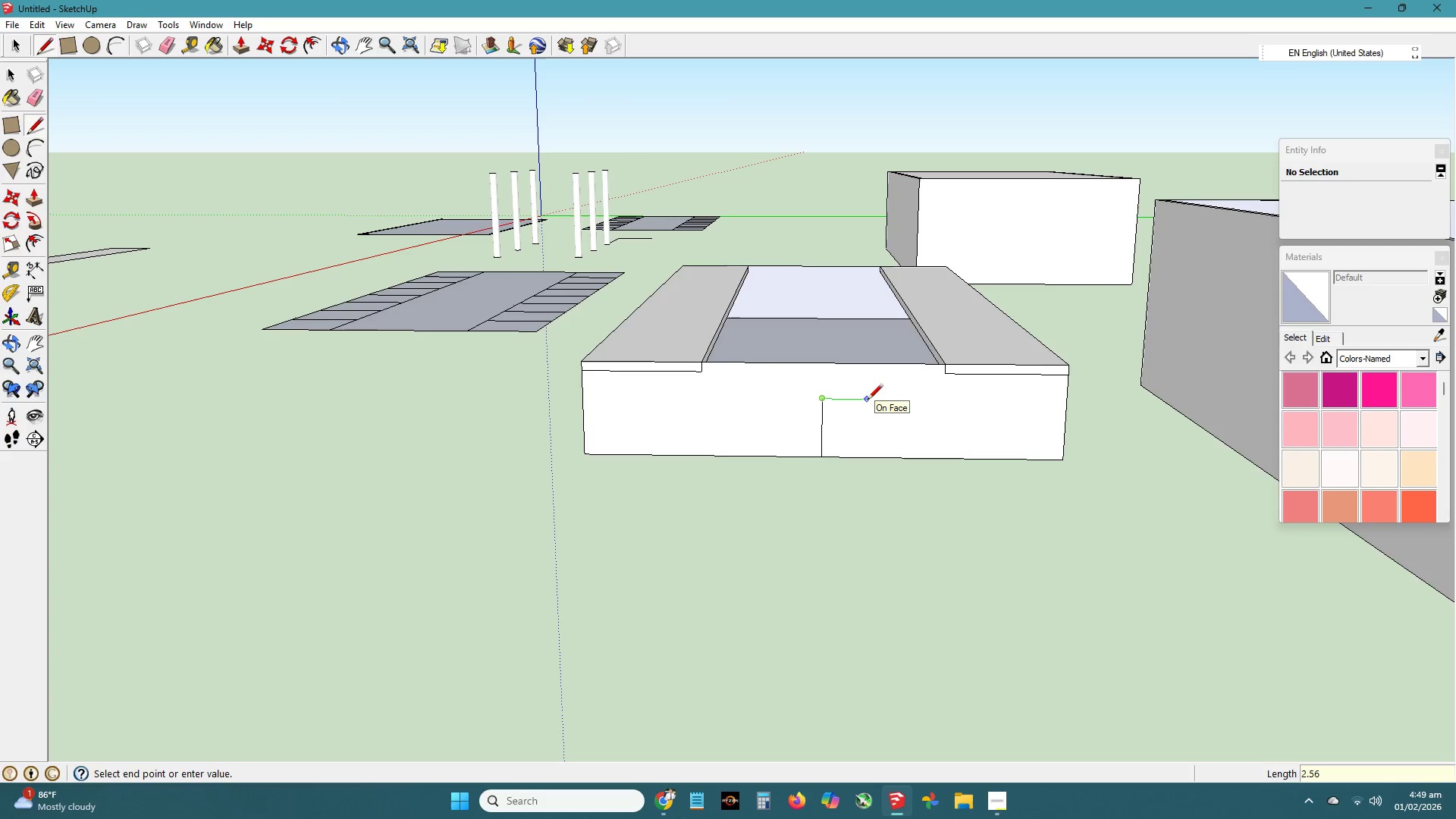 
key(Numpad6)
 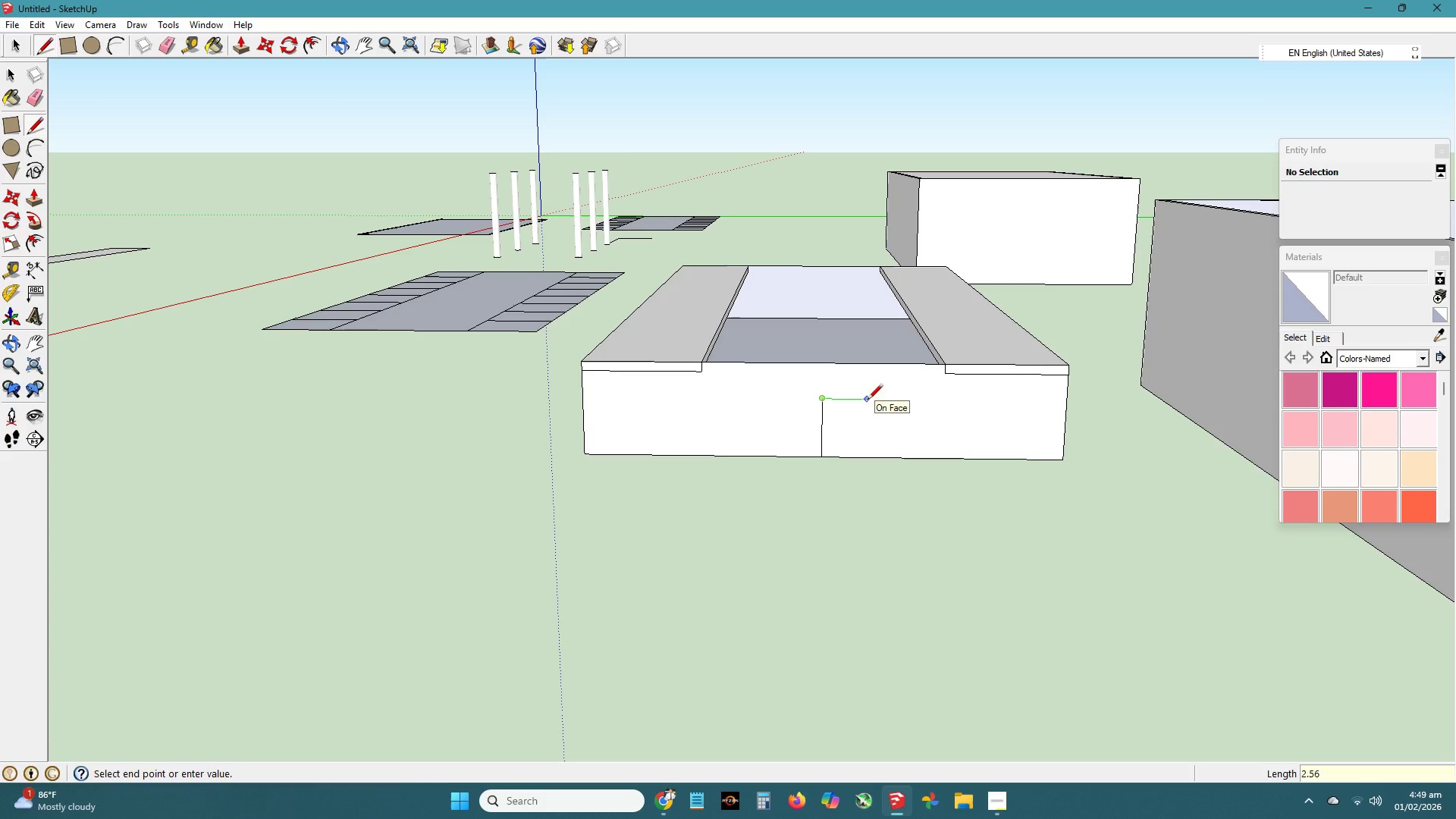 
key(NumpadEnter)
 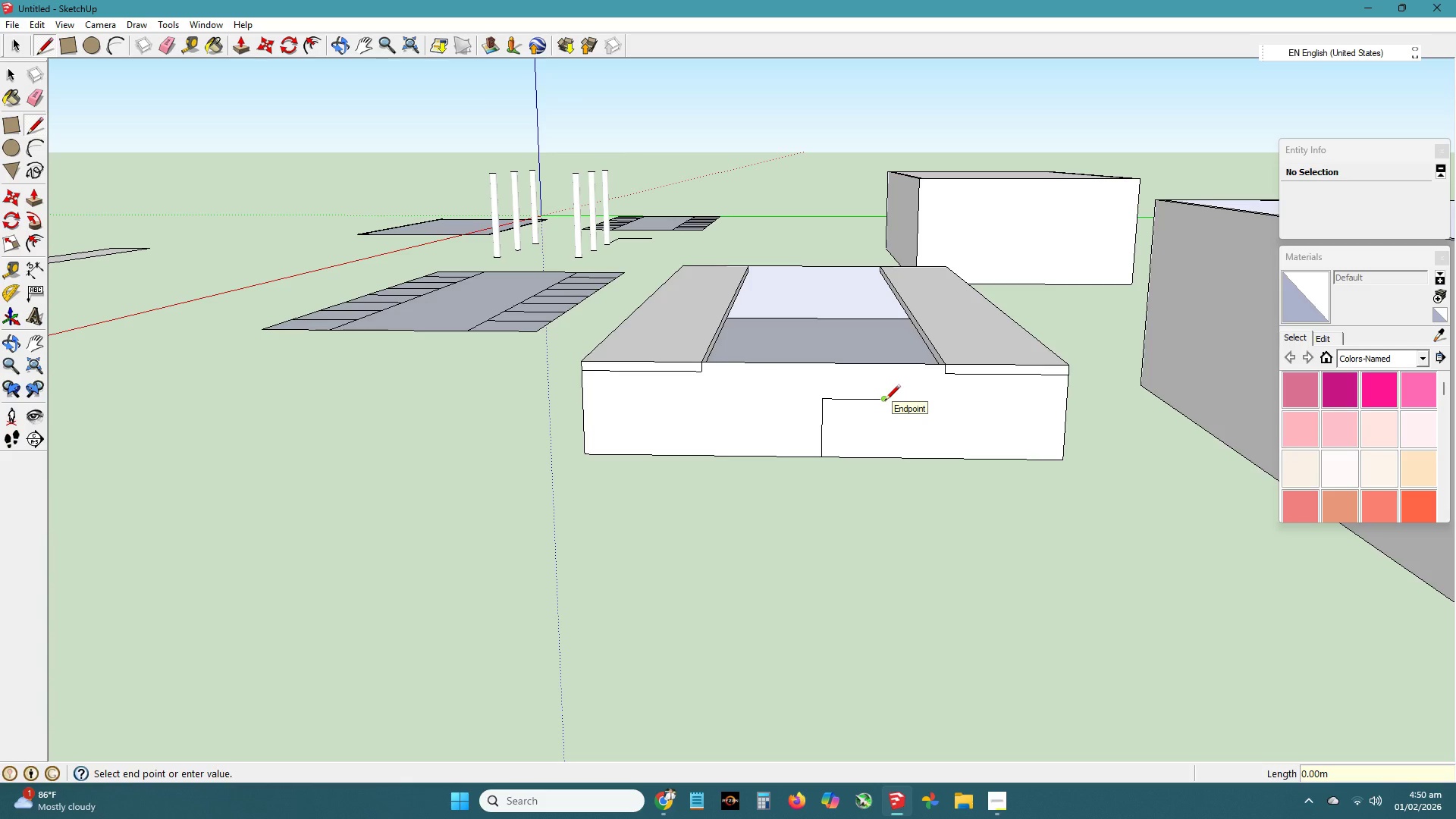 
left_click([885, 398])
 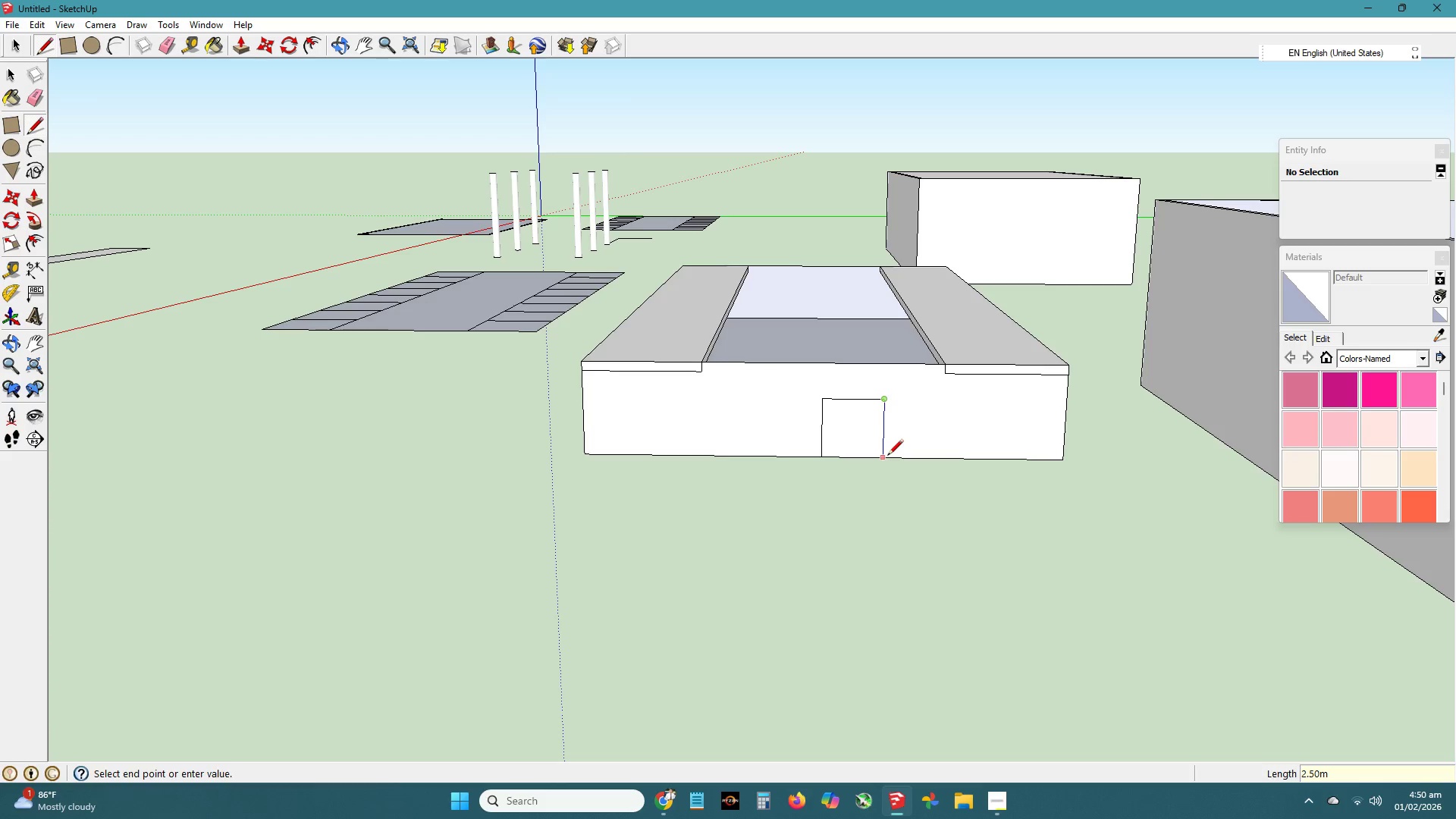 
left_click([887, 456])
 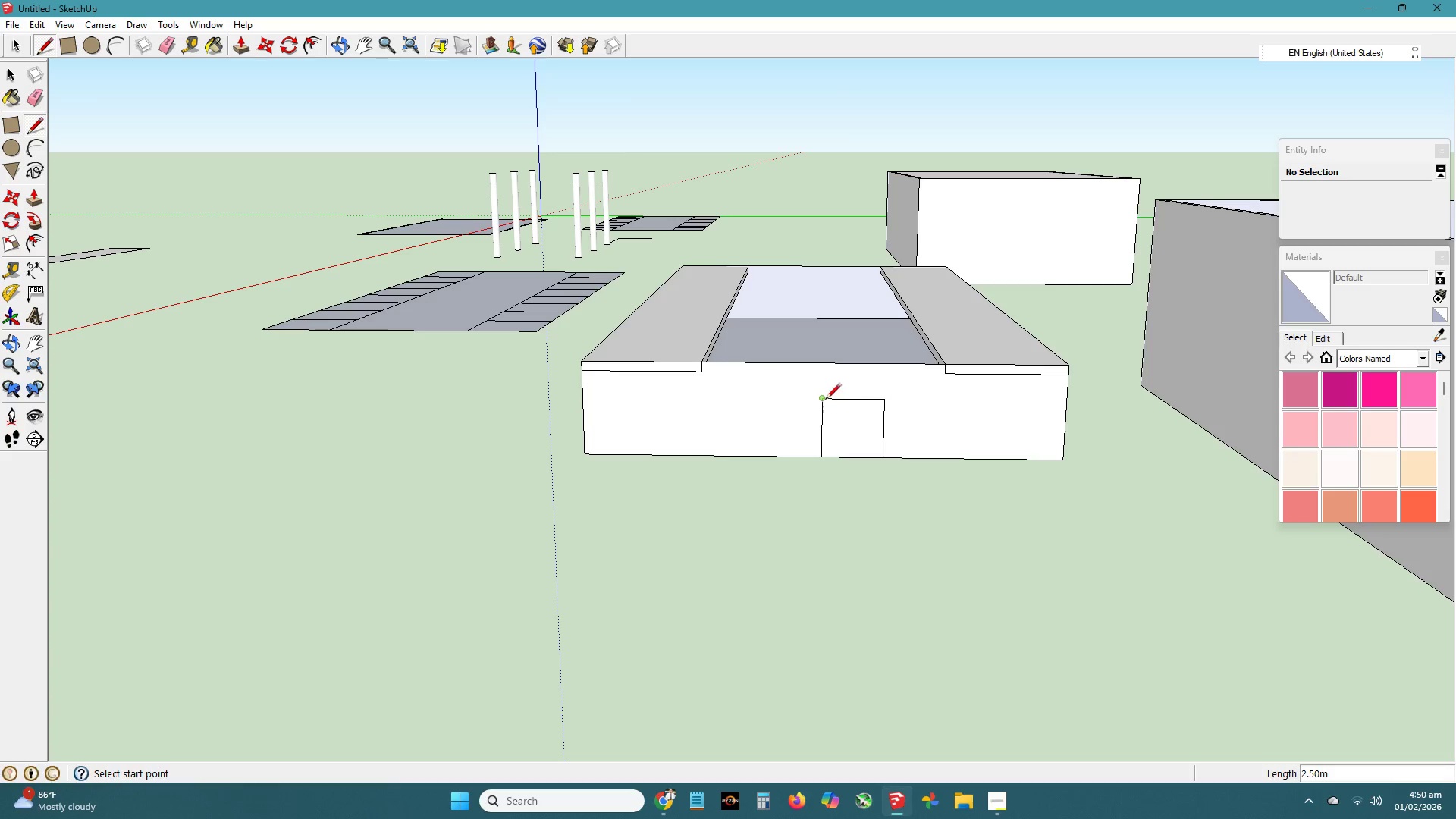 
left_click([825, 400])
 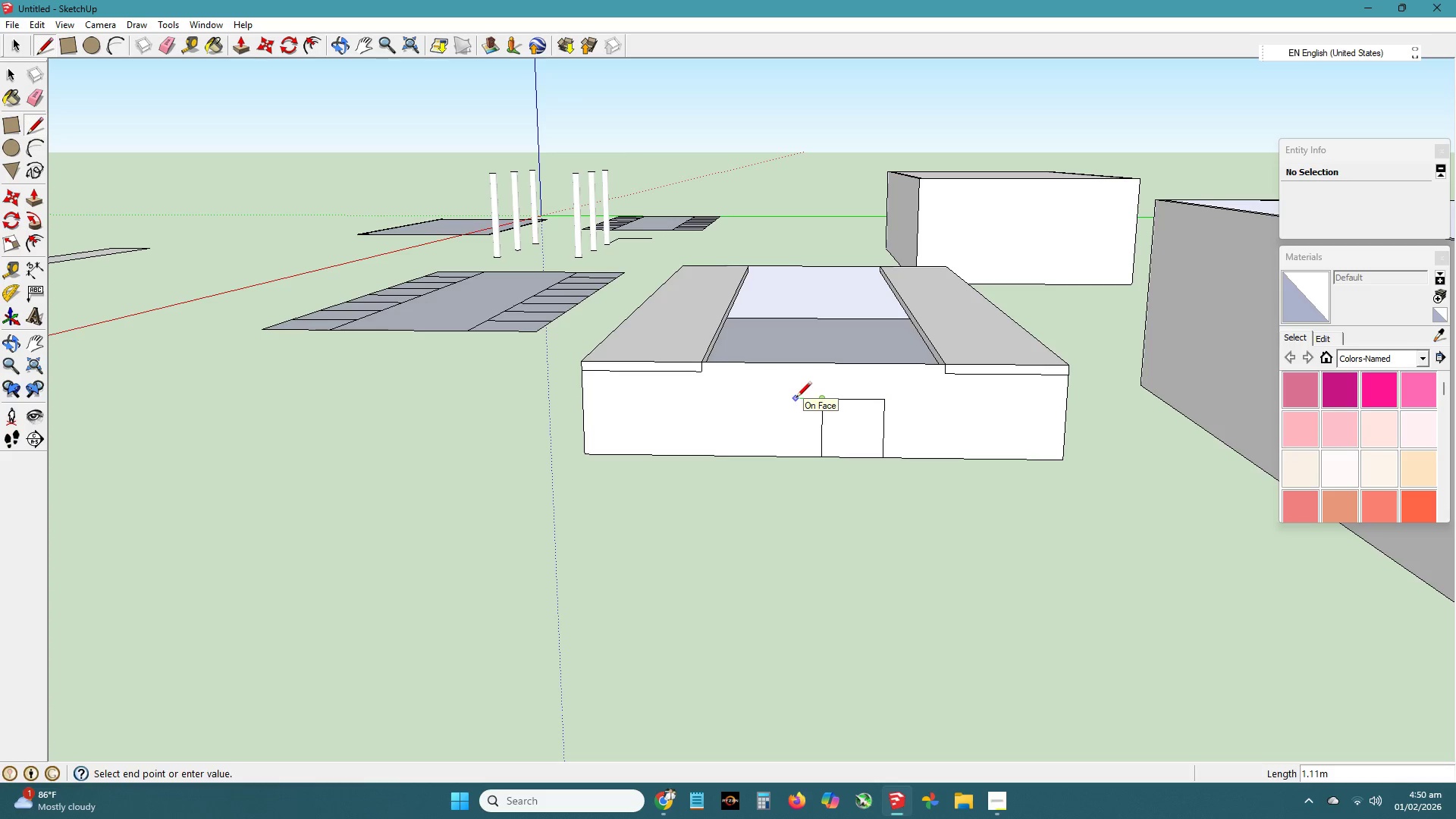 
key(Numpad2)
 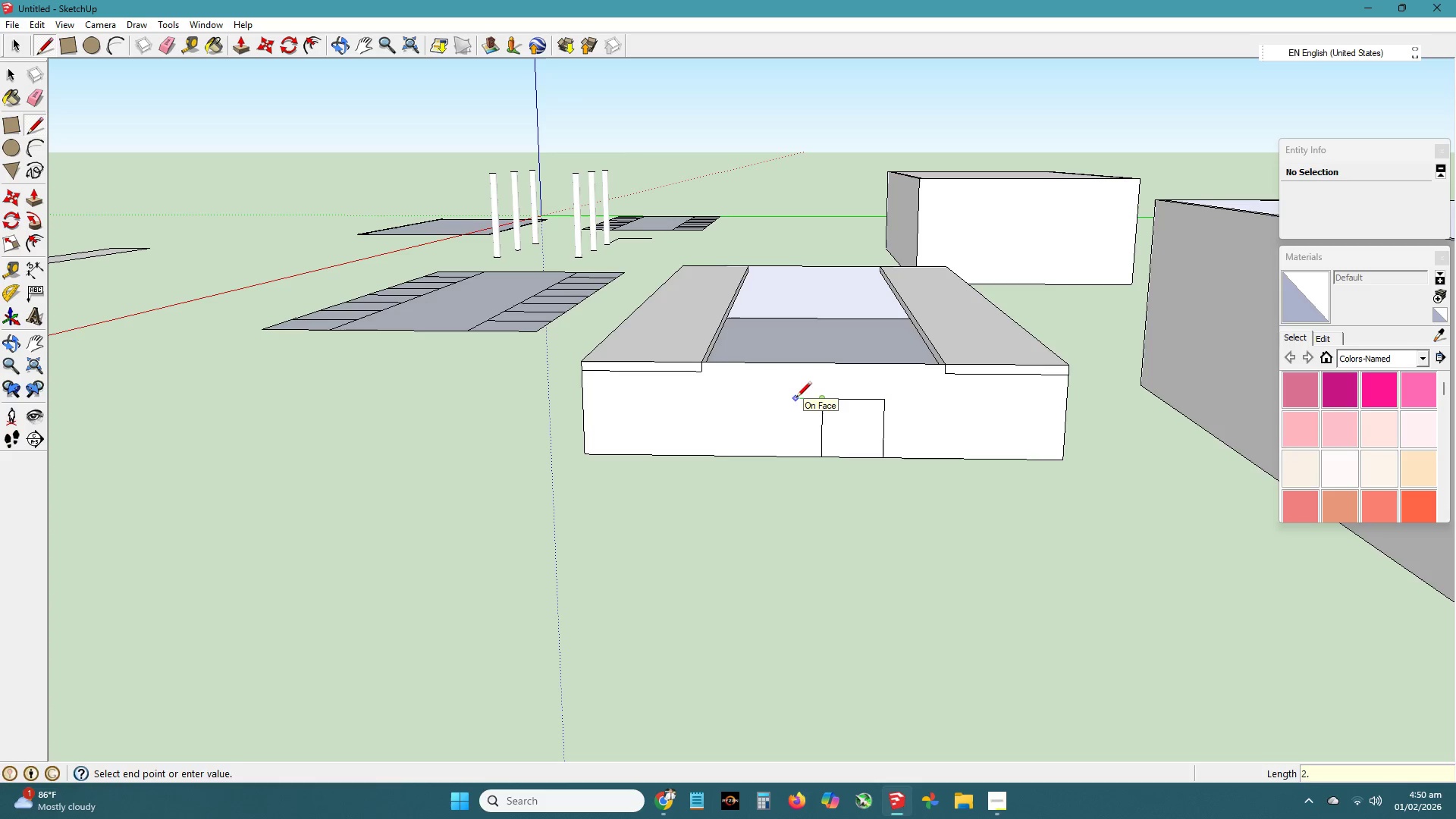 
key(NumpadDecimal)
 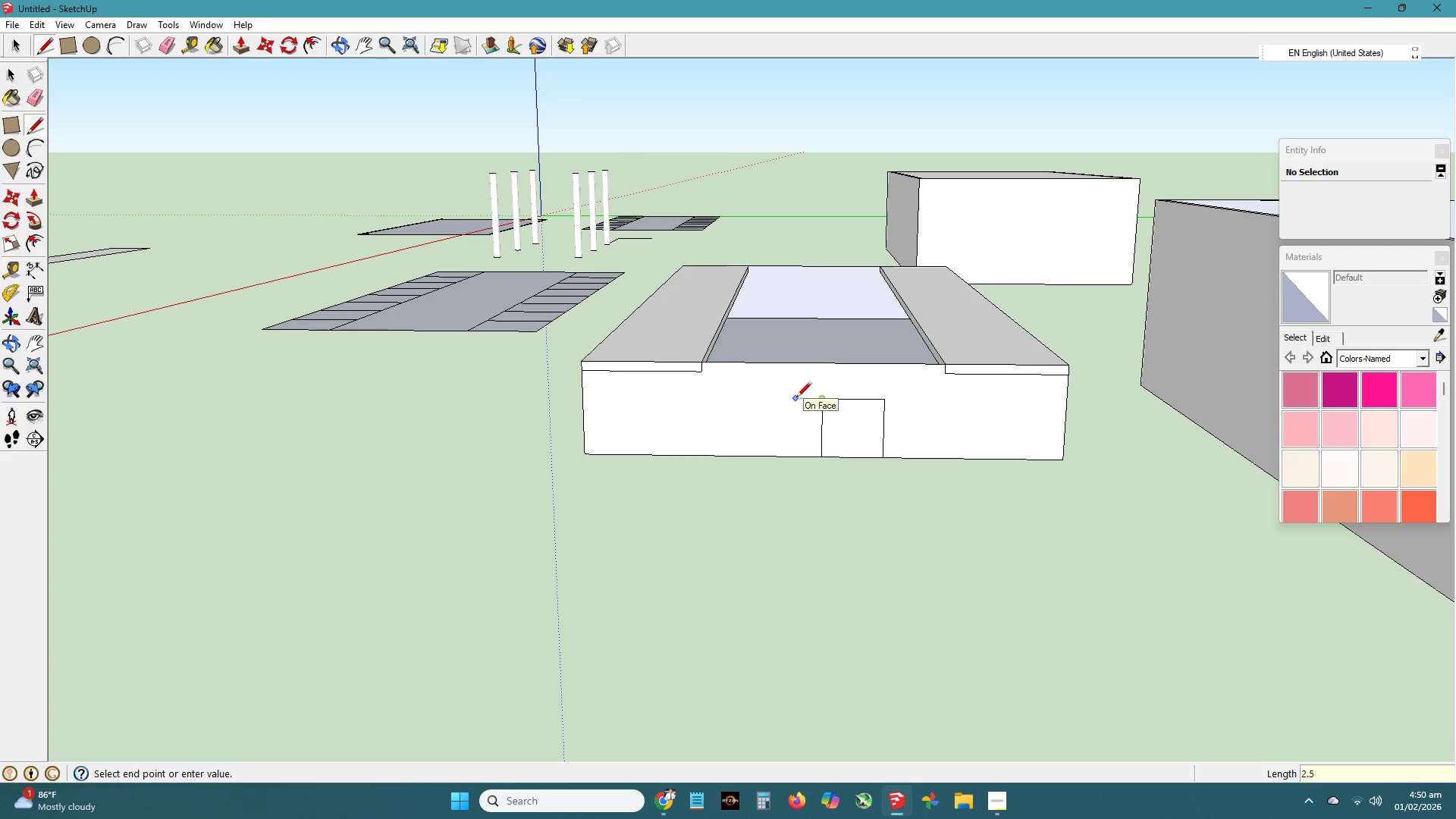 
key(Numpad5)
 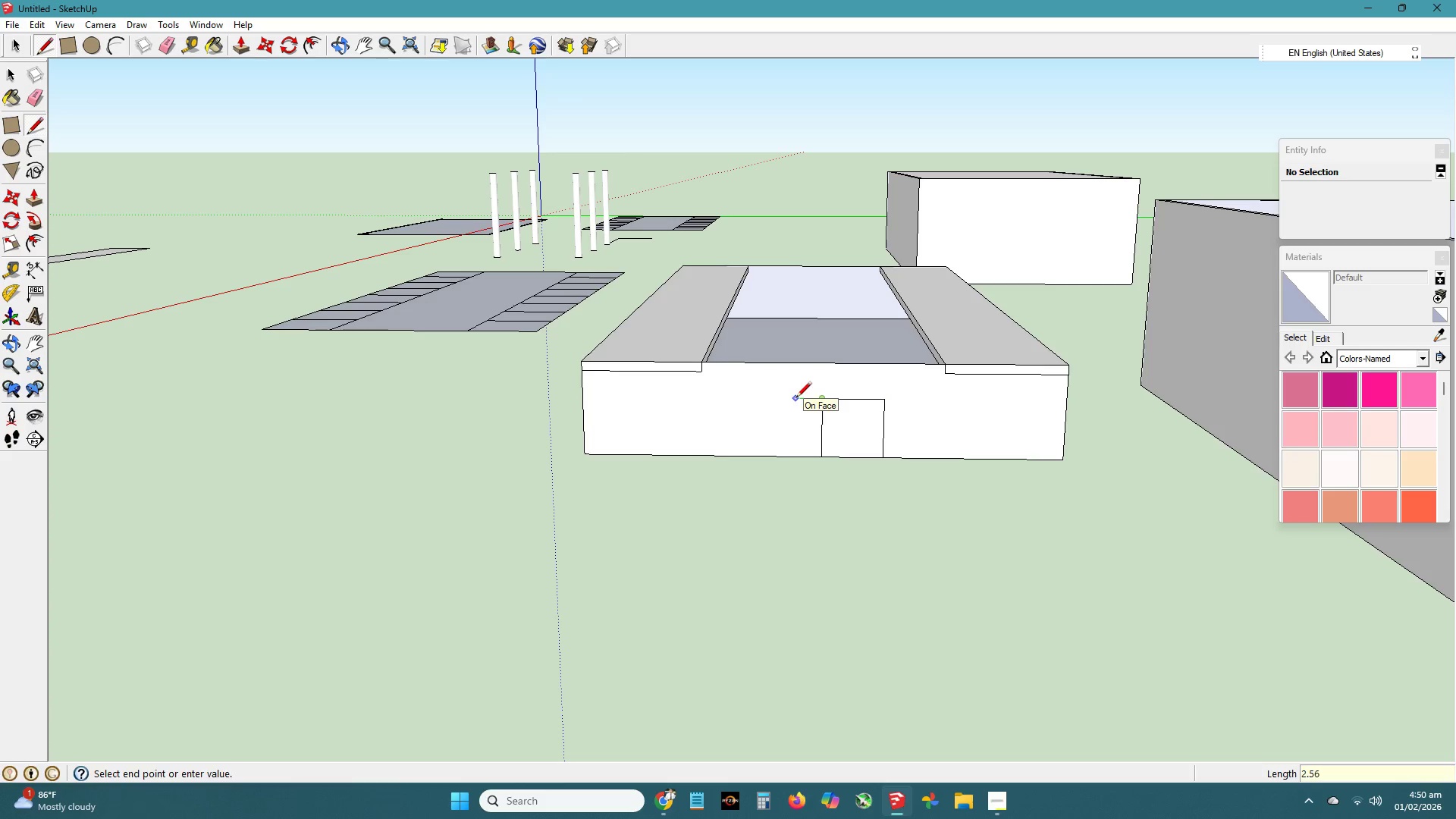 
key(Numpad6)
 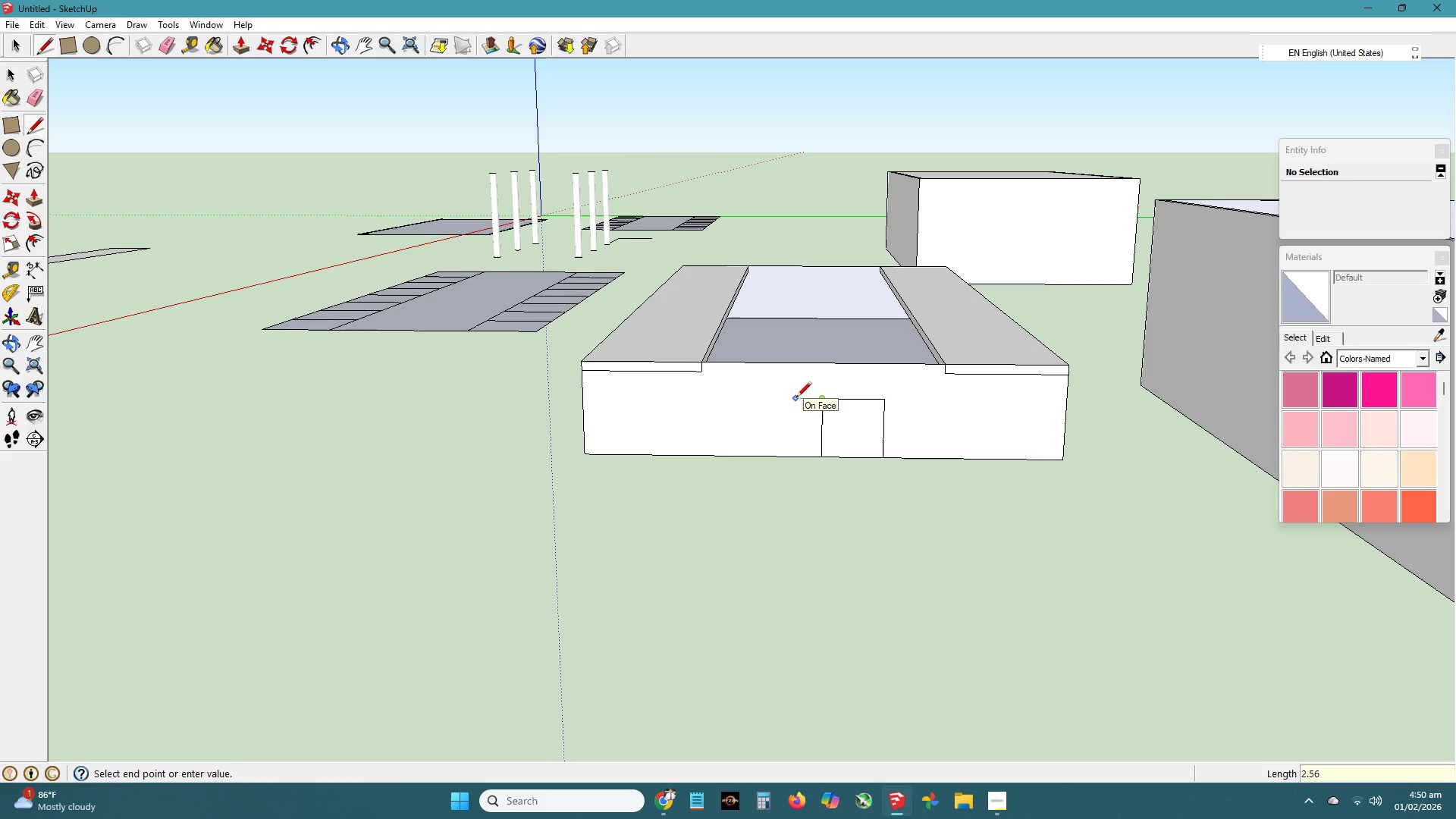 
key(NumpadEnter)
 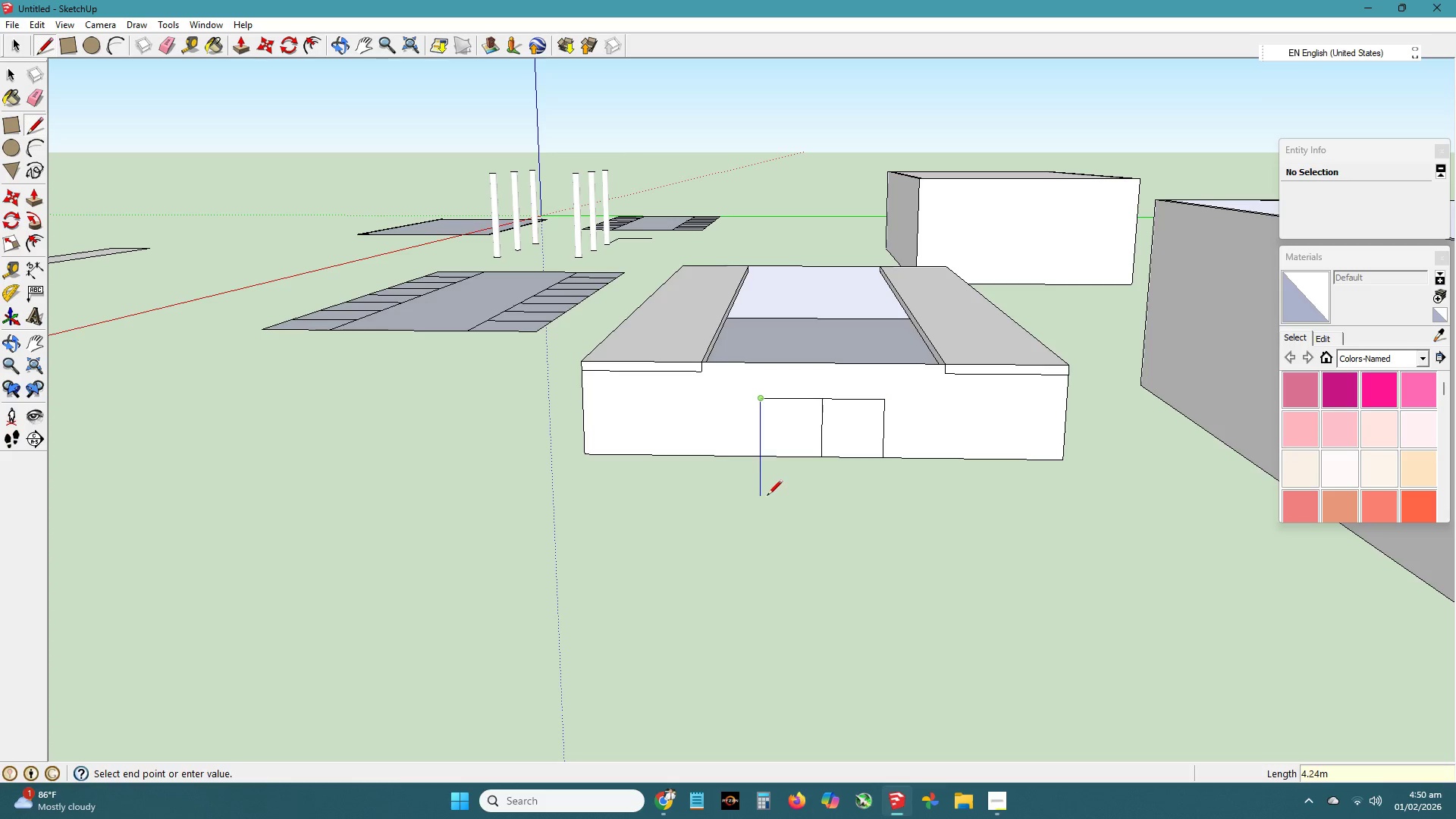 
left_click([767, 496])
 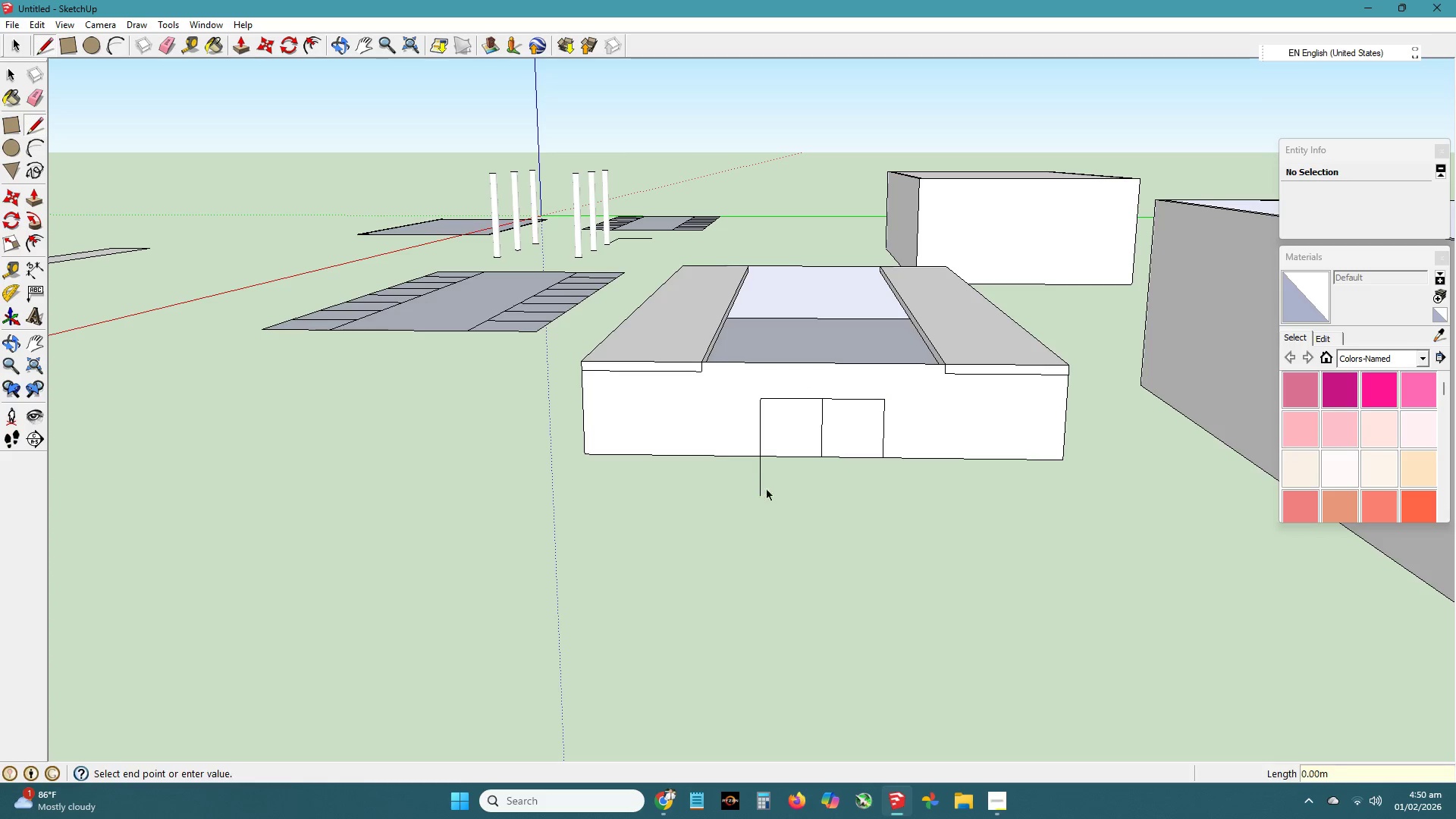 
type( eh h)
 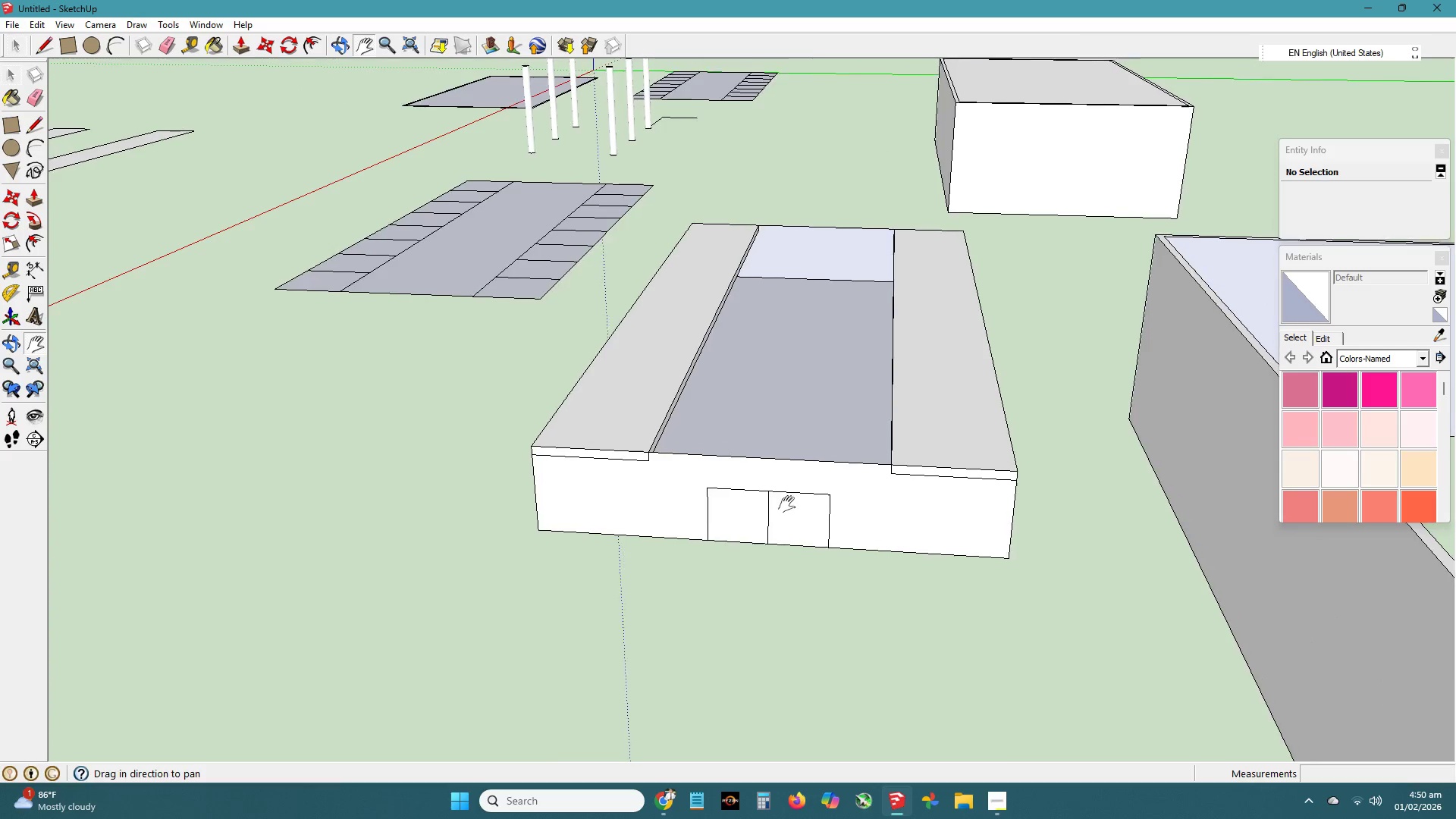 
left_click_drag(start_coordinate=[769, 482], to_coordinate=[743, 476])
 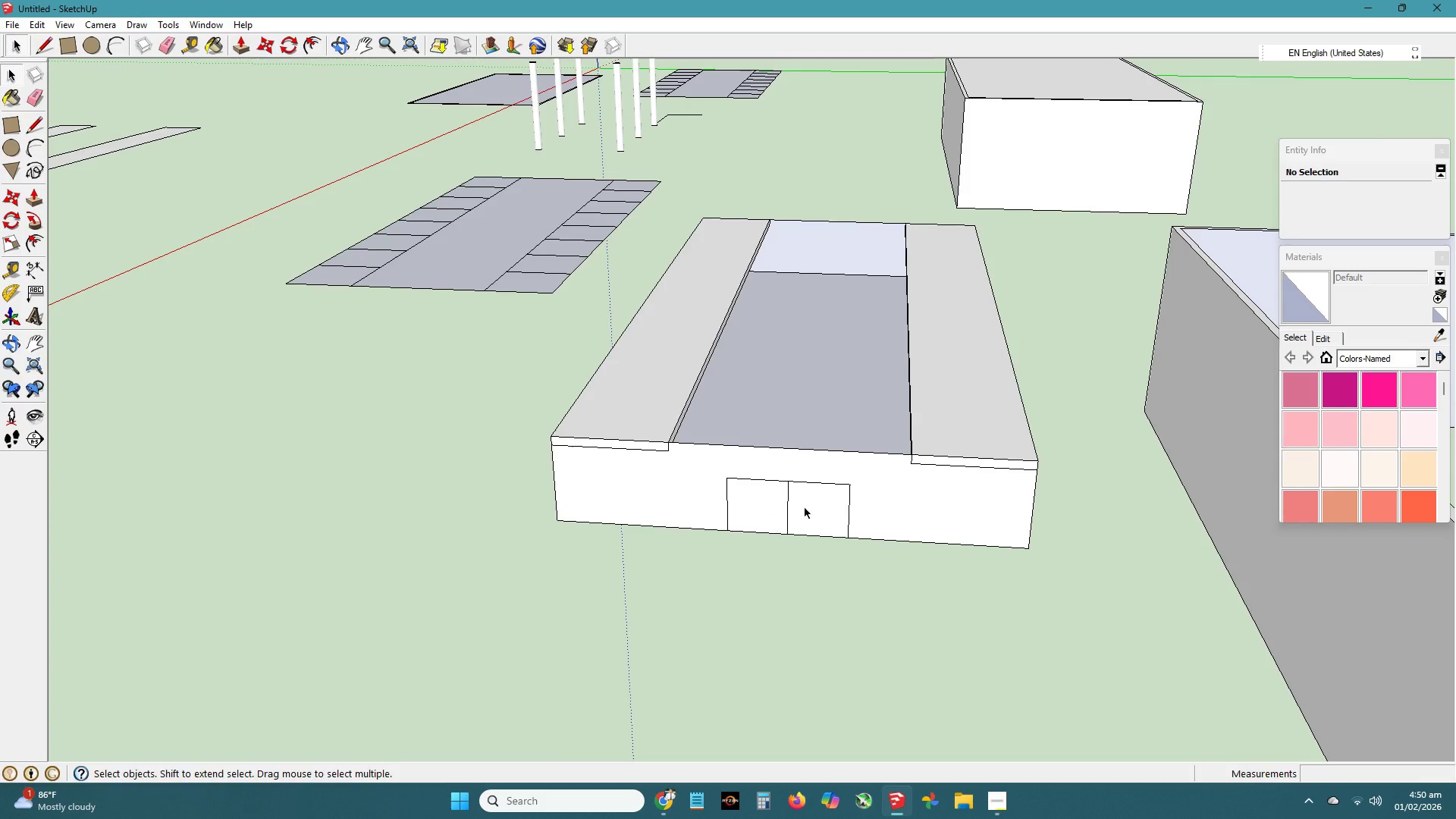 
left_click_drag(start_coordinate=[807, 494], to_coordinate=[552, 401])
 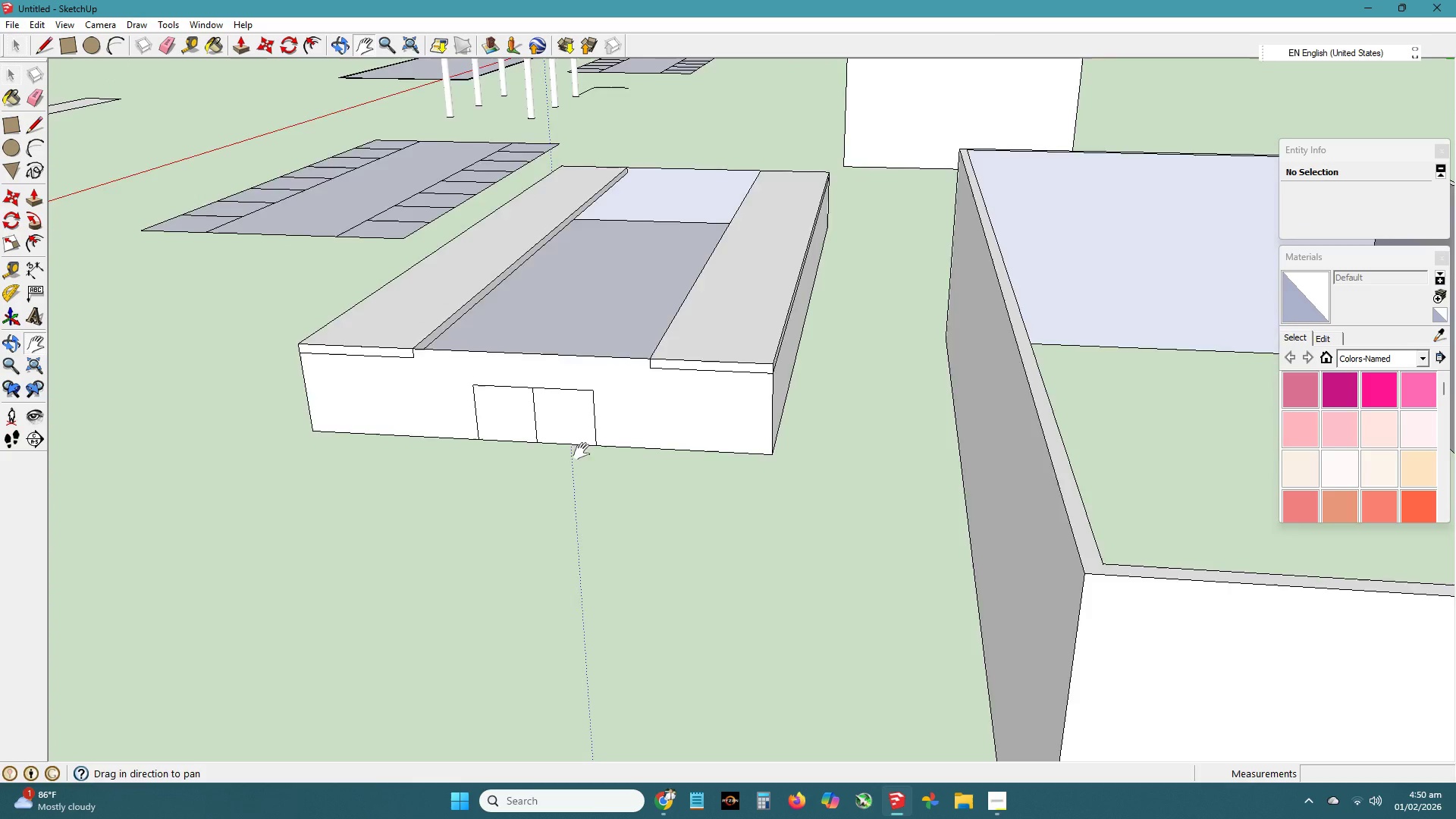 
left_click_drag(start_coordinate=[586, 443], to_coordinate=[639, 484])
 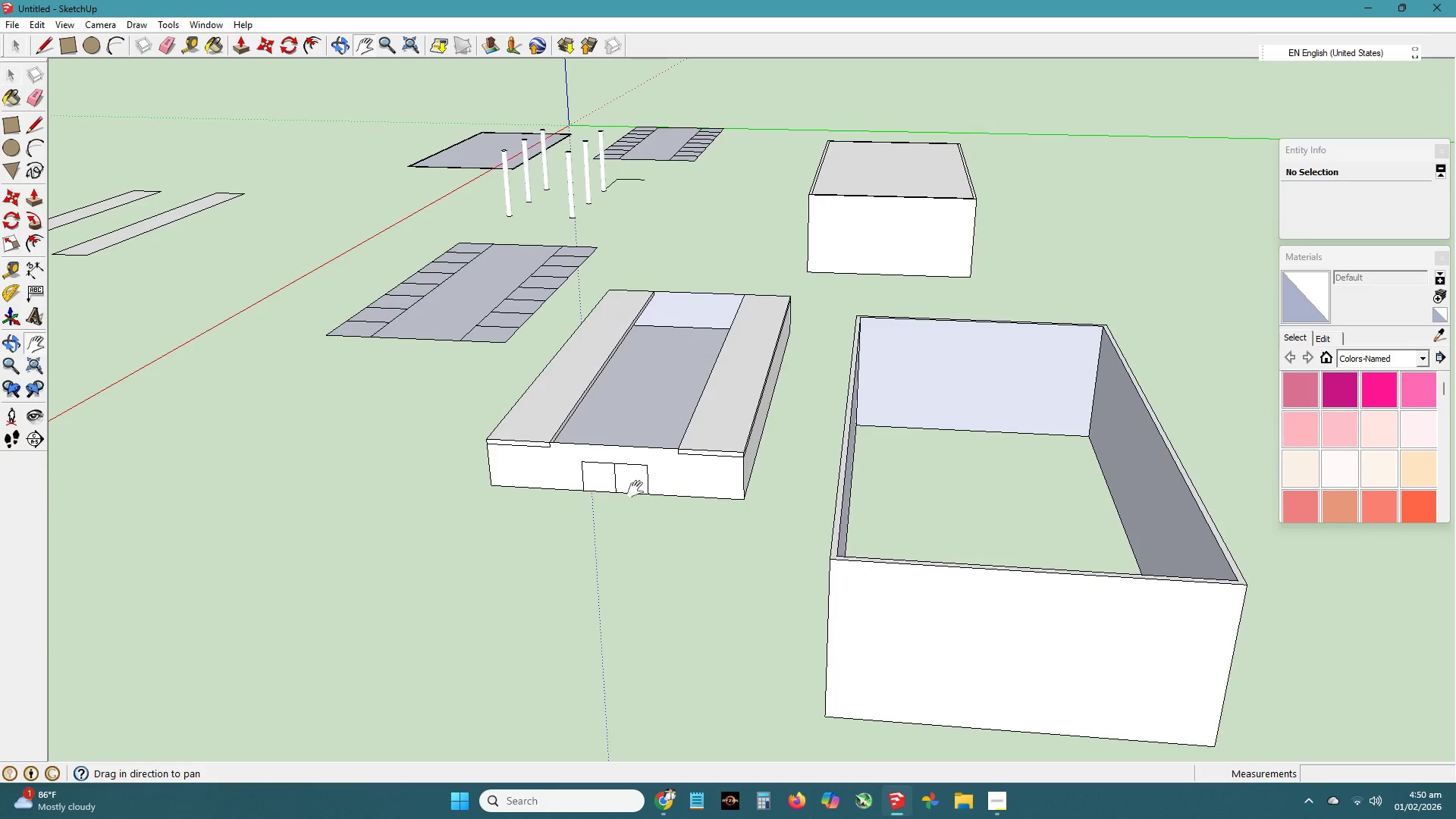 
scroll: coordinate [599, 464], scroll_direction: down, amount: 3.0
 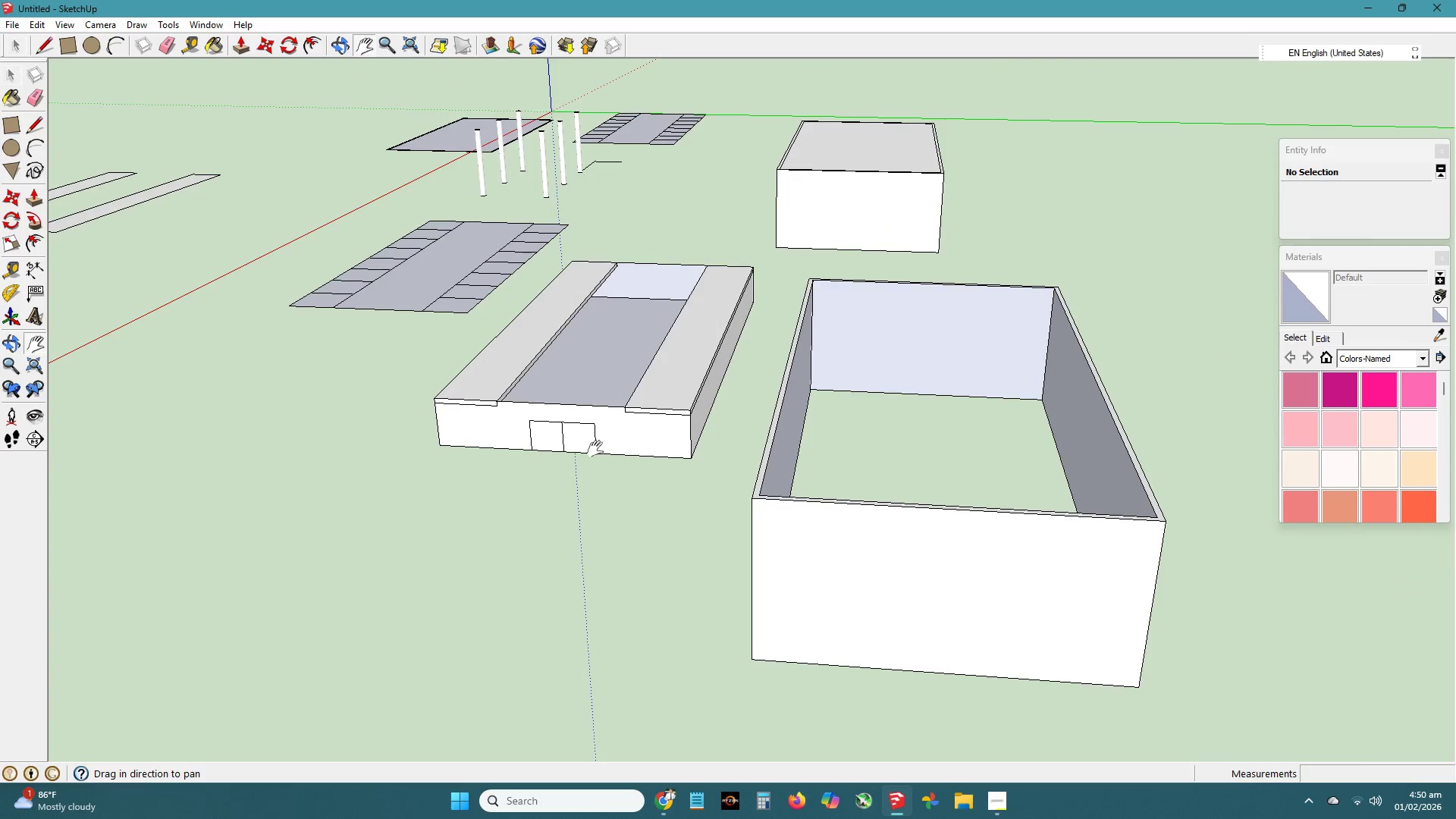 
key(Space)
 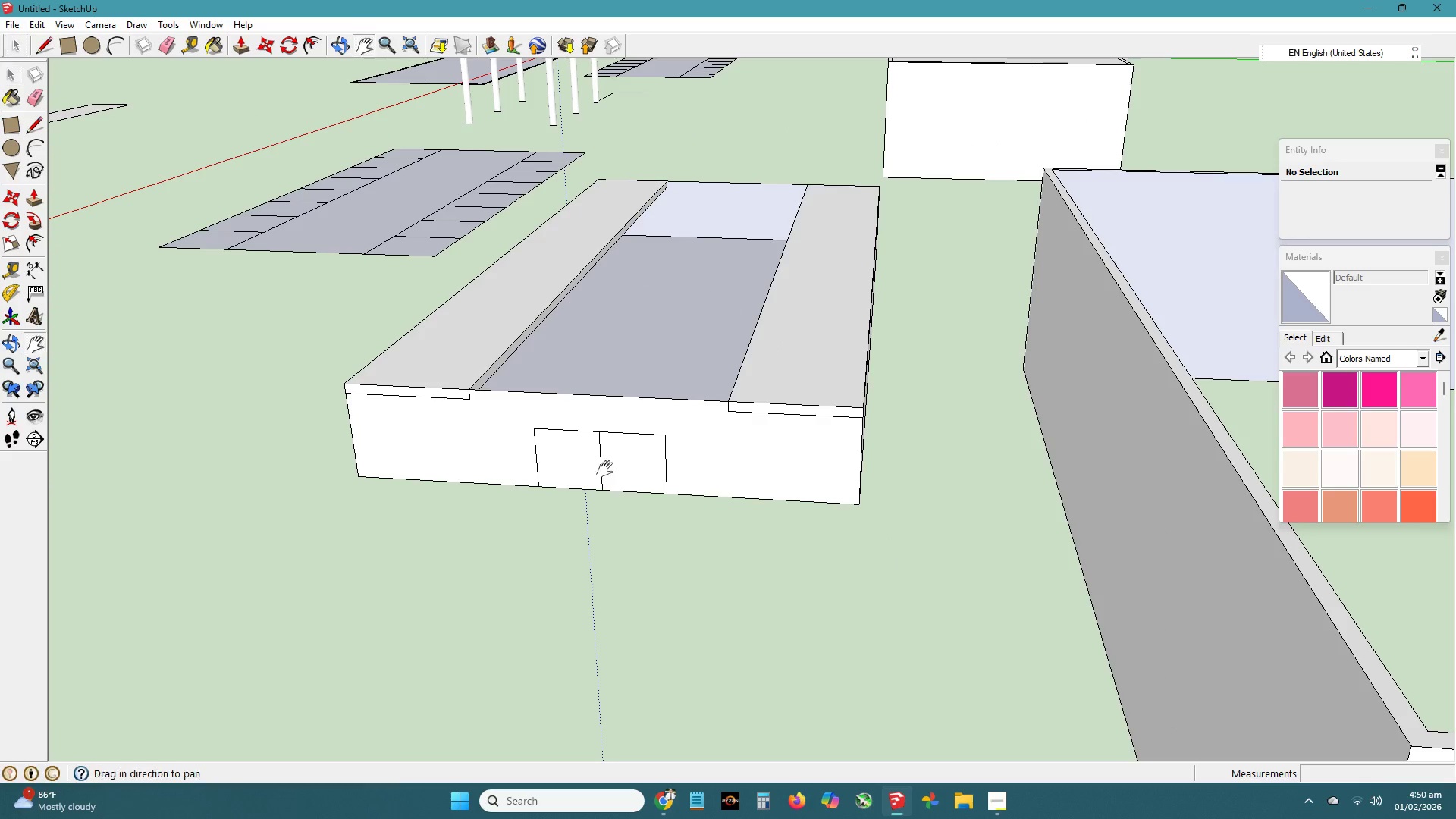 
scroll: coordinate [626, 497], scroll_direction: up, amount: 4.0
 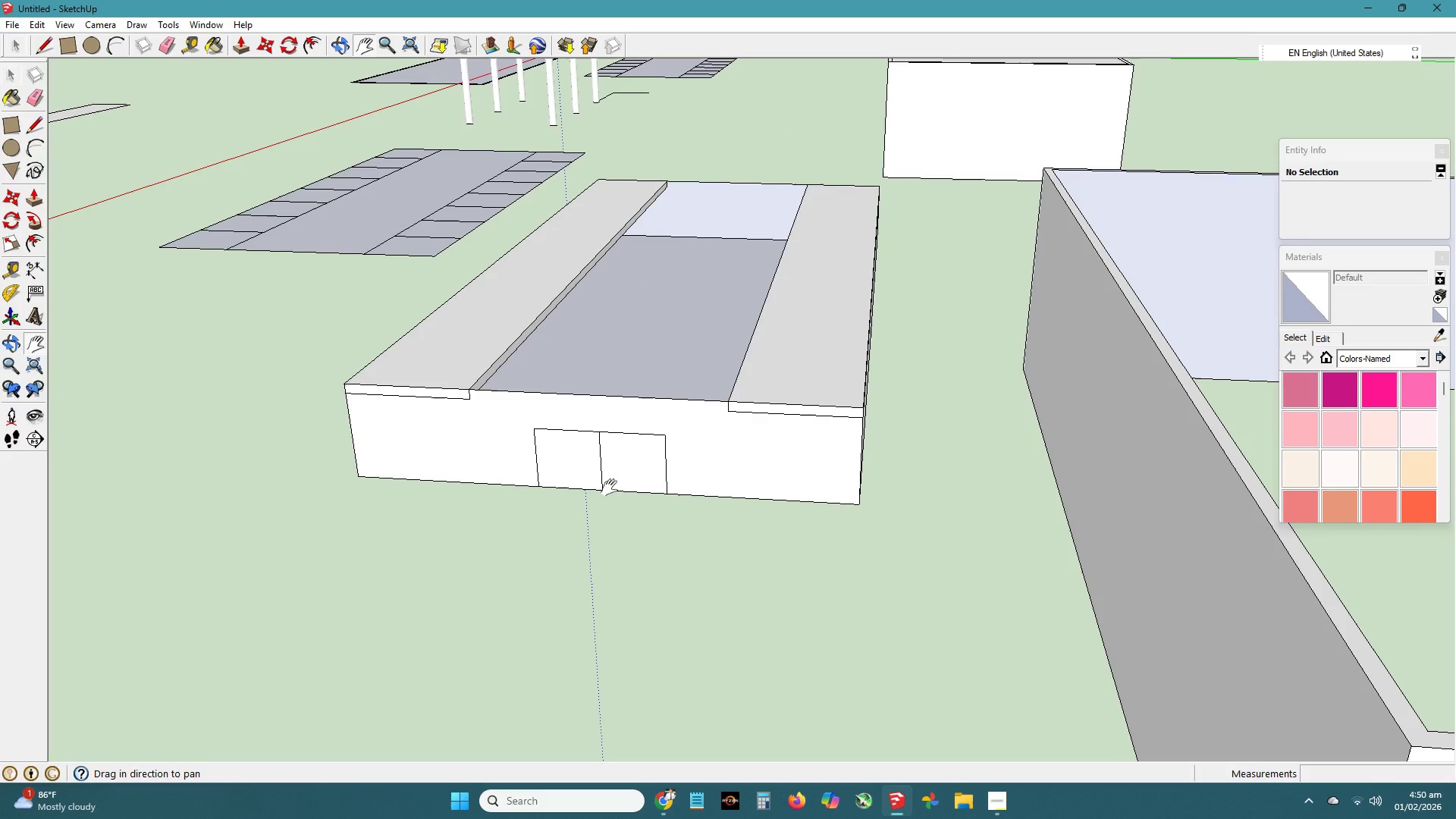 
type(hhh)
 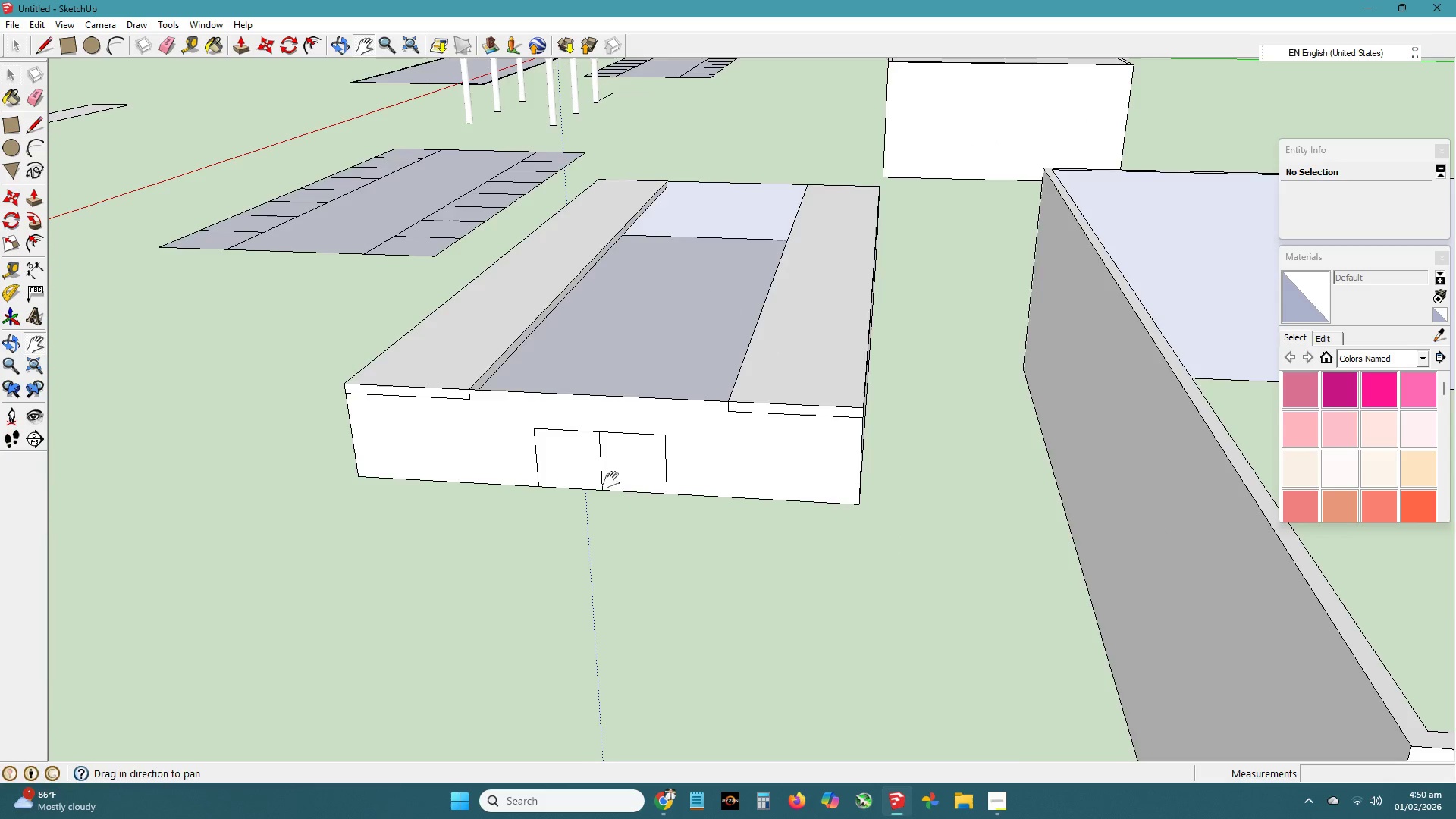 
scroll: coordinate [612, 480], scroll_direction: down, amount: 4.0
 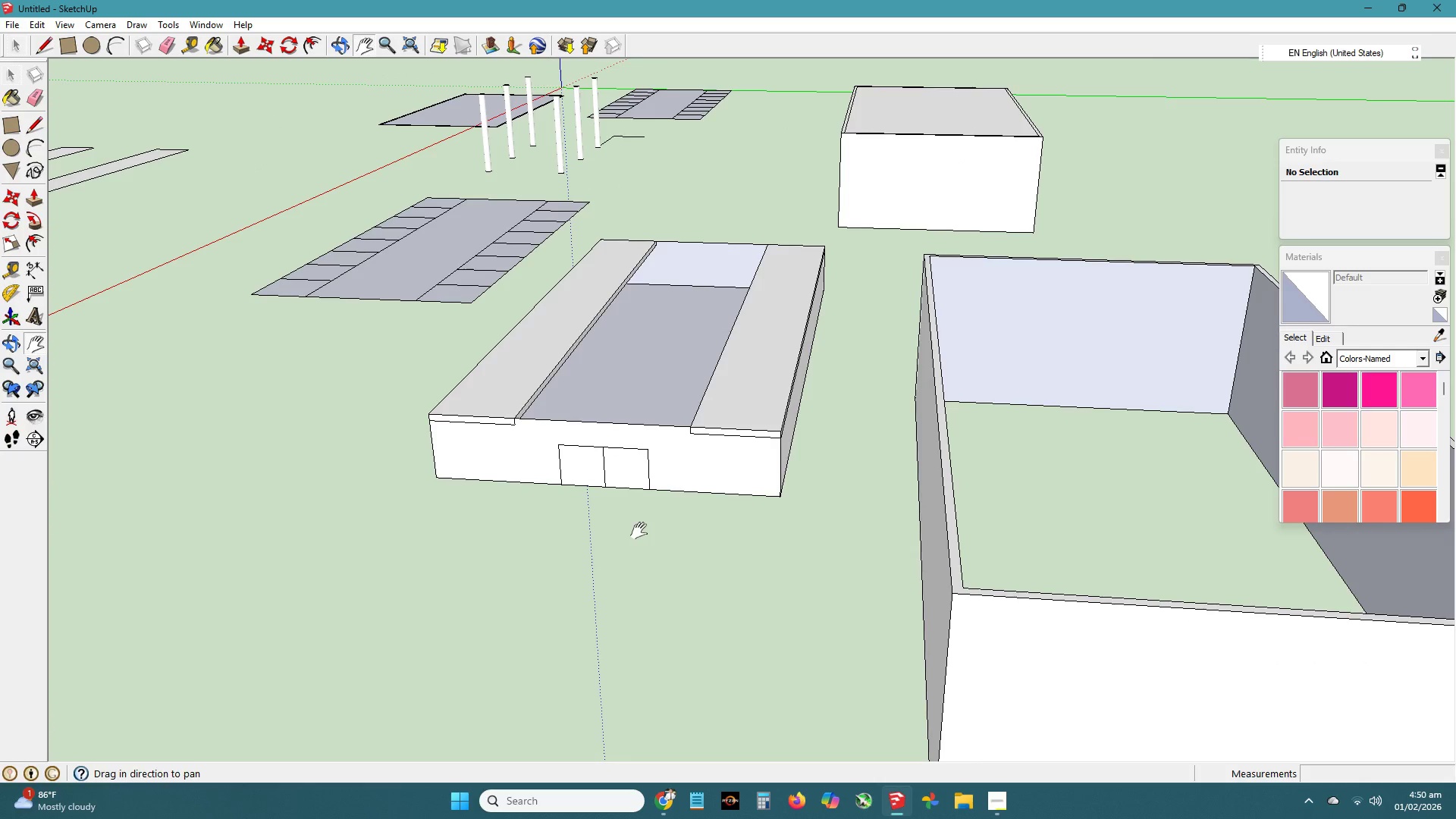 
key(H)
 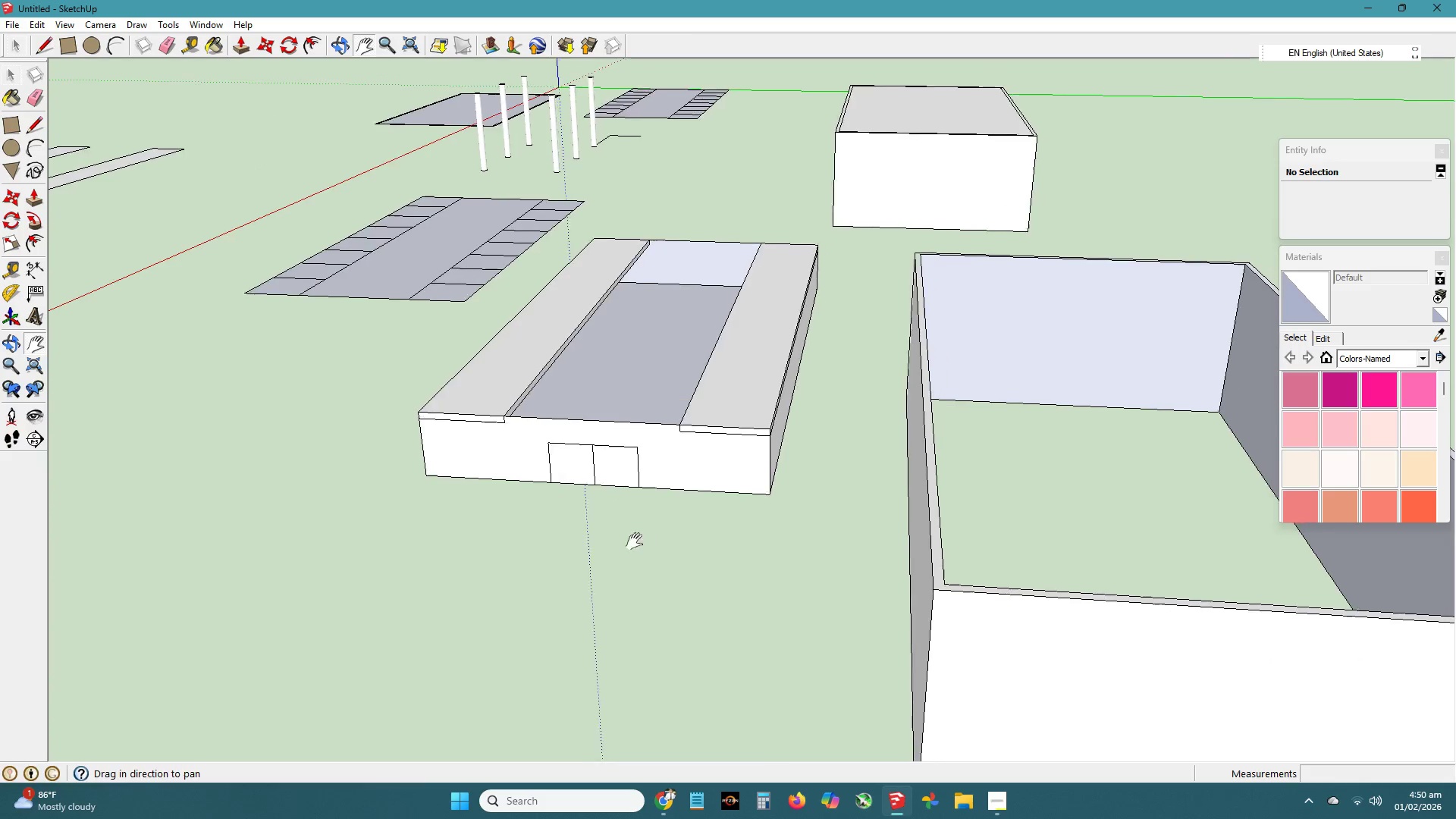 
left_click_drag(start_coordinate=[646, 544], to_coordinate=[590, 526])
 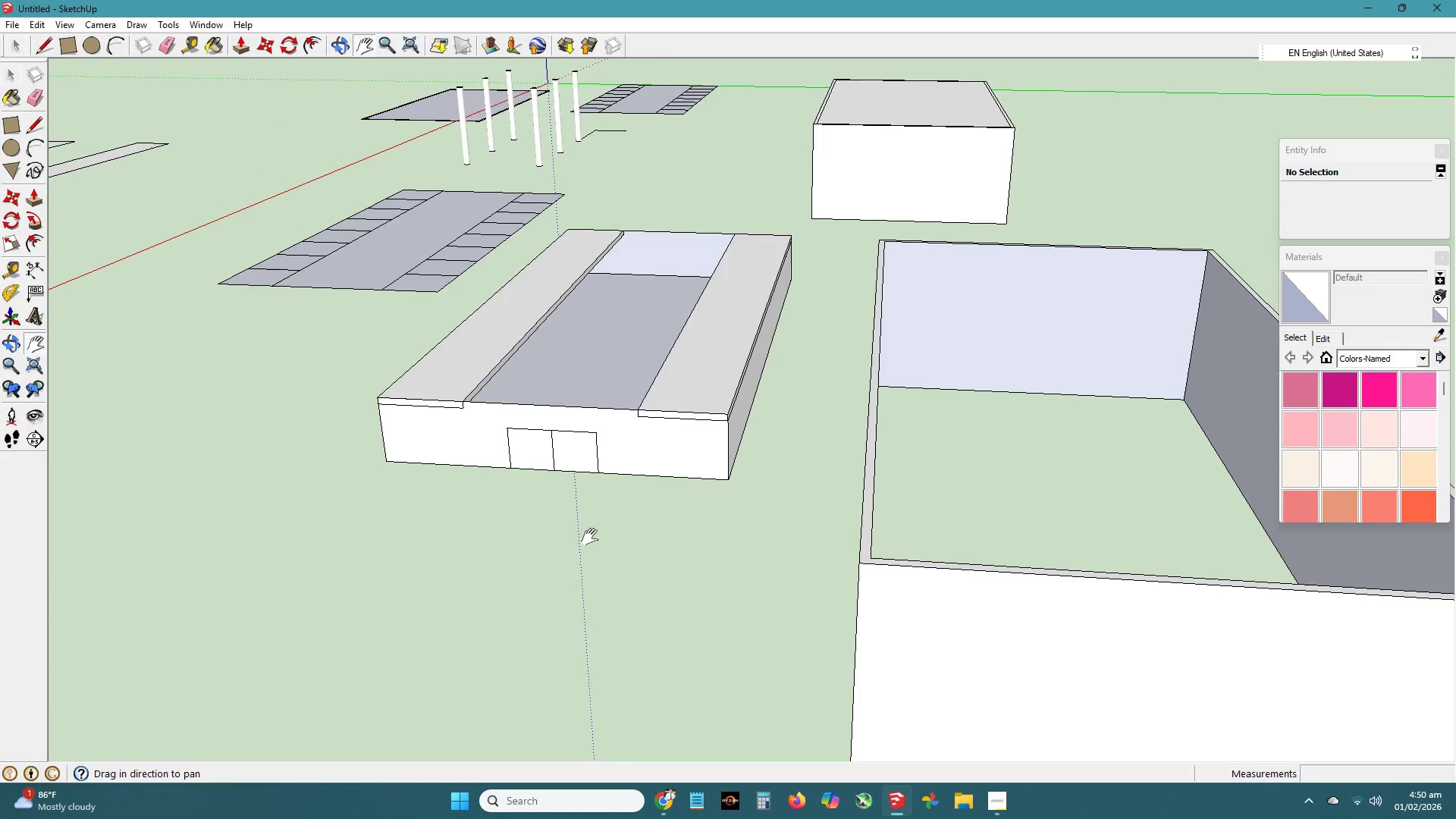 
scroll: coordinate [590, 538], scroll_direction: down, amount: 2.0
 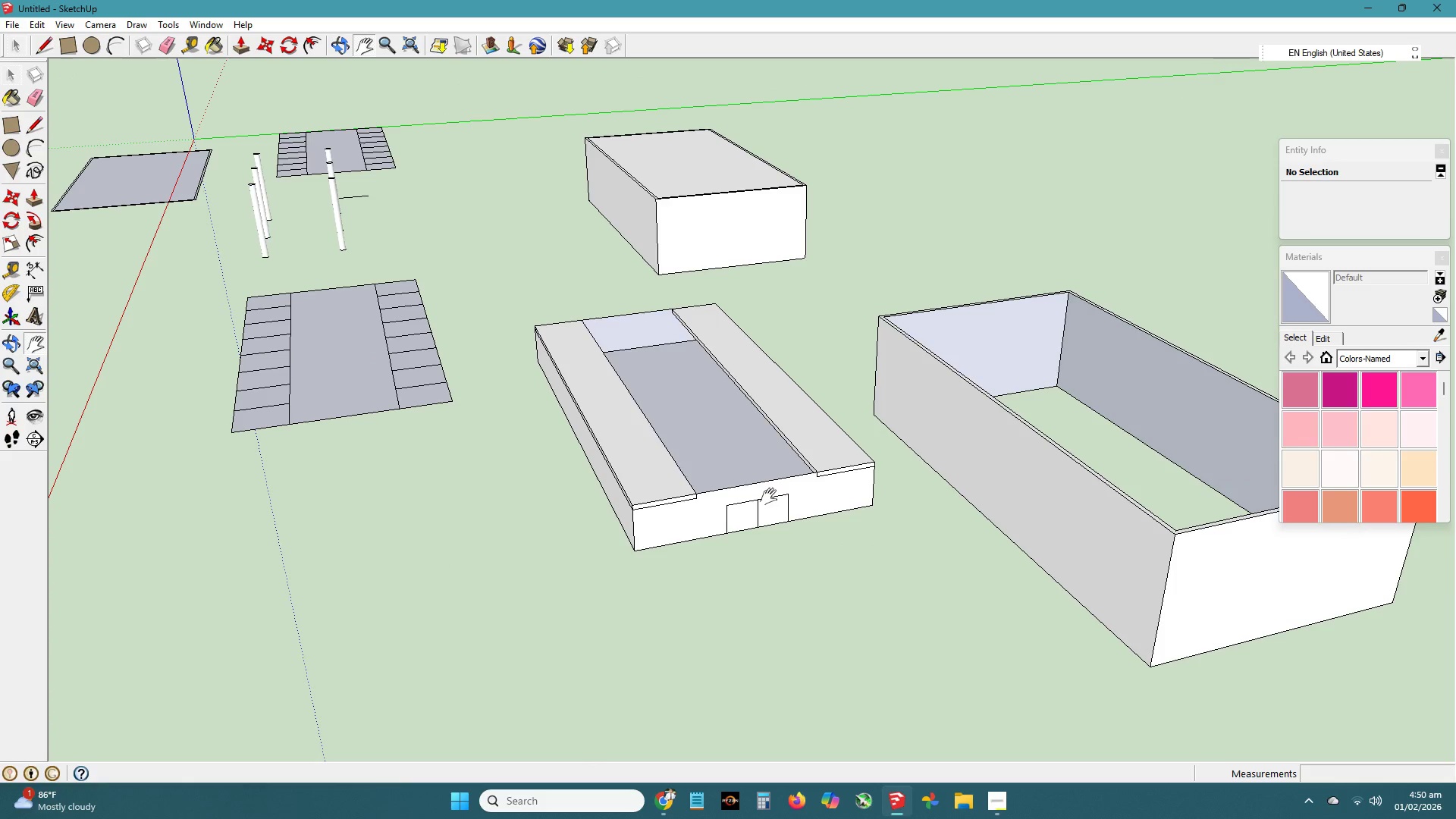 
wait(10.45)
 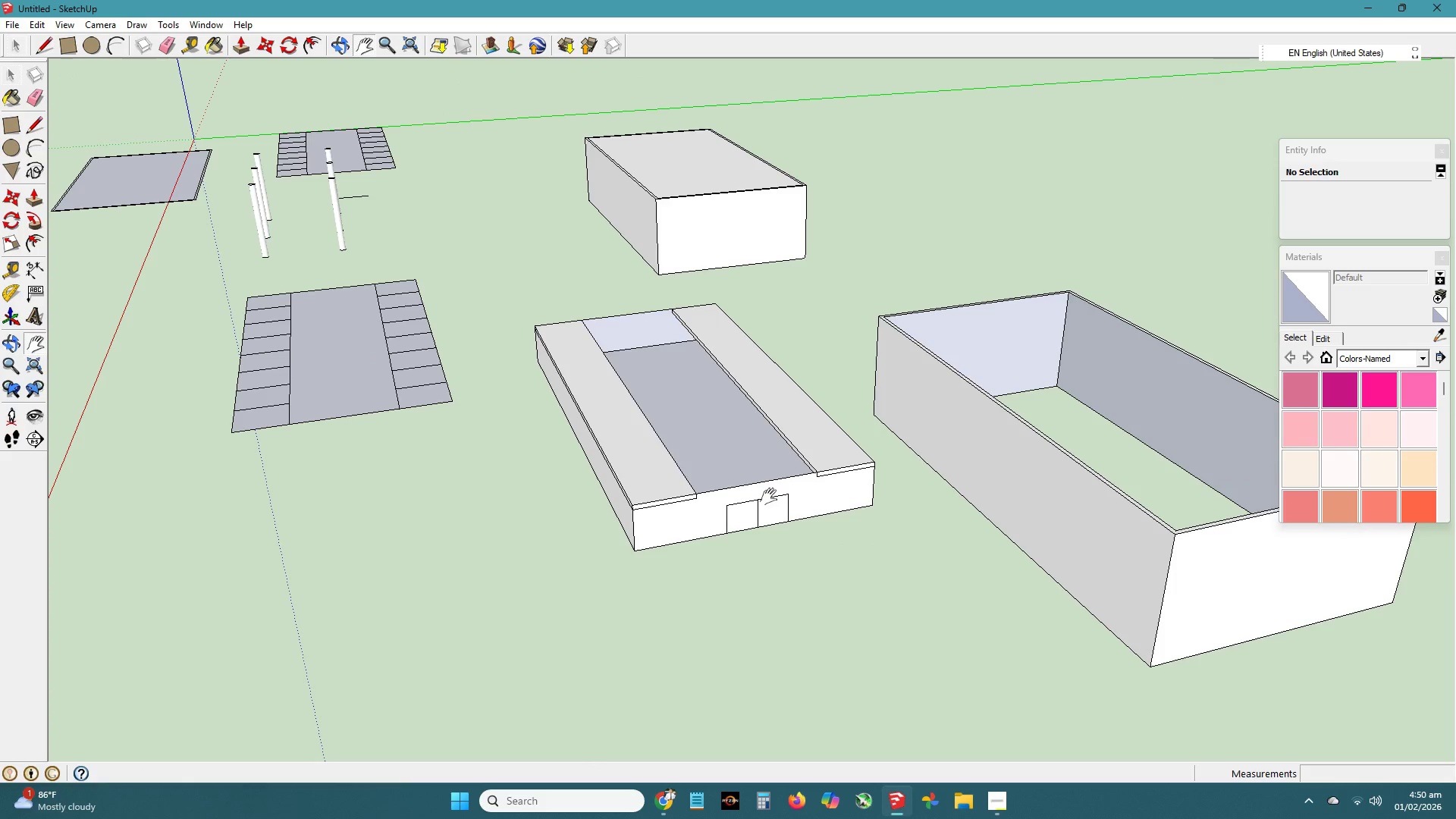 
scroll: coordinate [659, 506], scroll_direction: up, amount: 3.0
 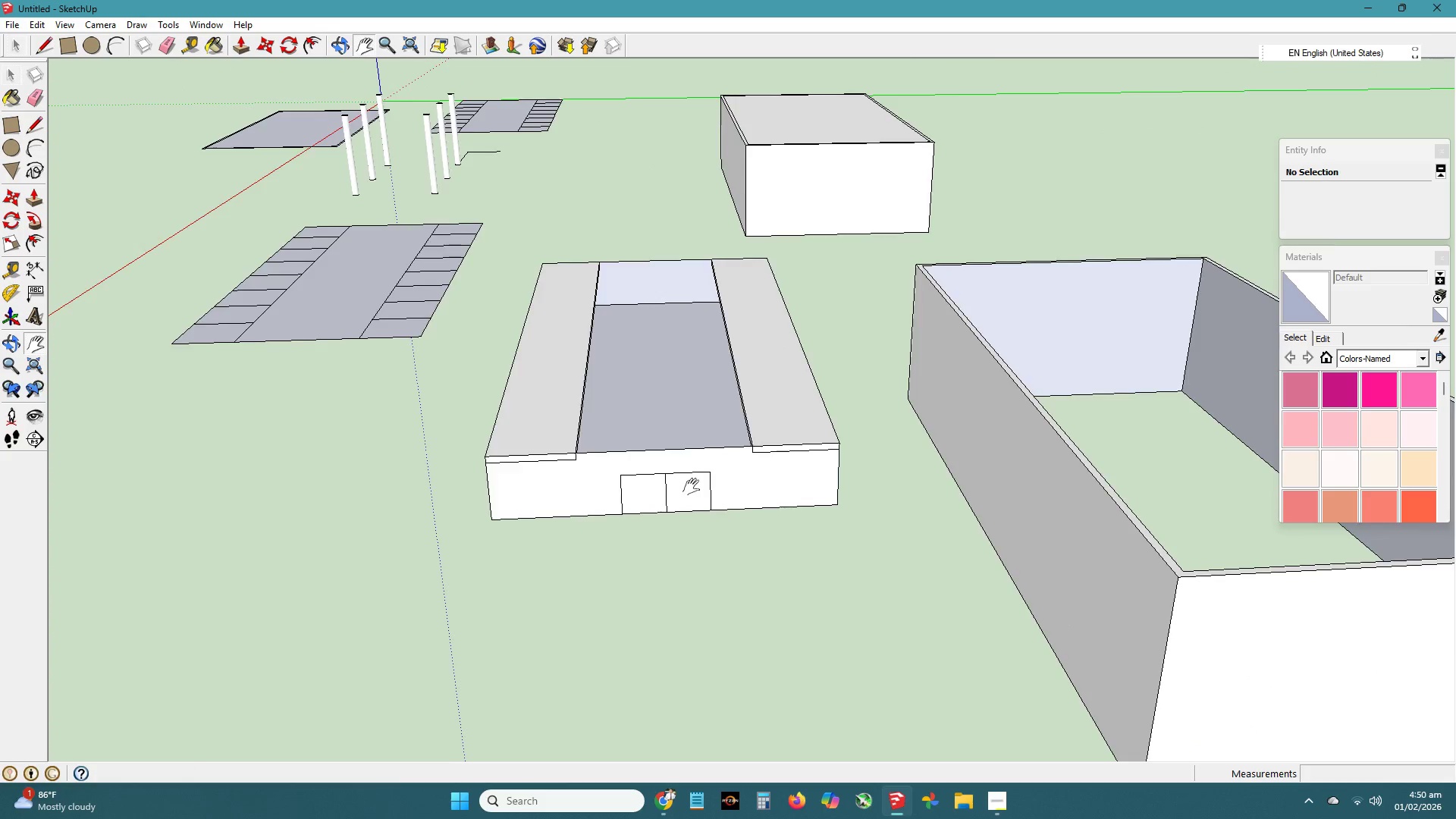 
key(Space)
 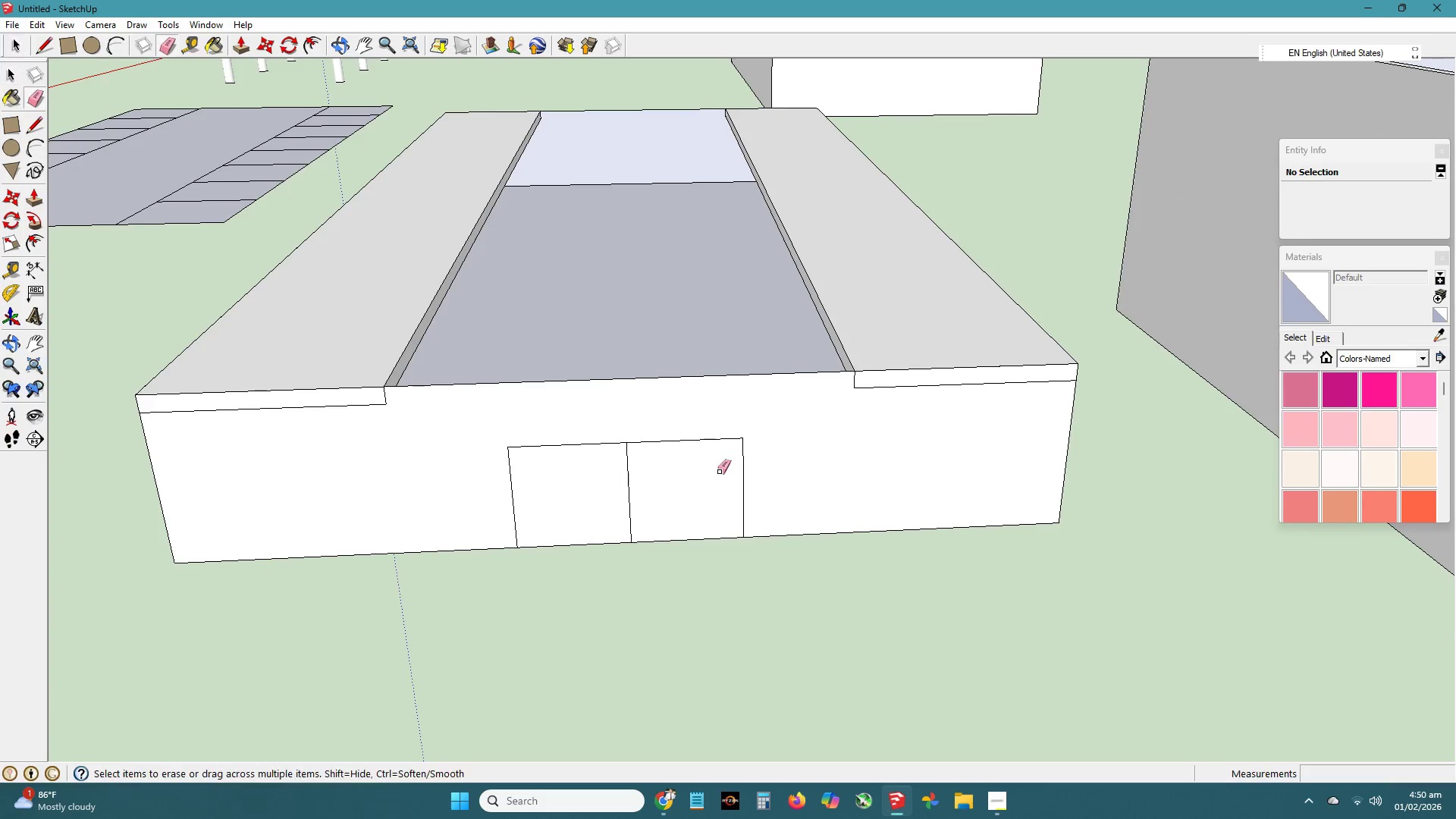 
key(E)
 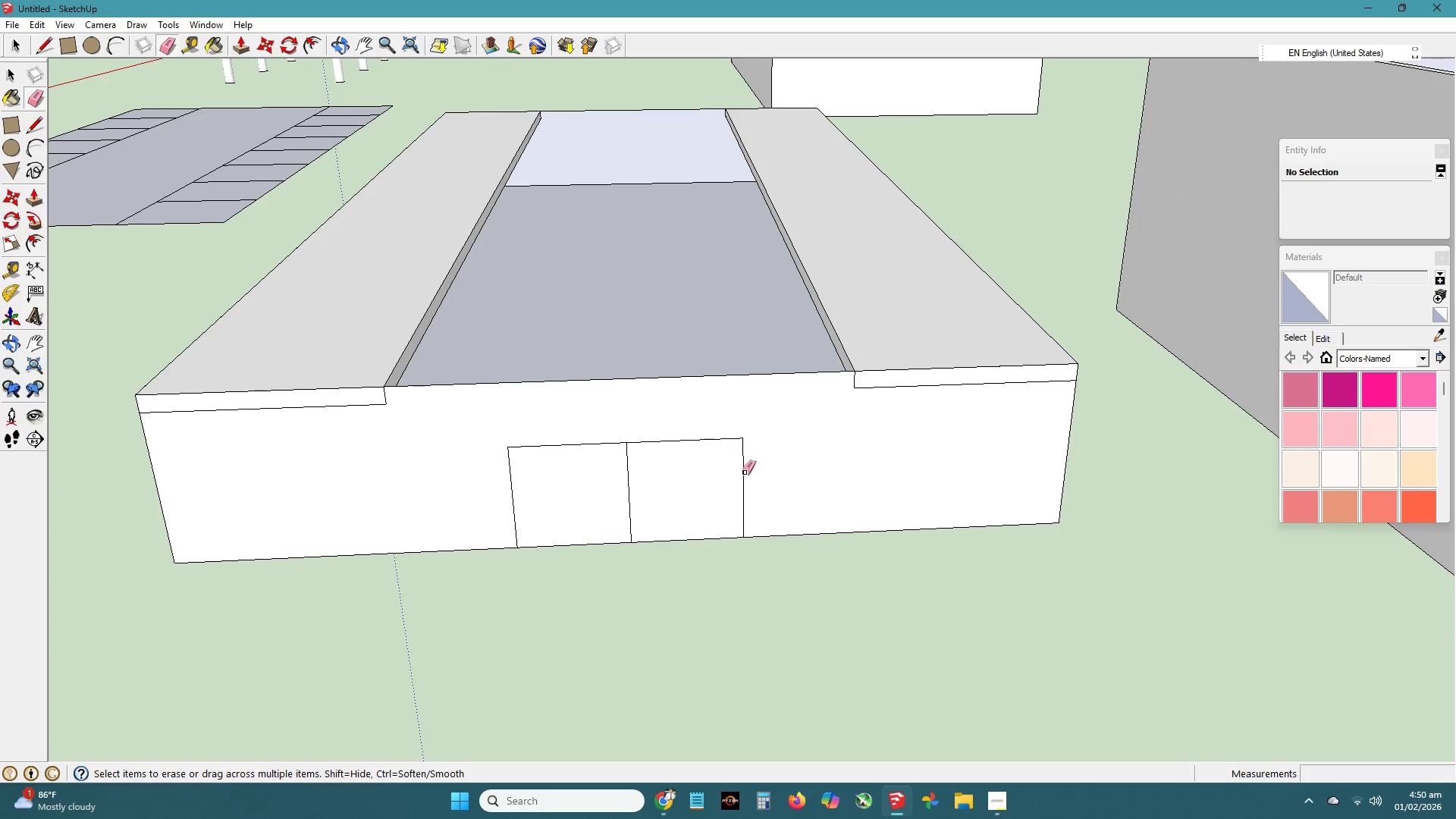 
scroll: coordinate [688, 498], scroll_direction: up, amount: 9.0
 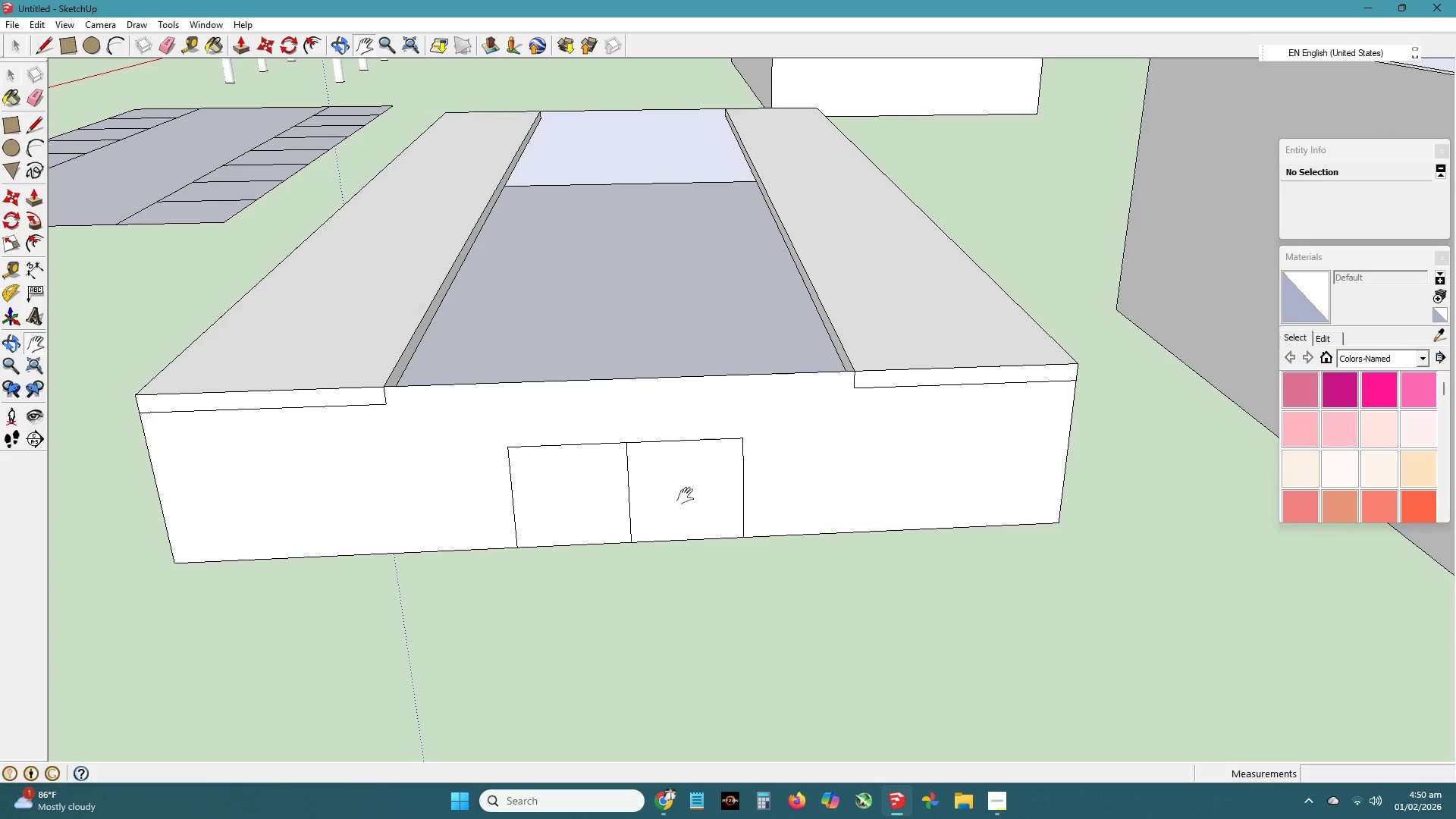 
left_click_drag(start_coordinate=[745, 471], to_coordinate=[690, 438])
 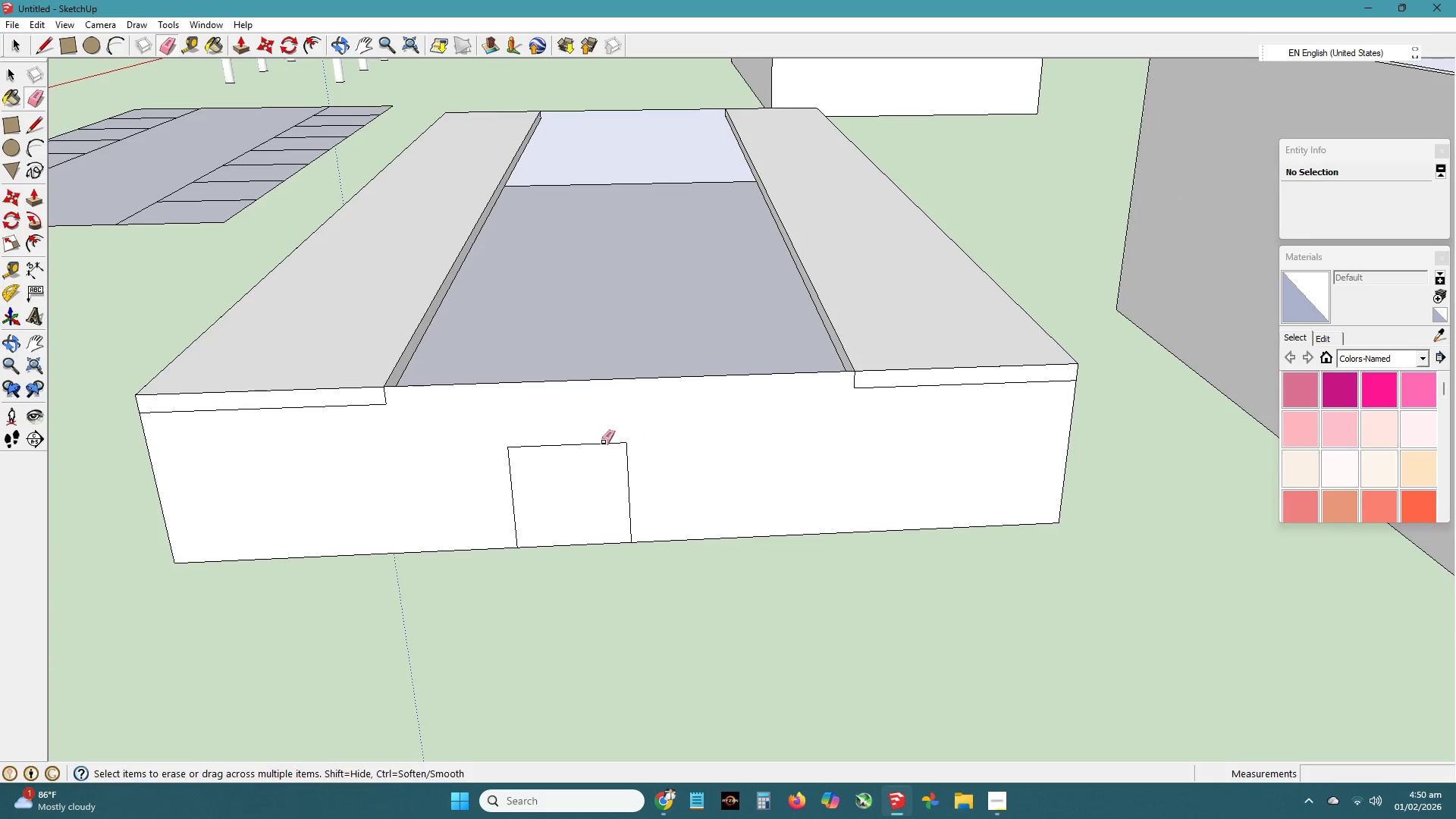 
left_click_drag(start_coordinate=[597, 442], to_coordinate=[492, 458])
 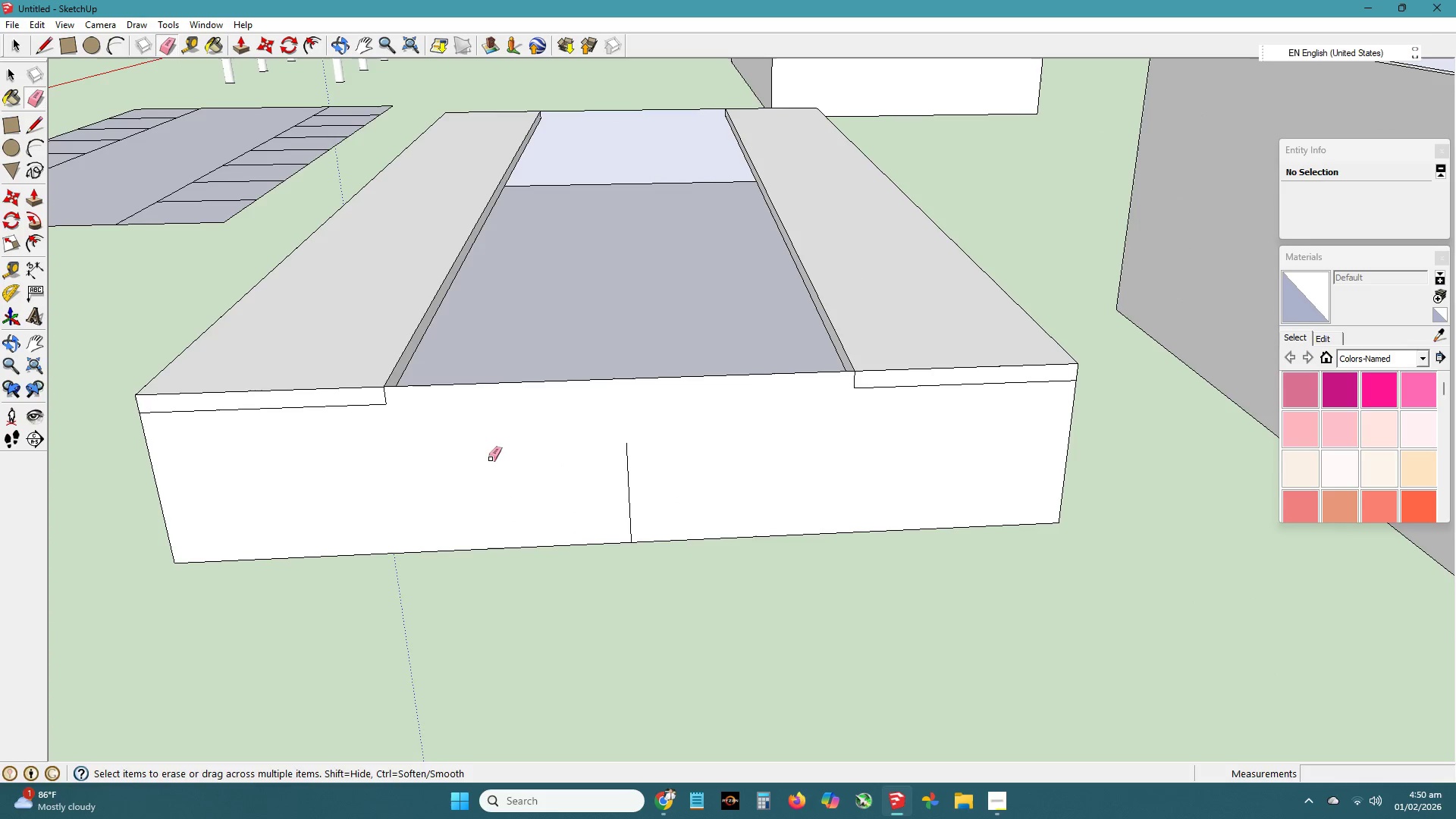 
key(L)
 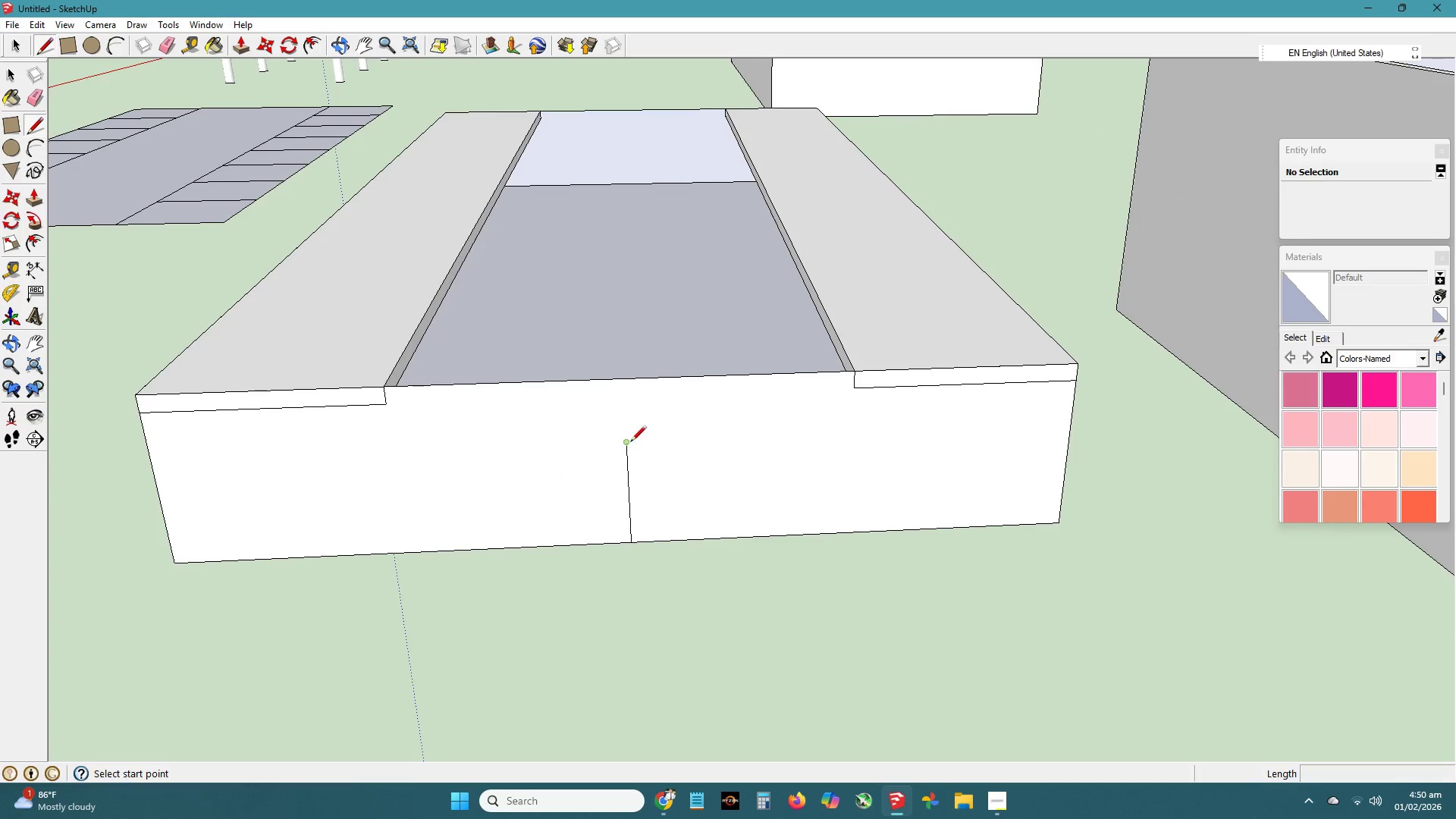 
left_click([629, 442])
 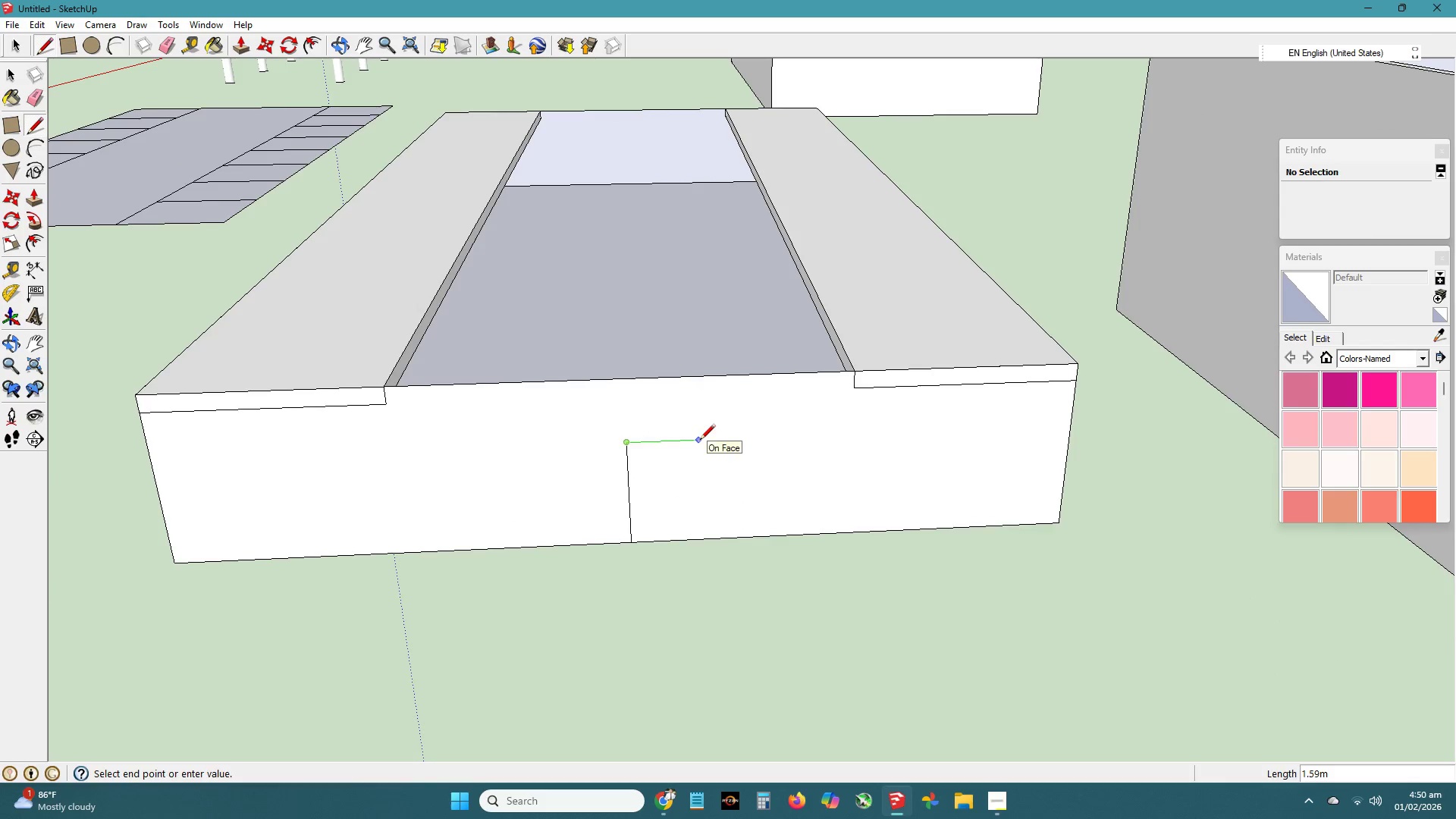 
key(Numpad3)
 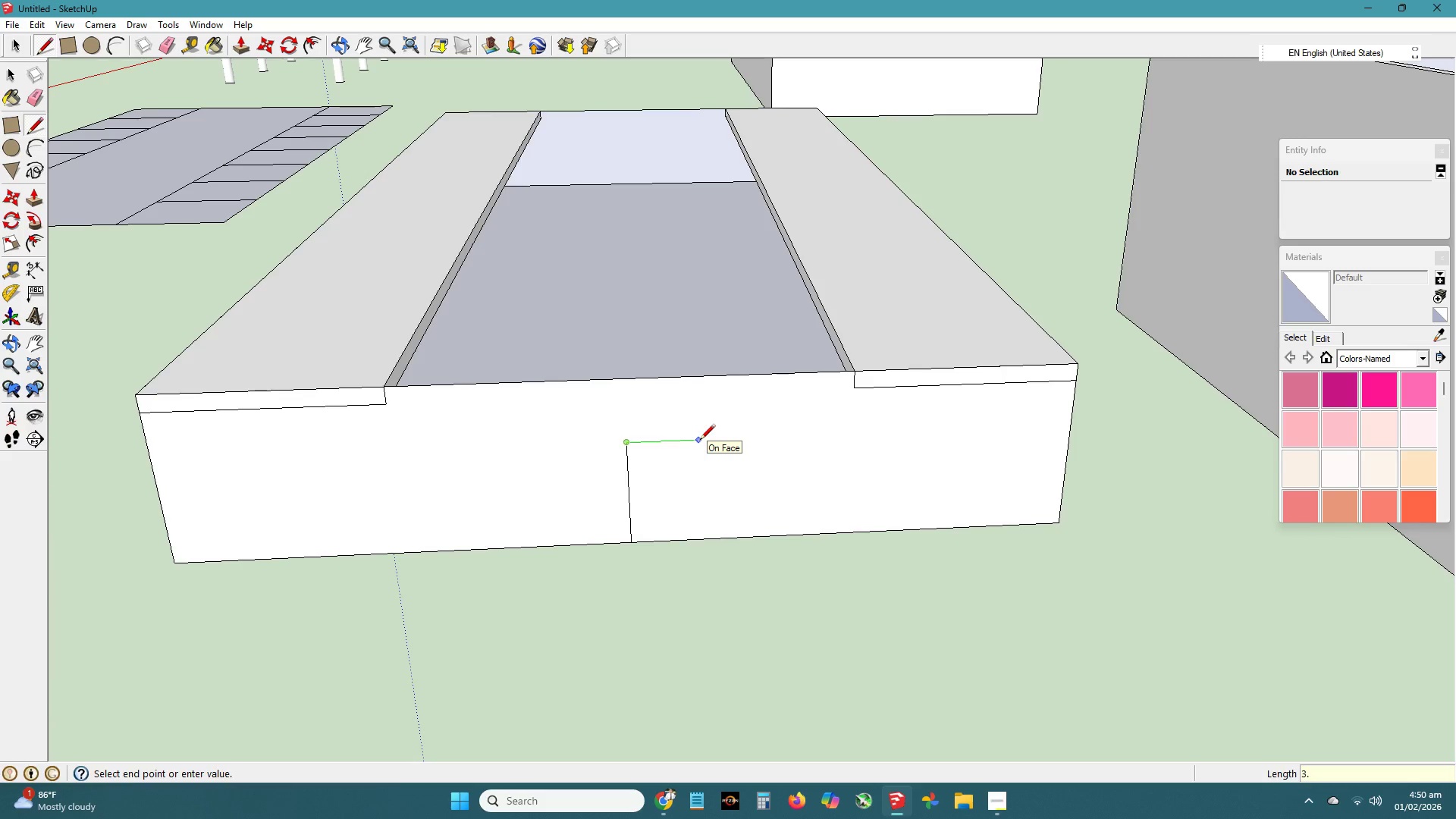 
key(NumpadDecimal)
 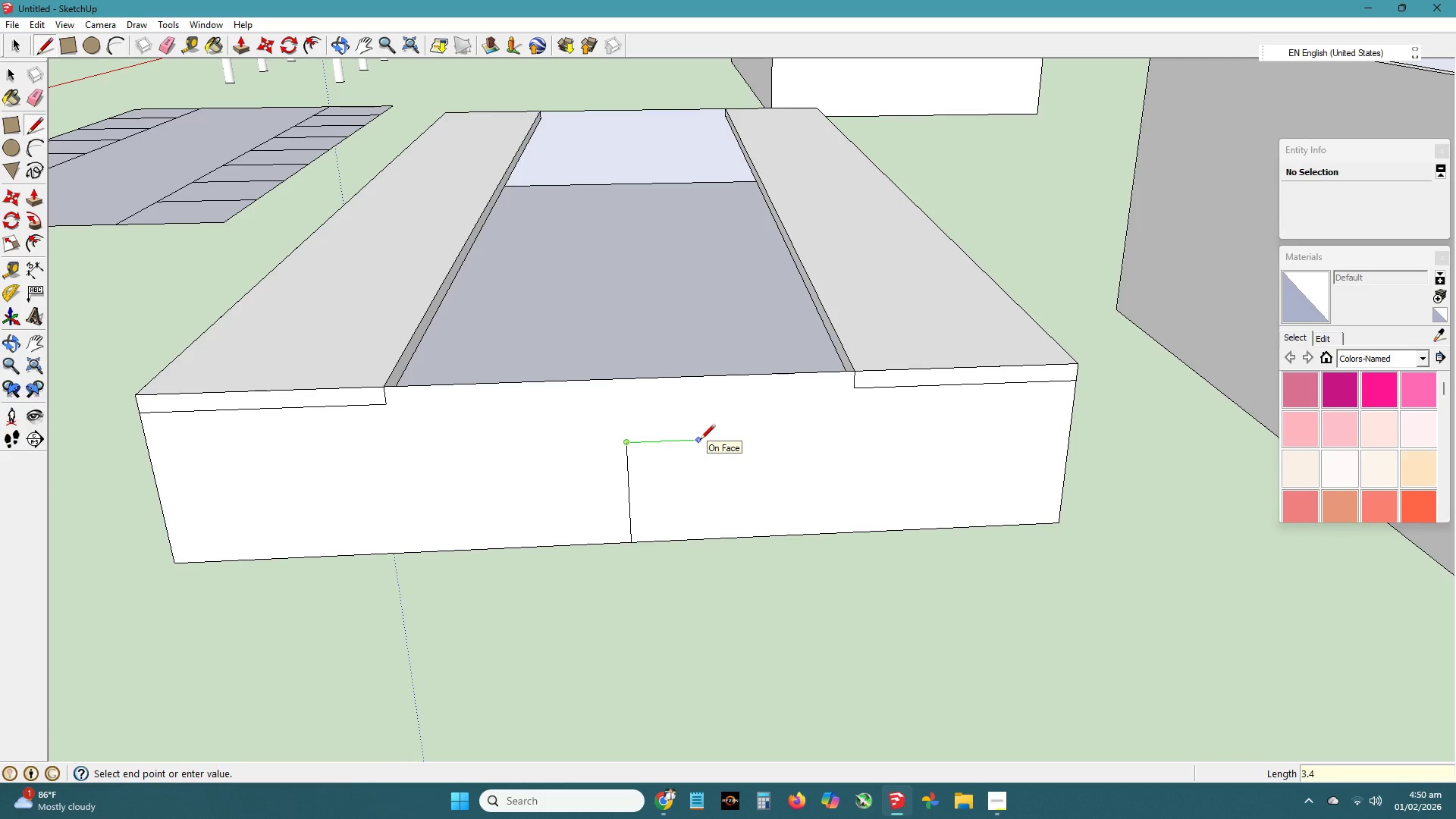 
key(Numpad4)
 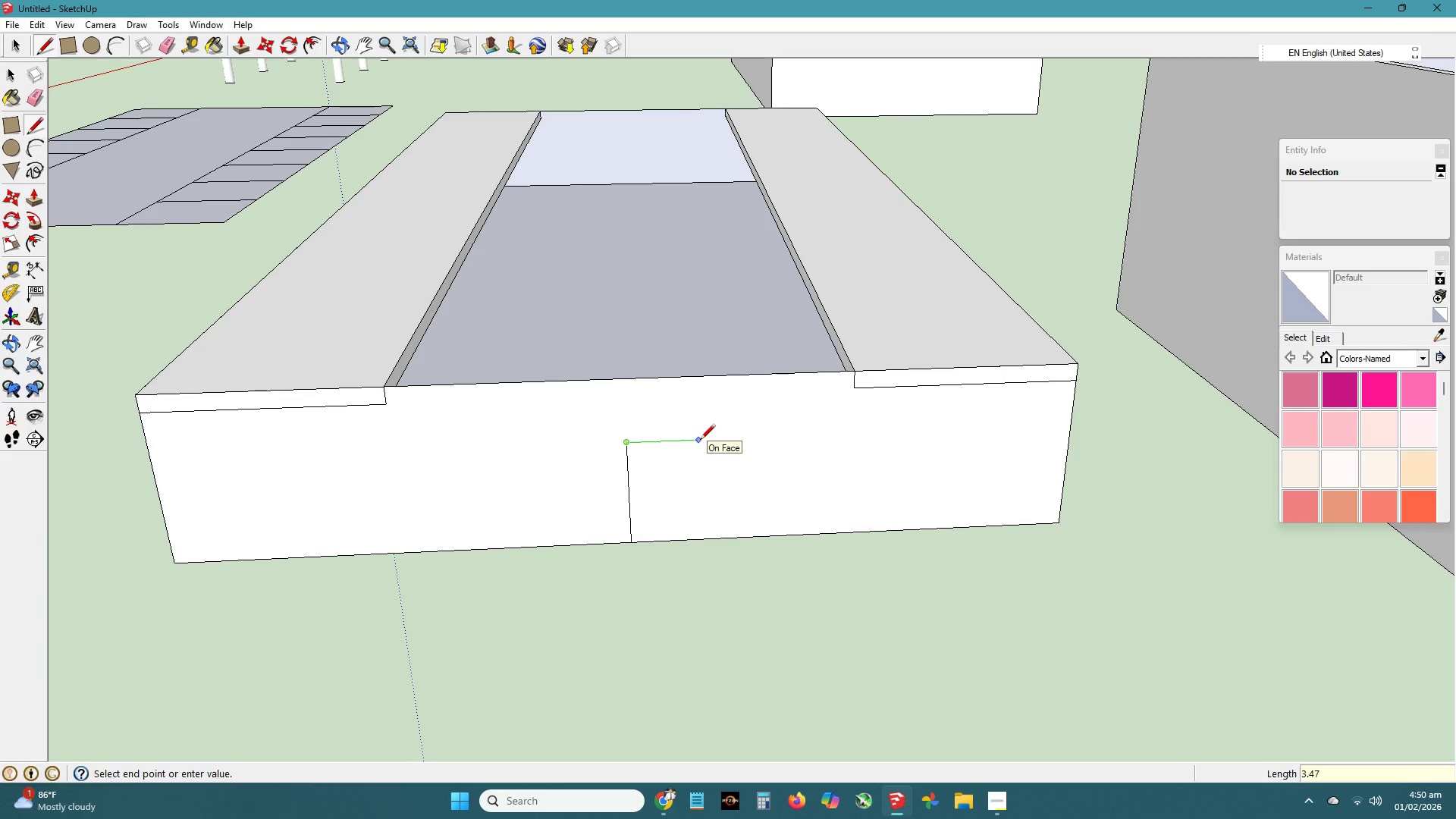 
key(Numpad7)
 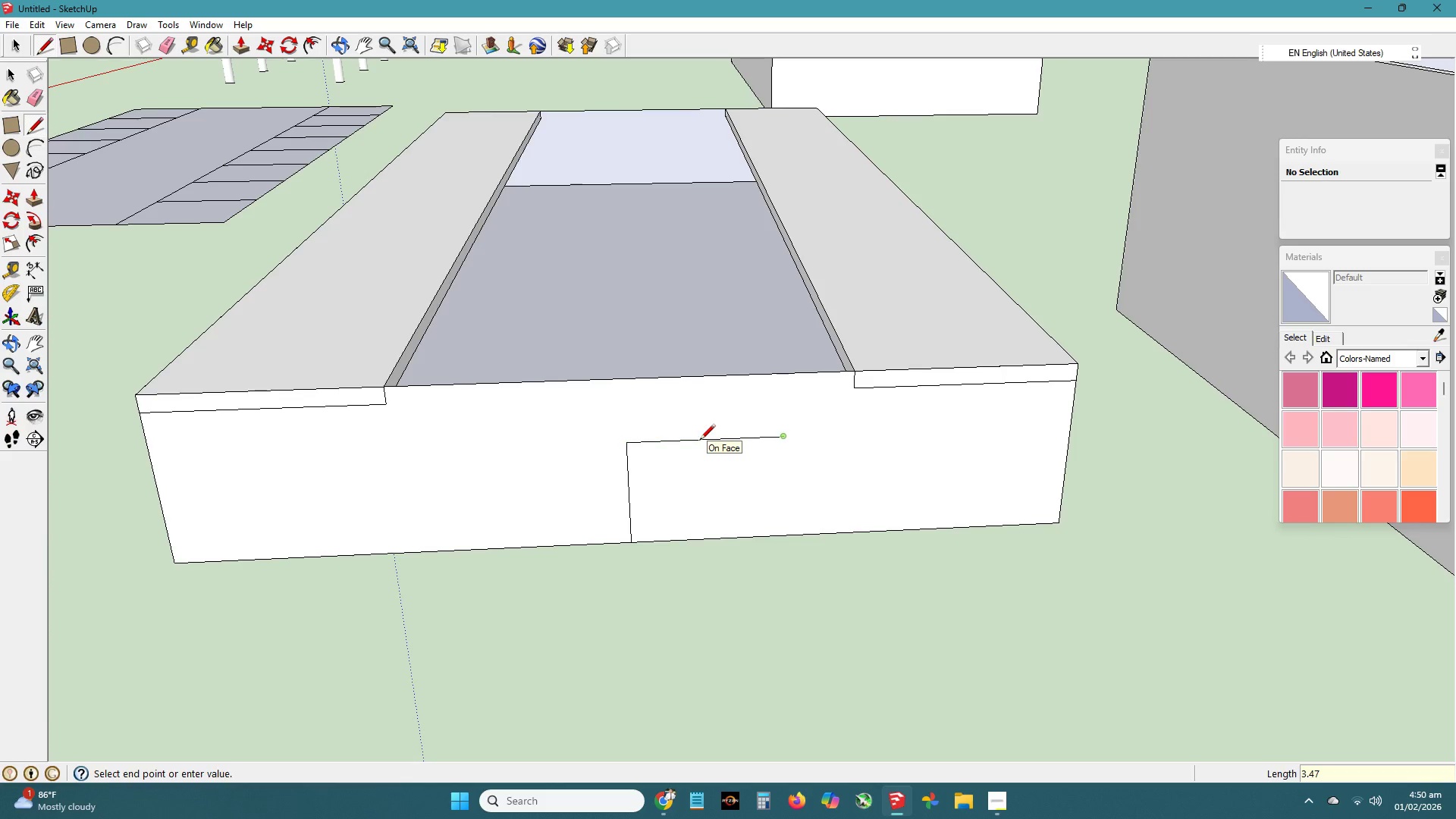 
key(NumpadEnter)
 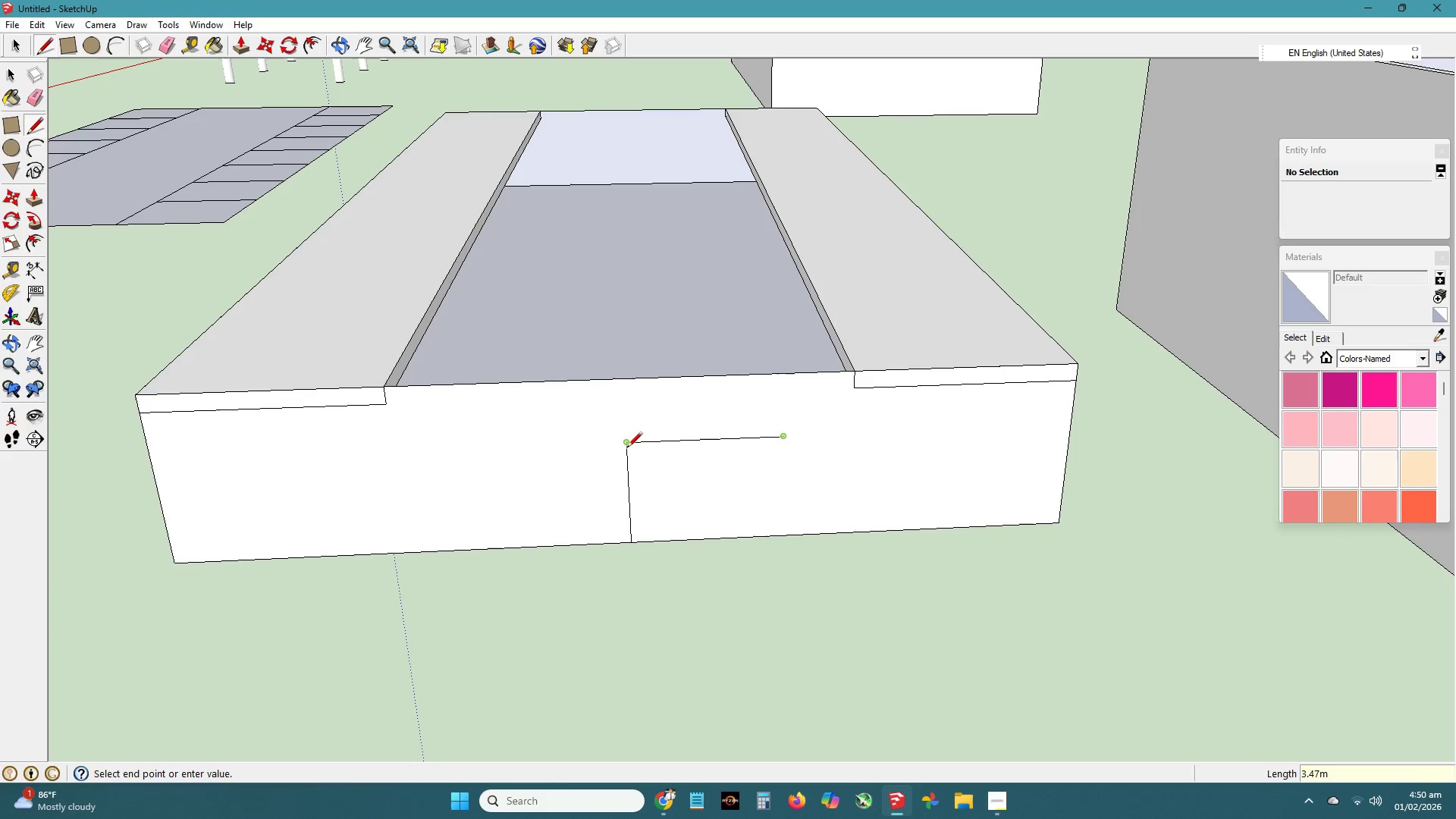 
key(Escape)
 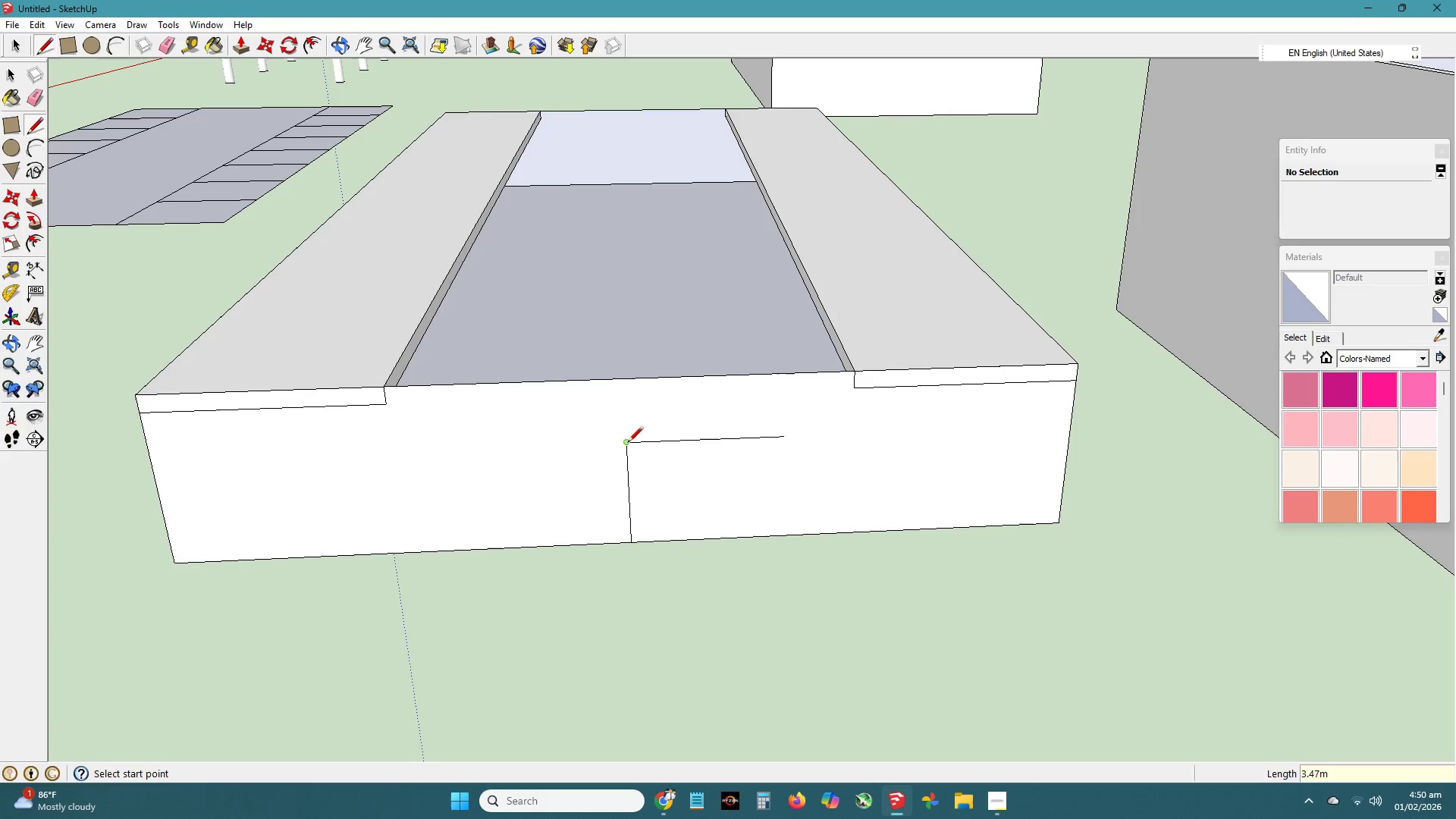 
left_click([627, 443])
 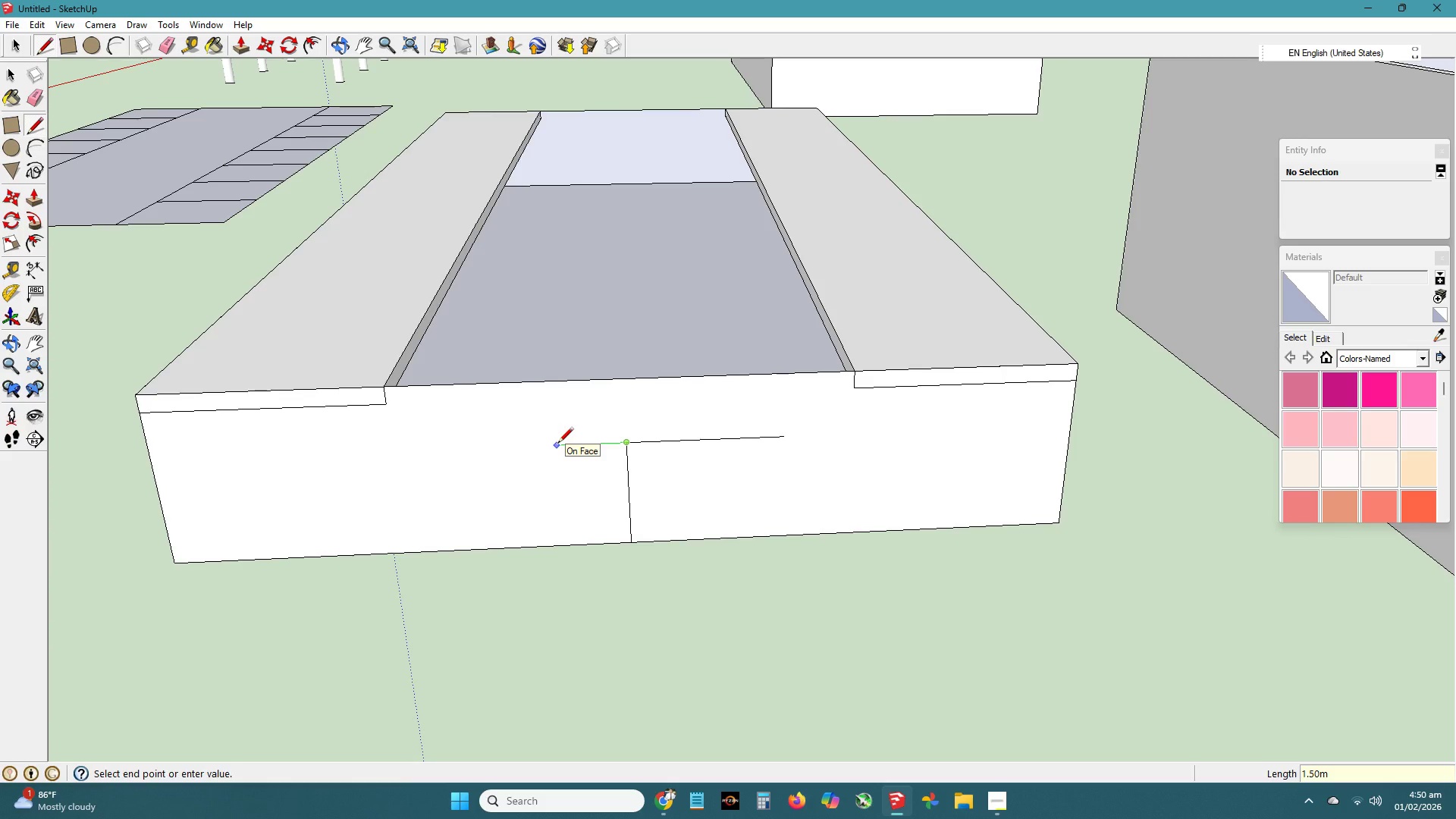 
key(Numpad3)
 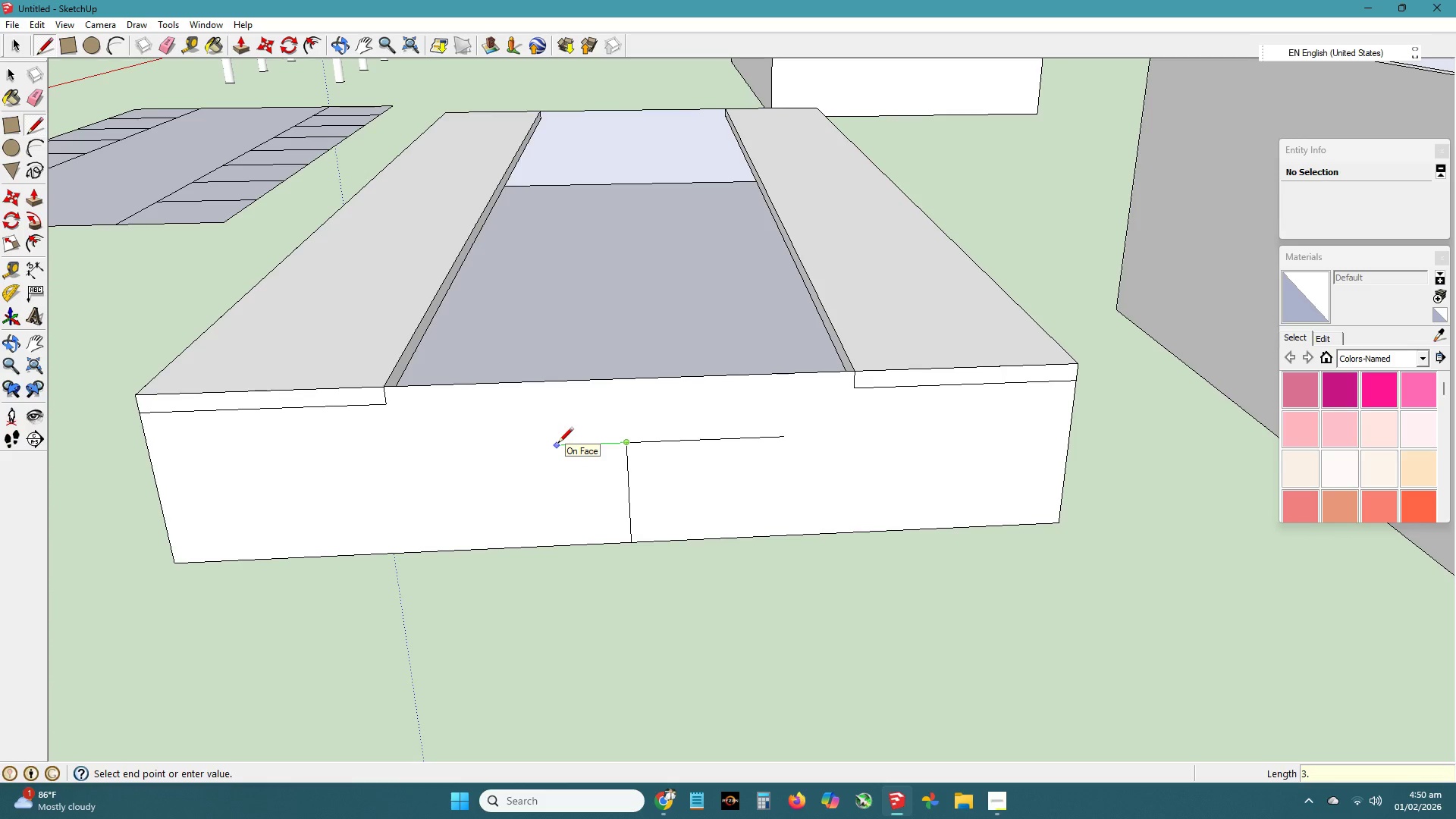 
key(NumpadDecimal)
 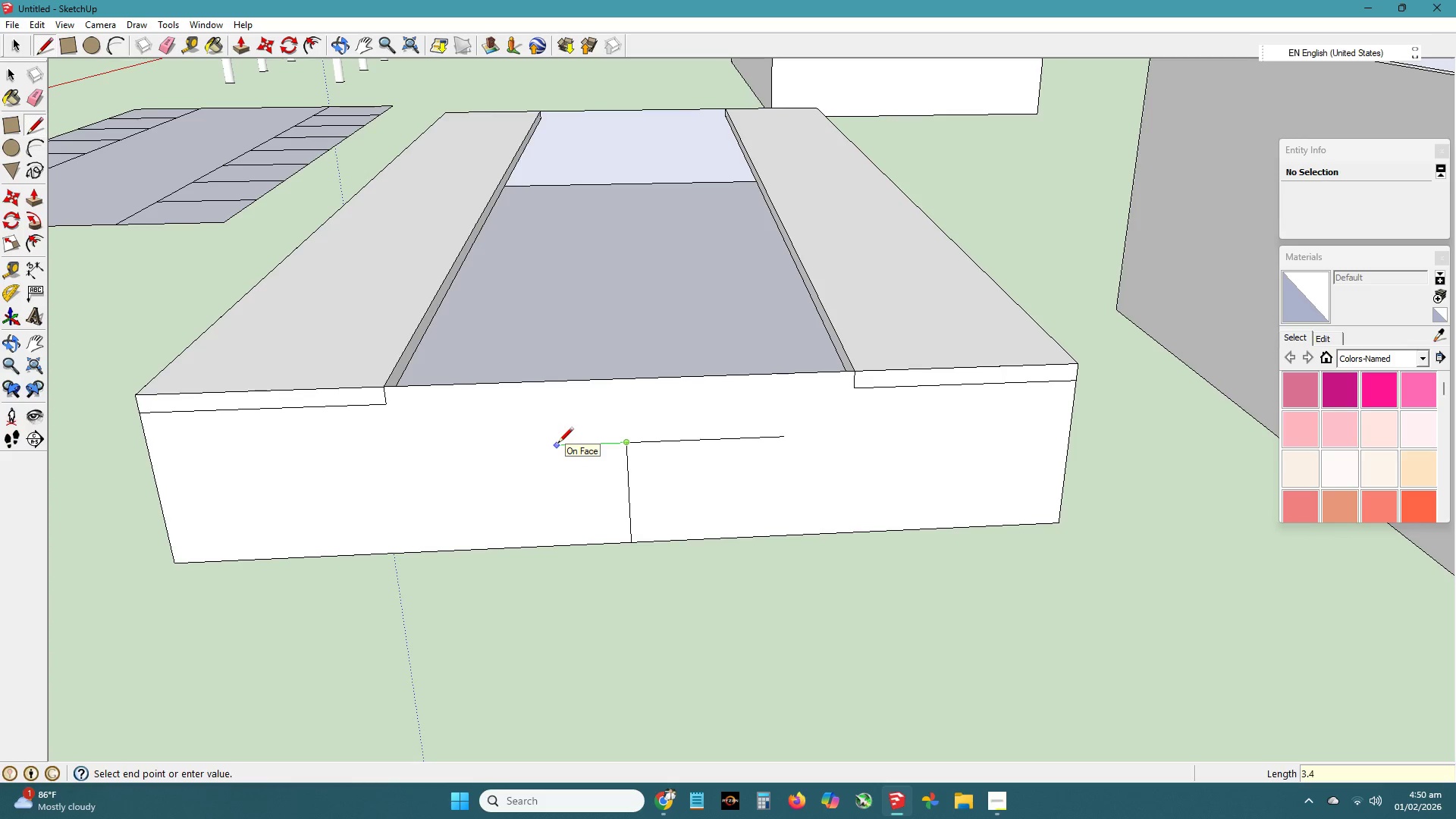 
key(Numpad4)
 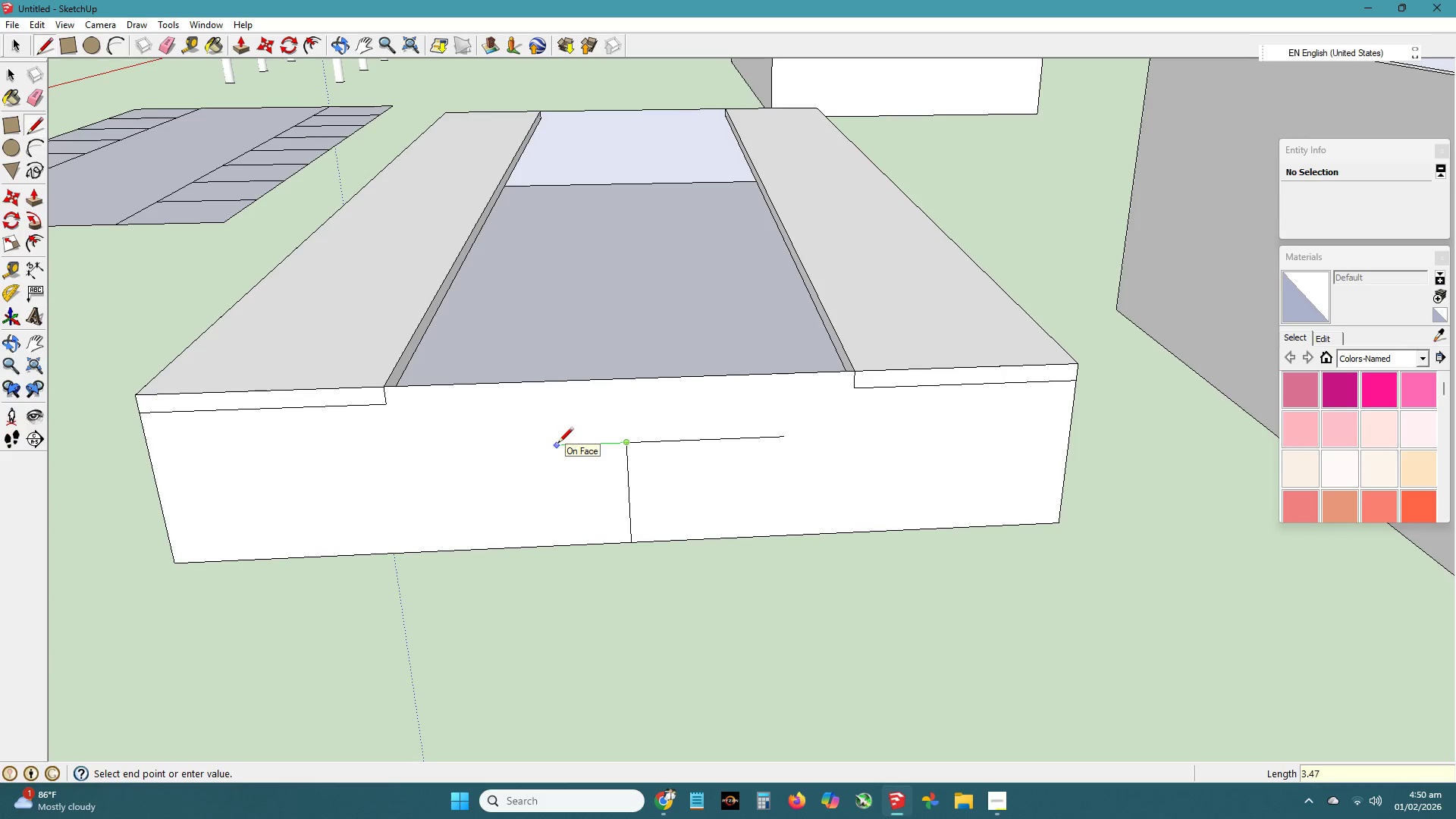 
key(Numpad7)
 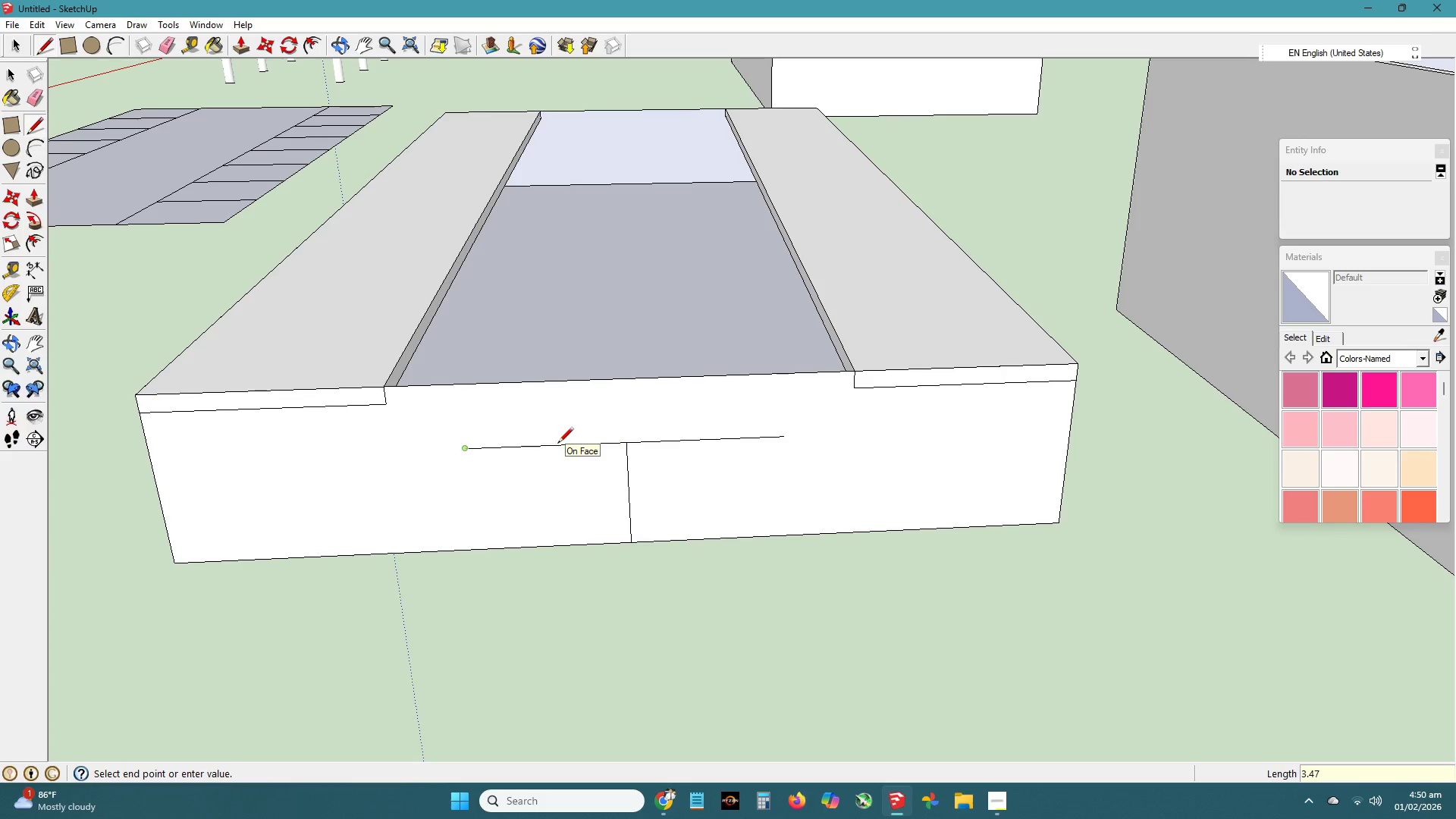 
key(NumpadEnter)
 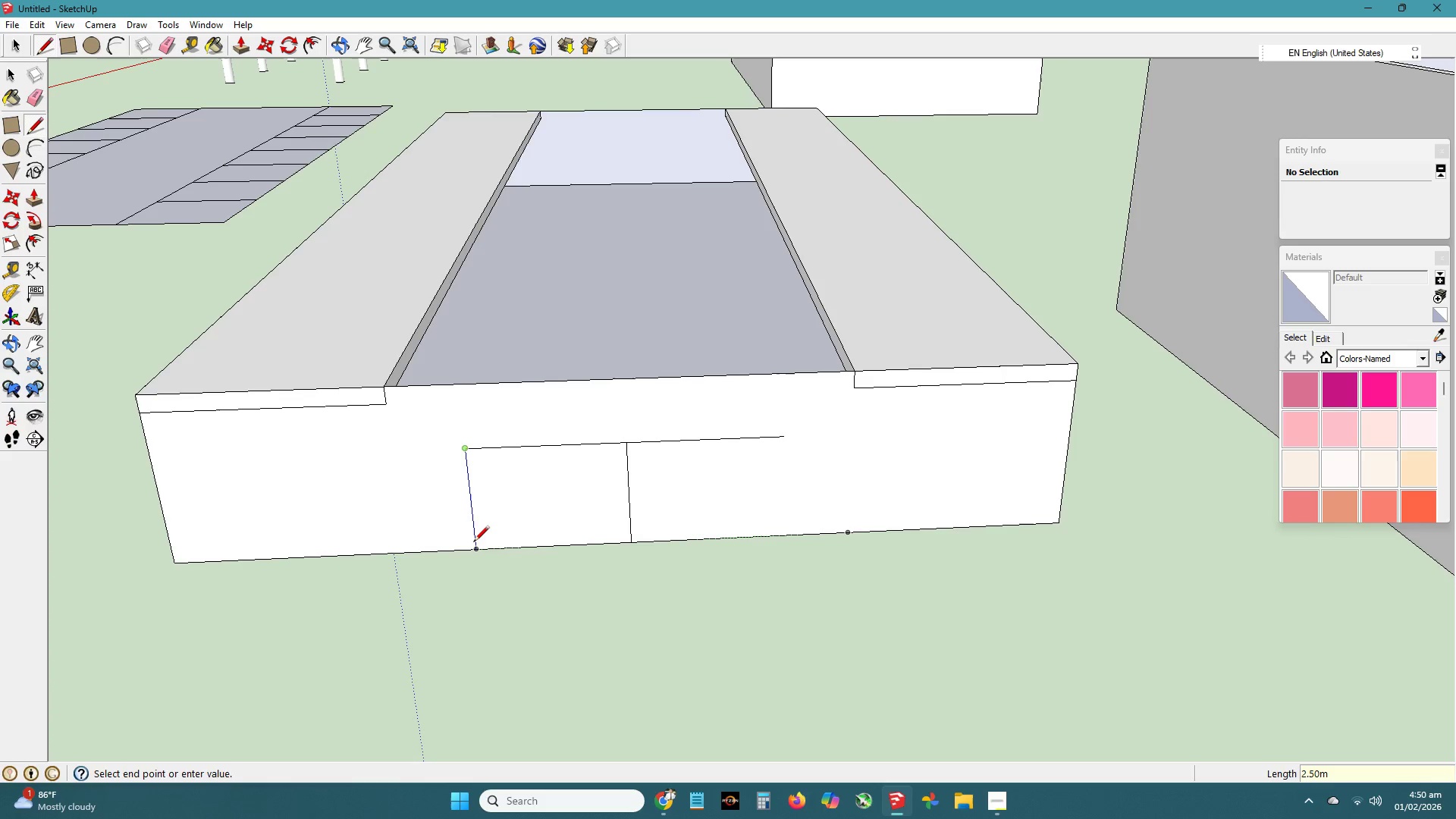 
left_click([473, 543])
 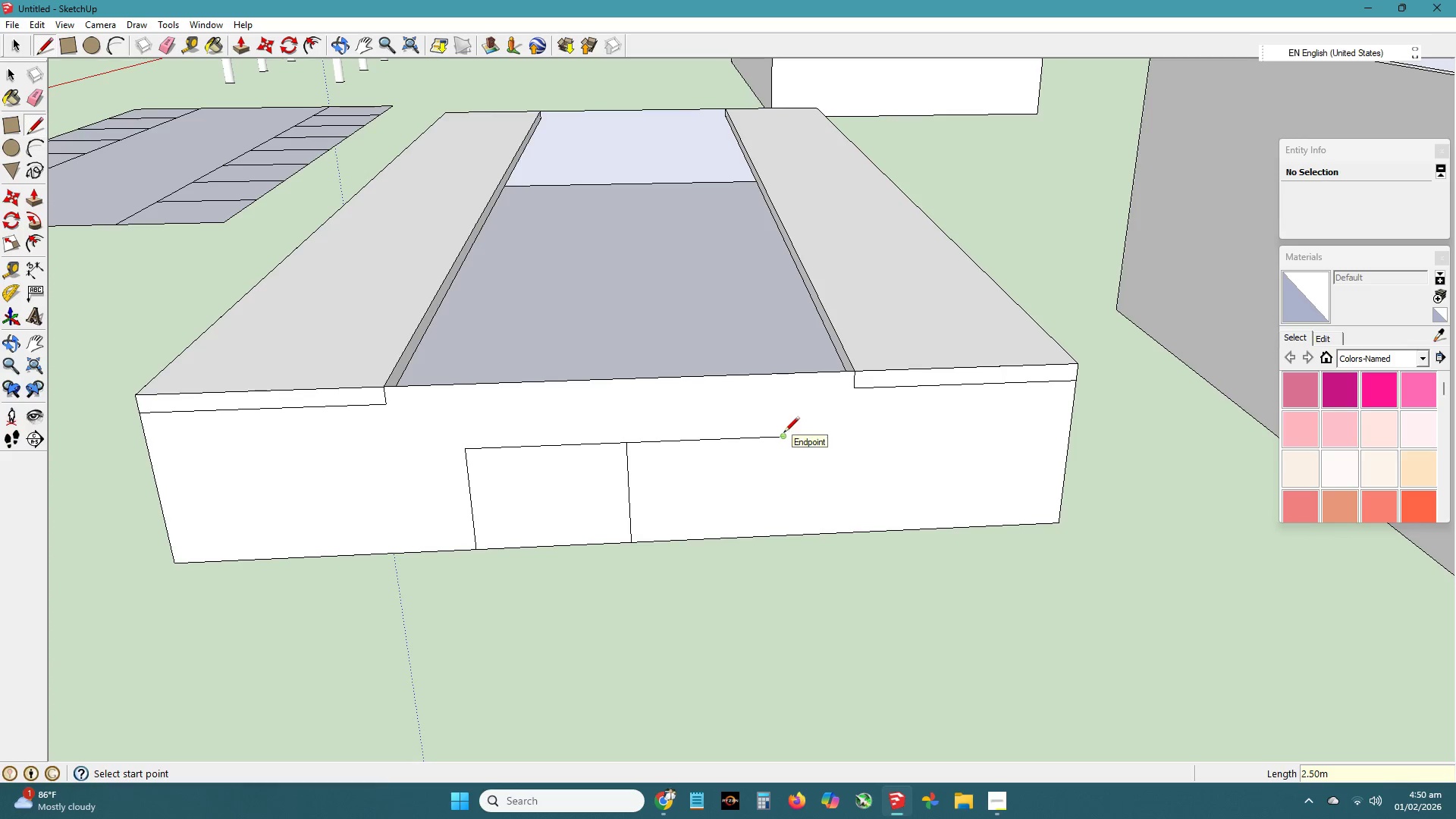 
left_click([783, 432])
 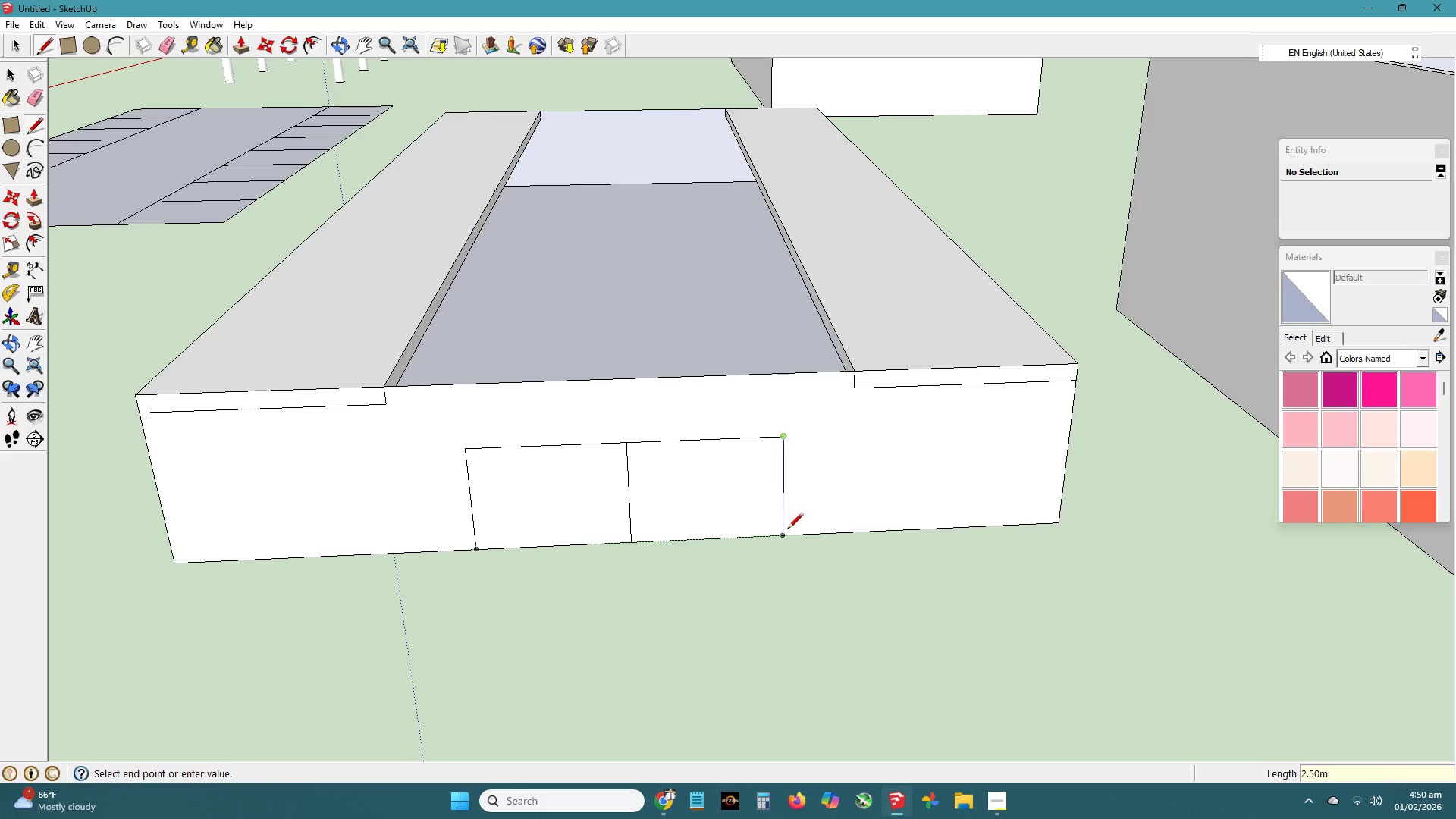 
left_click([787, 530])
 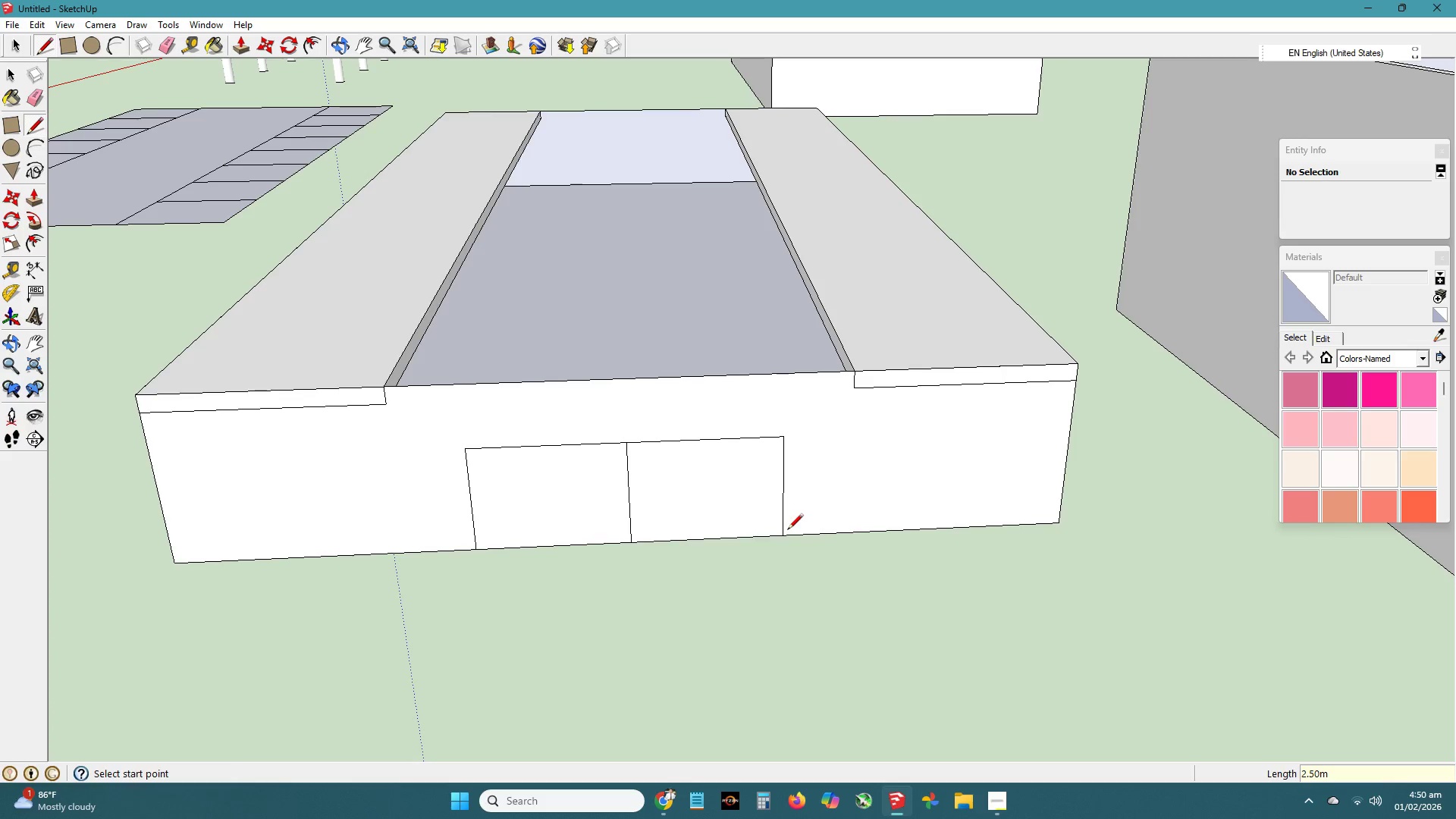 
key(Space)
 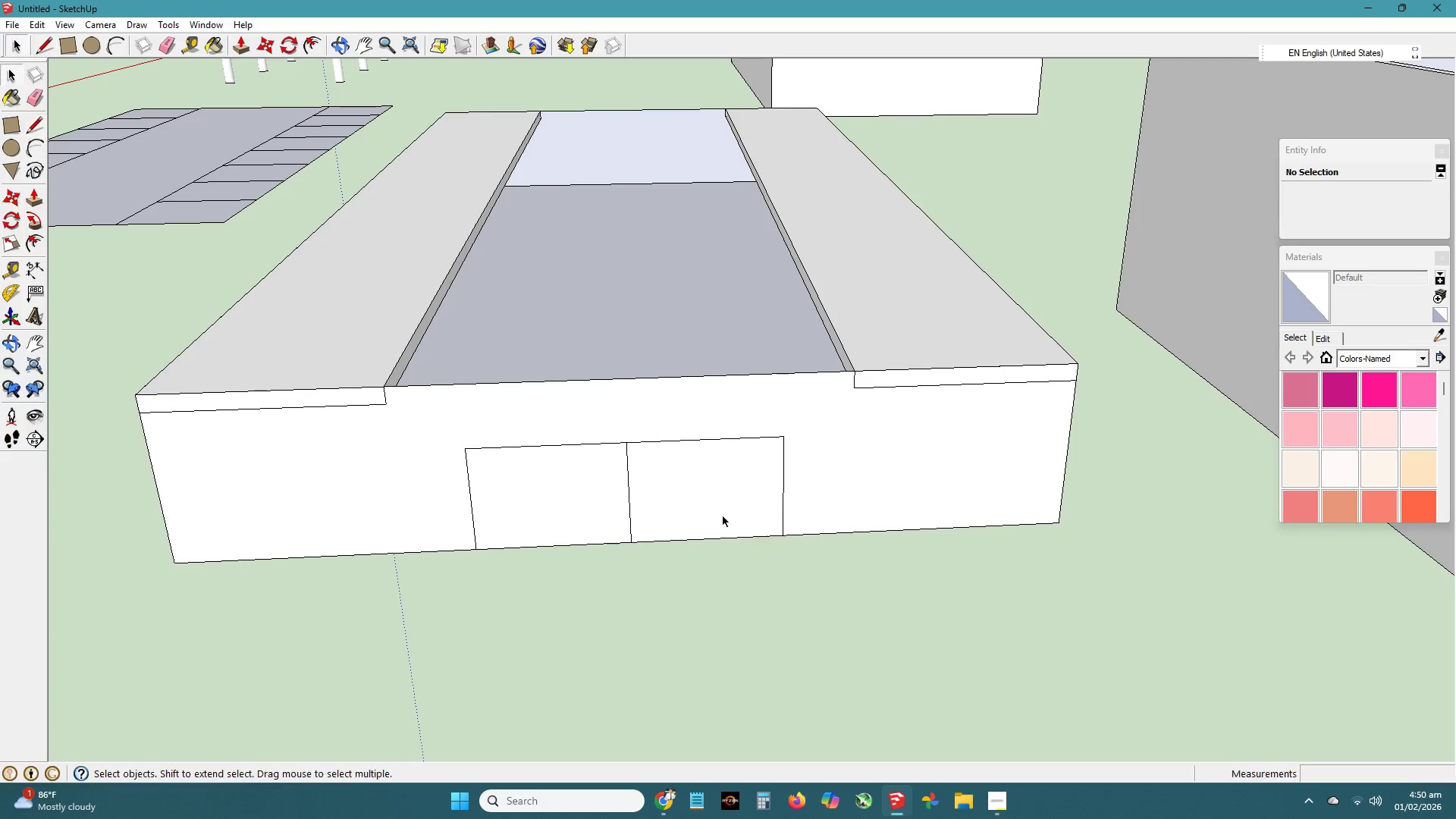 
key(E)
 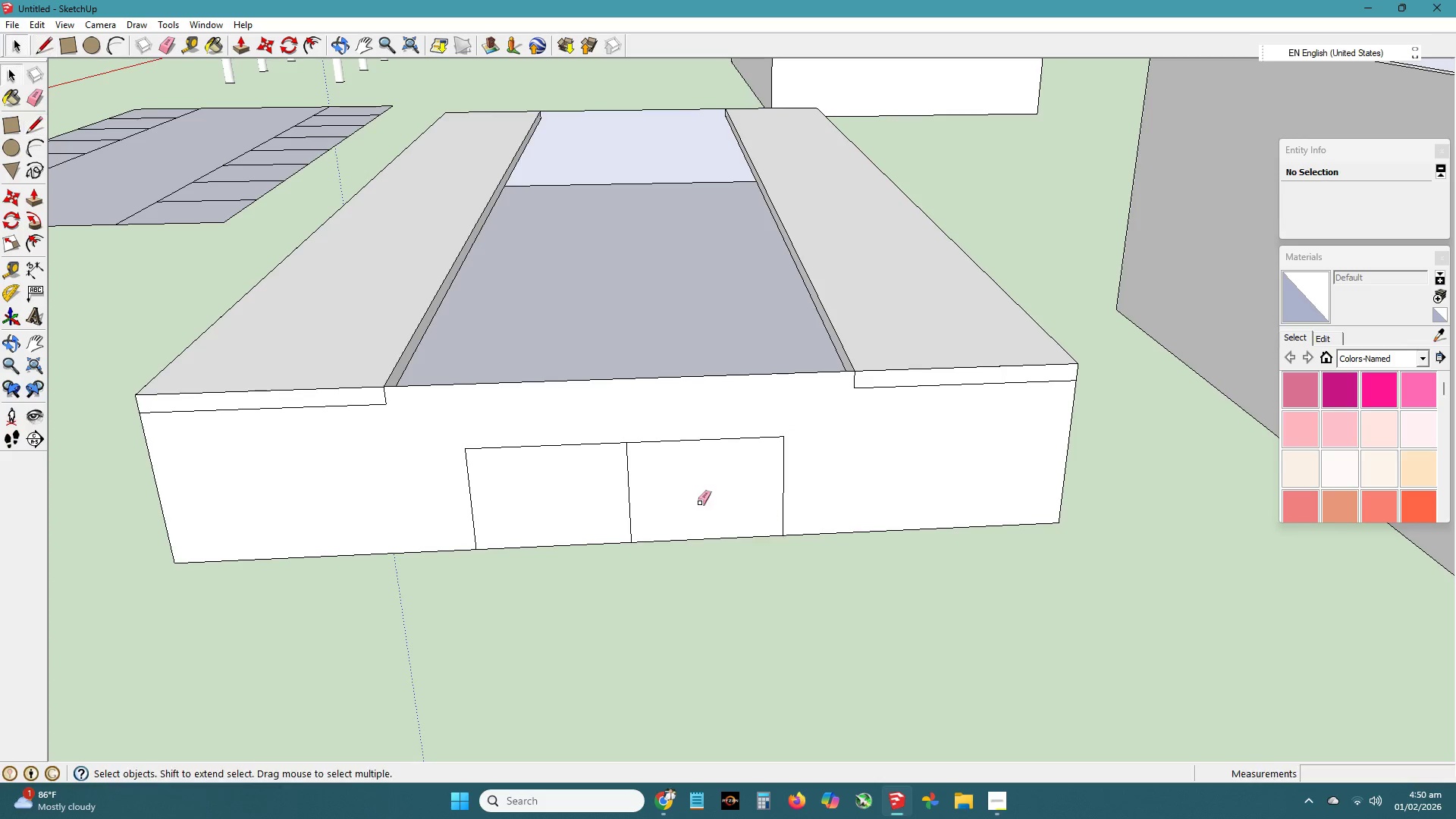 
left_click_drag(start_coordinate=[693, 501], to_coordinate=[604, 488])
 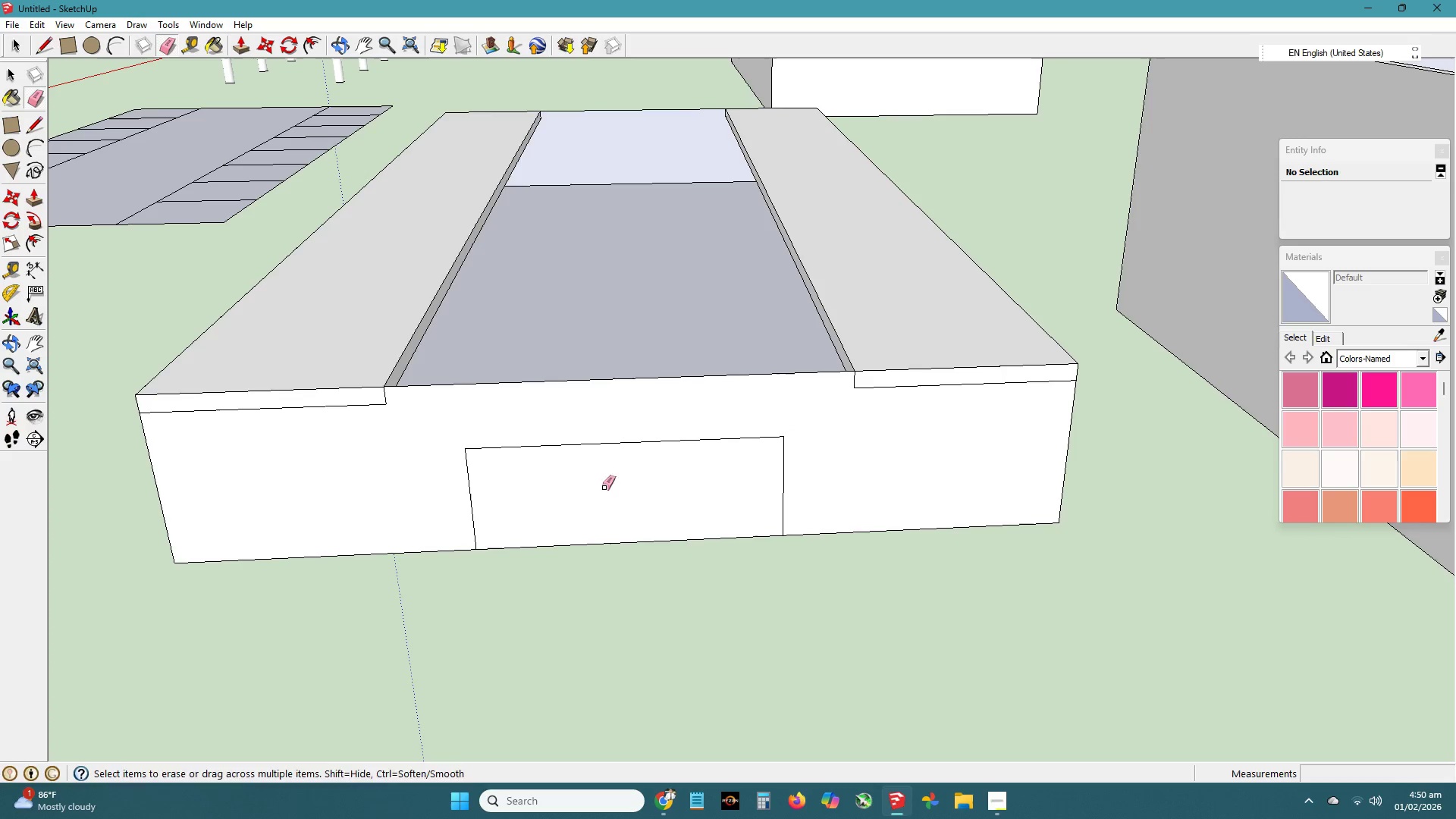 
key(Space)
 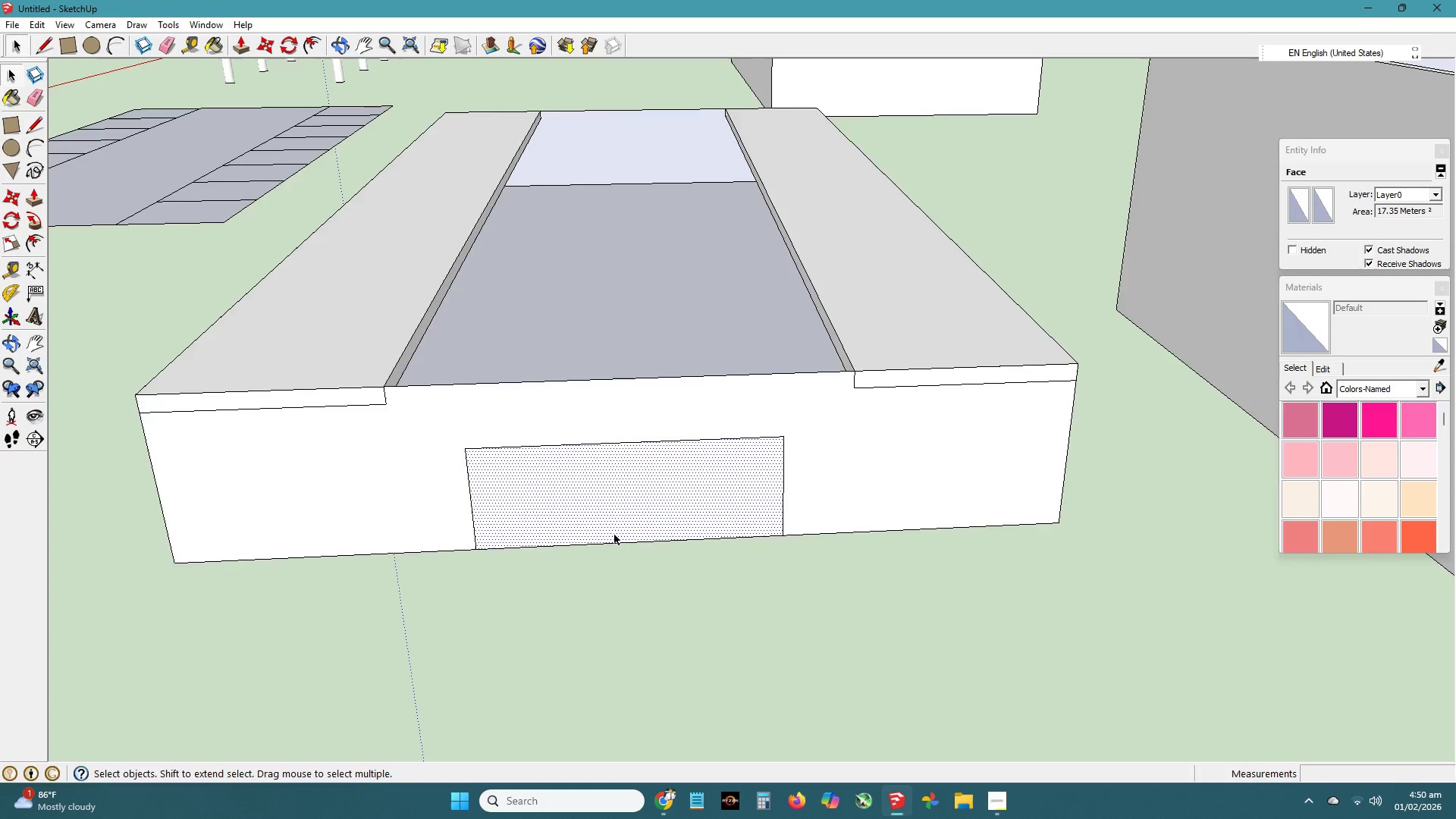 
key(H)
 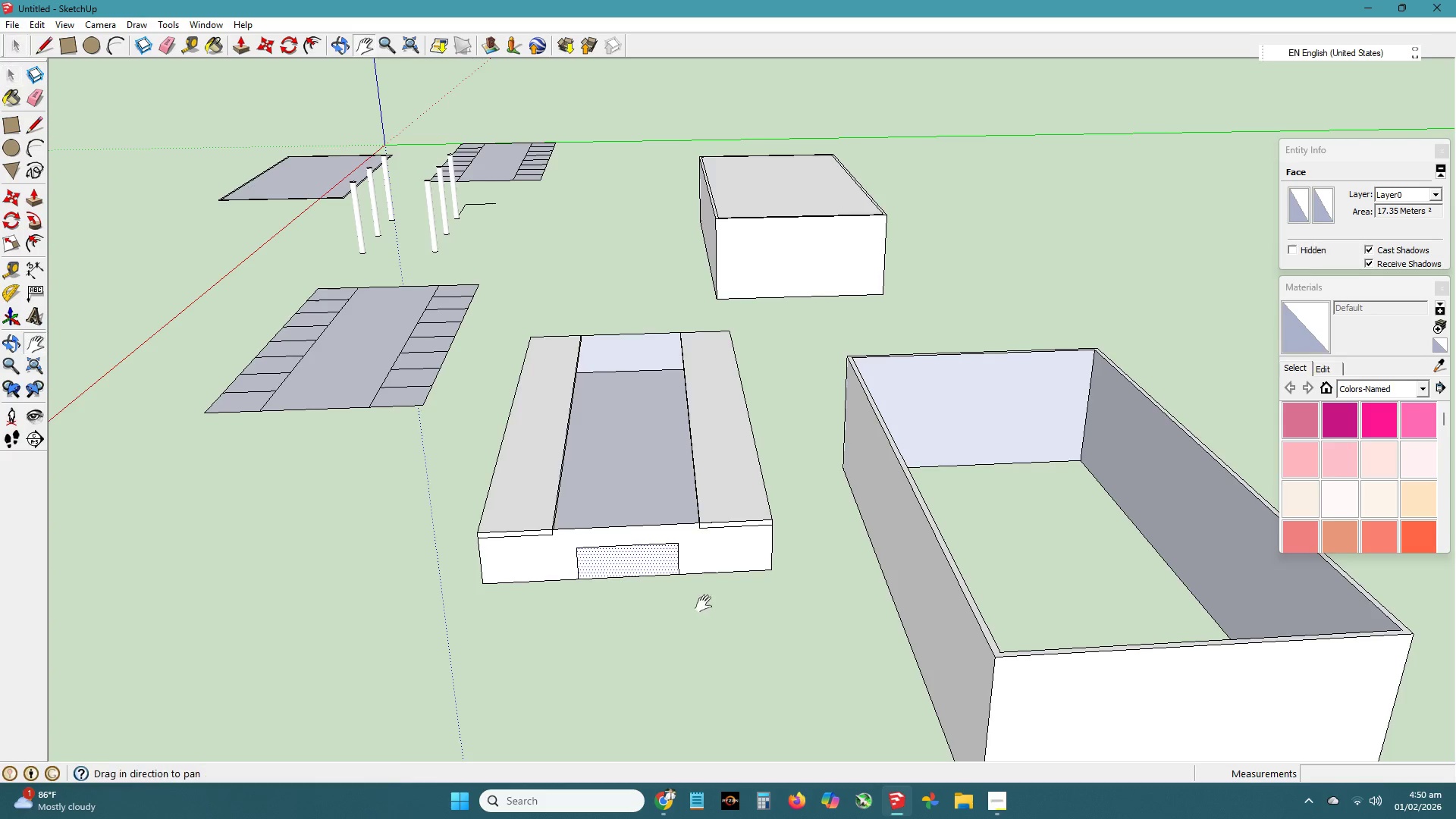 
left_click_drag(start_coordinate=[704, 604], to_coordinate=[507, 501])
 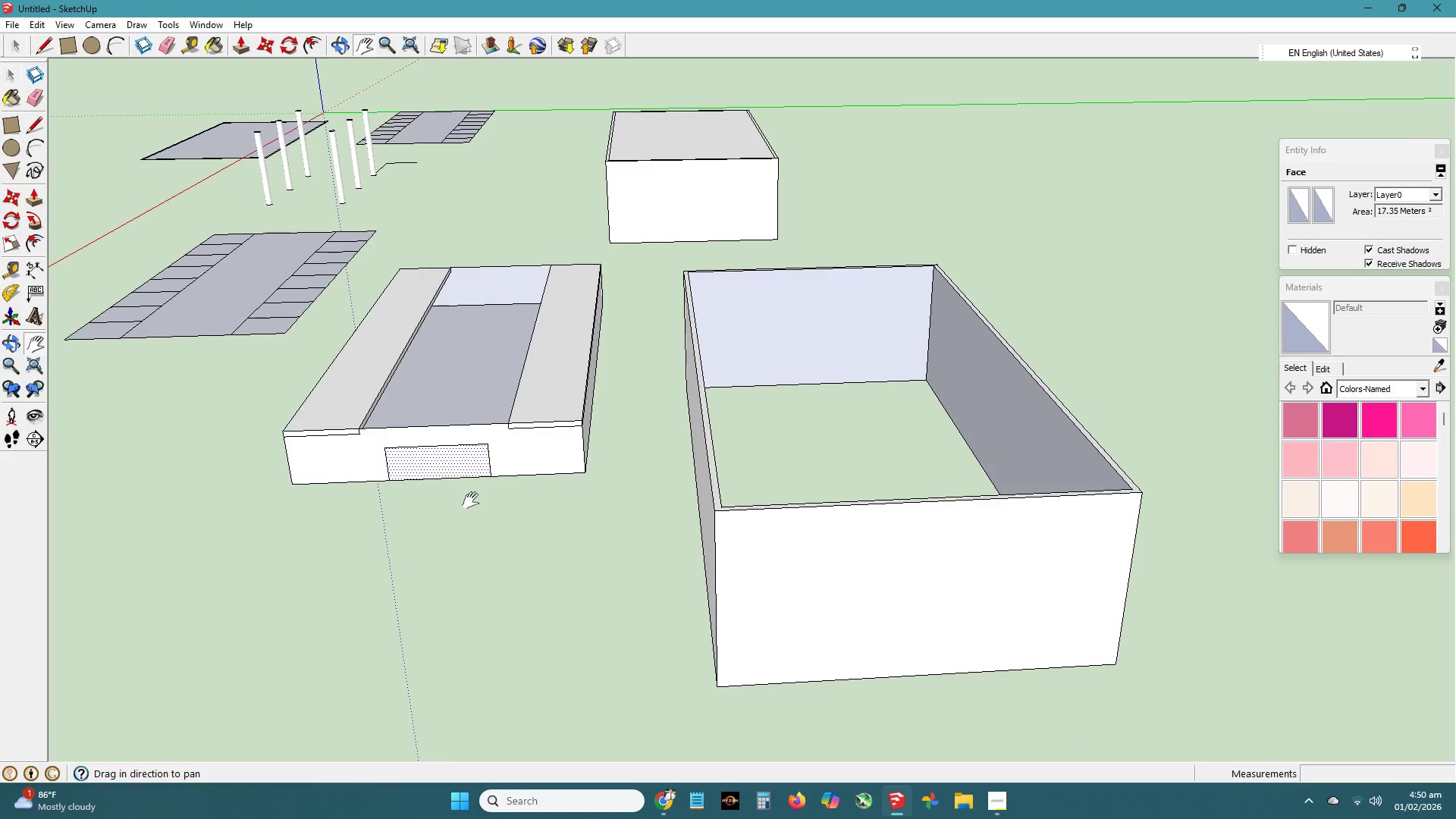 
scroll: coordinate [628, 594], scroll_direction: down, amount: 5.0
 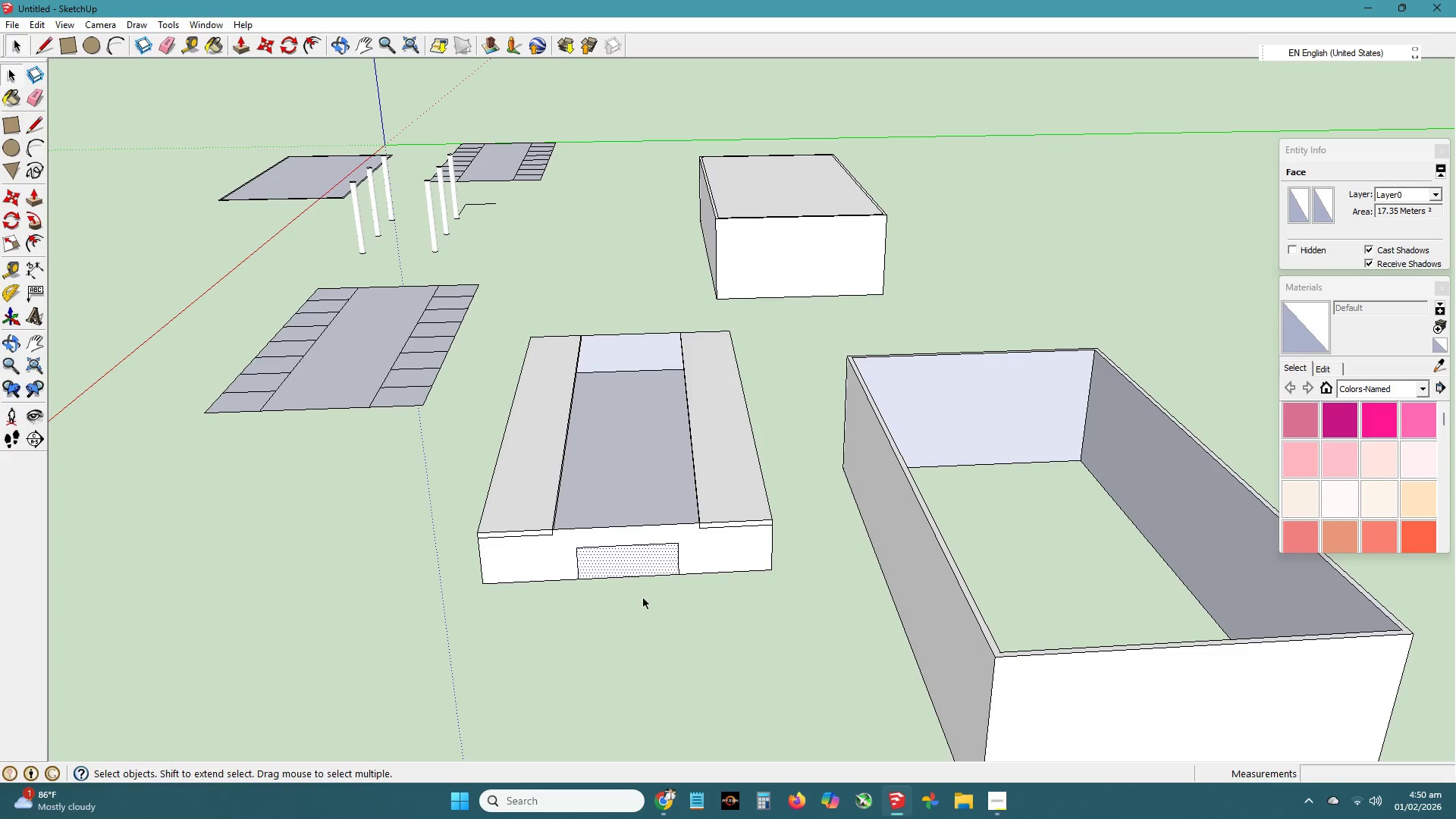 
type(mv )
 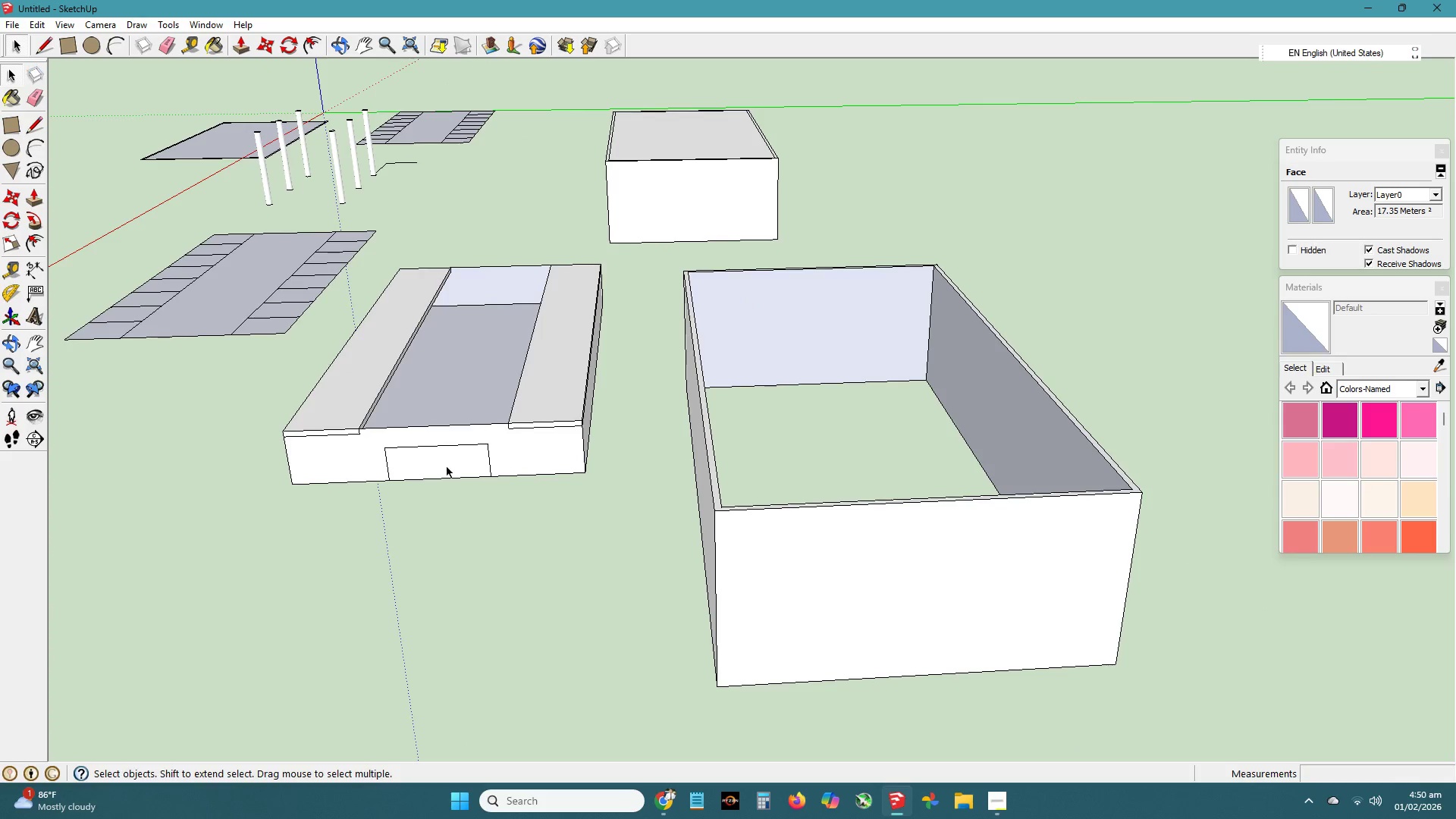 
double_click([447, 461])
 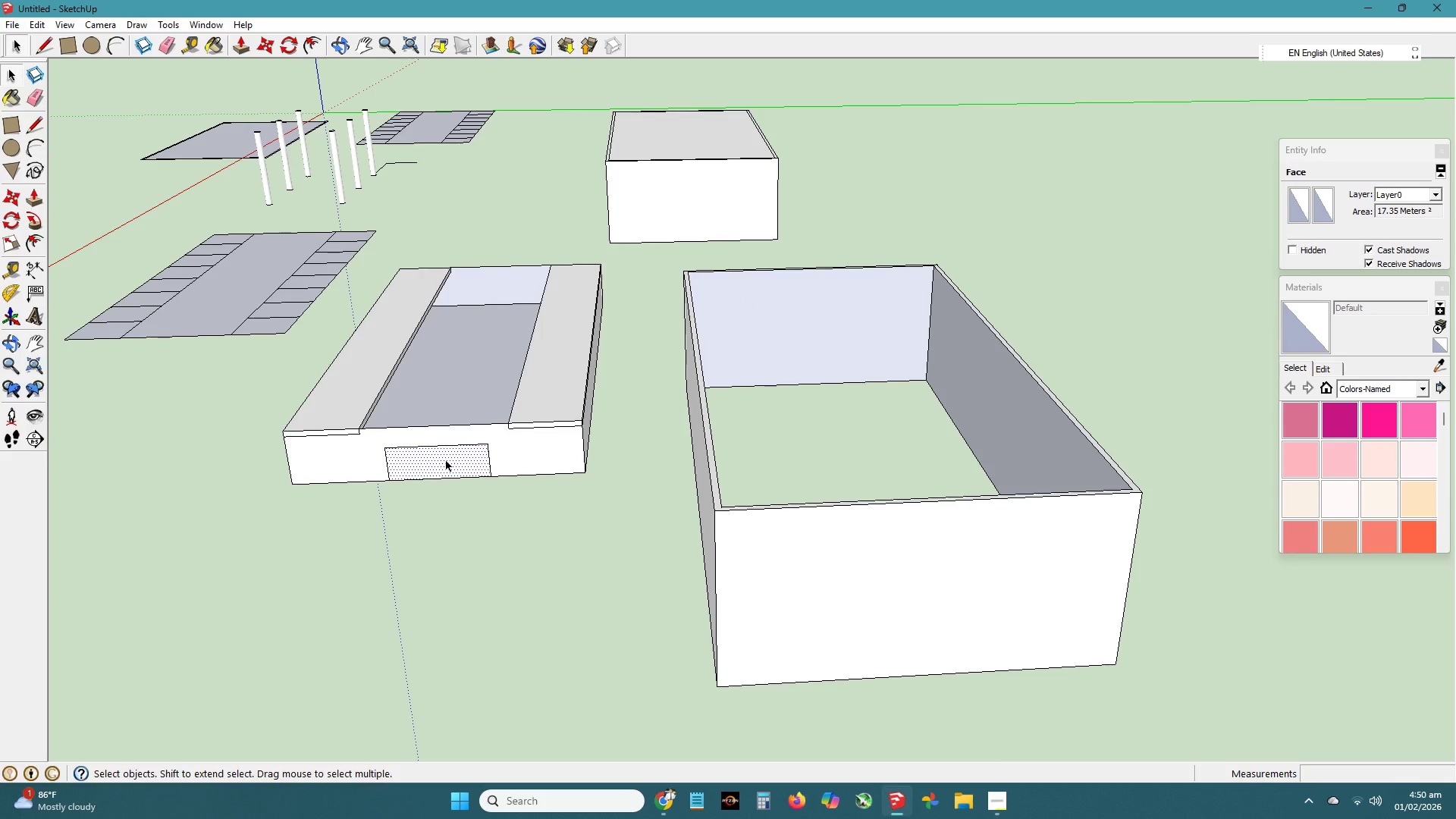 
key(Control+C)
 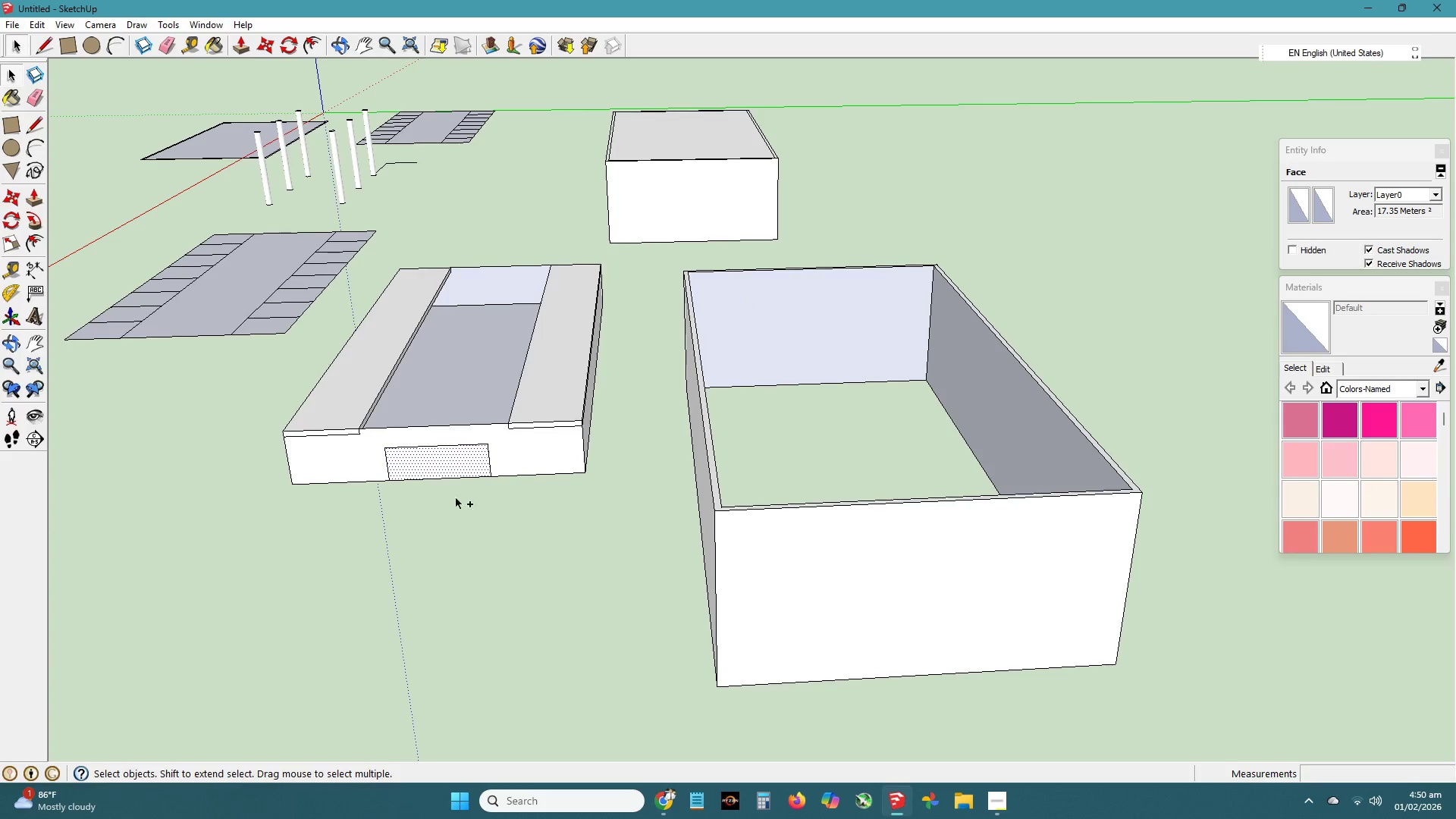 
key(Control+V)
 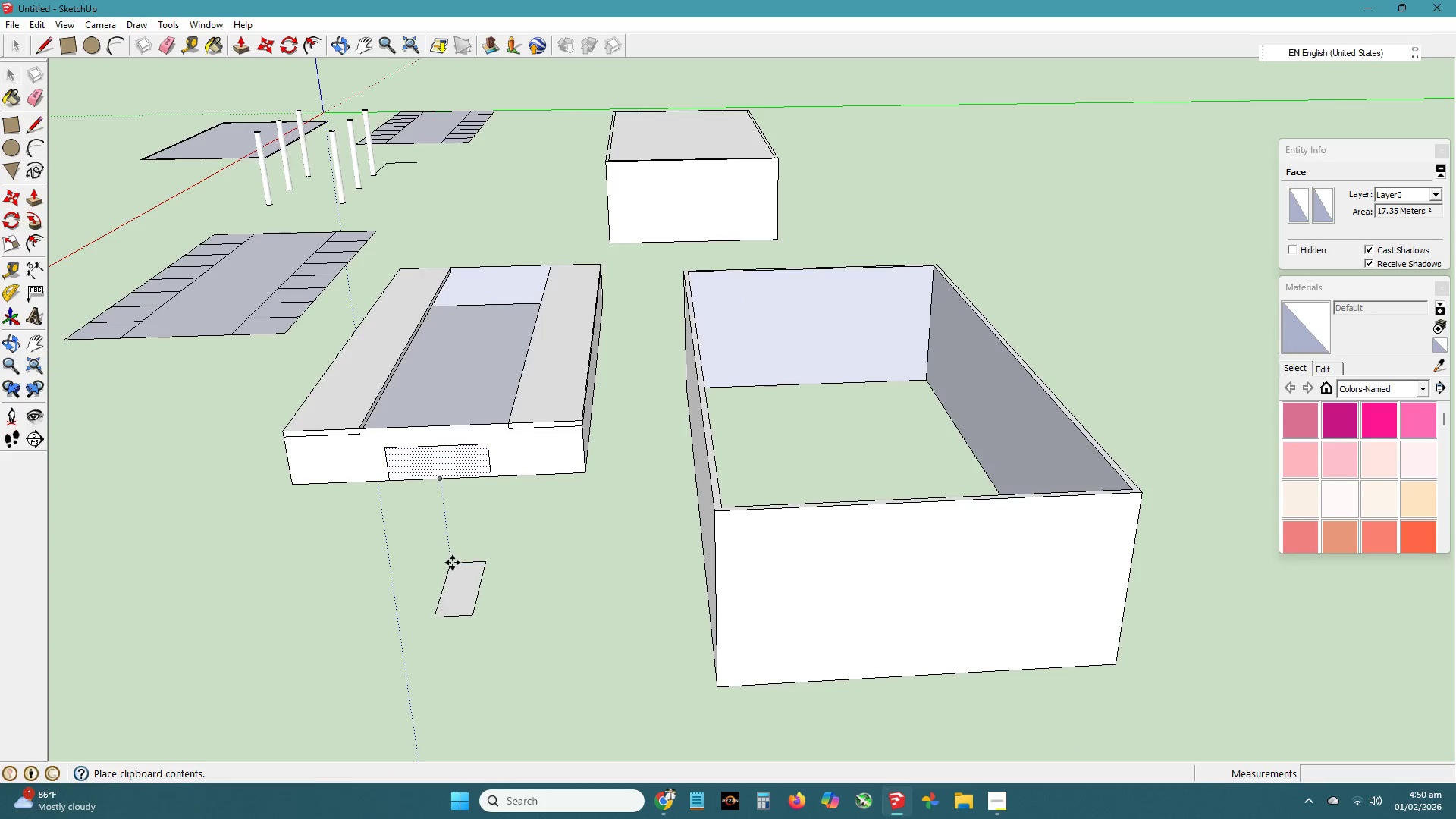 
left_click([453, 563])
 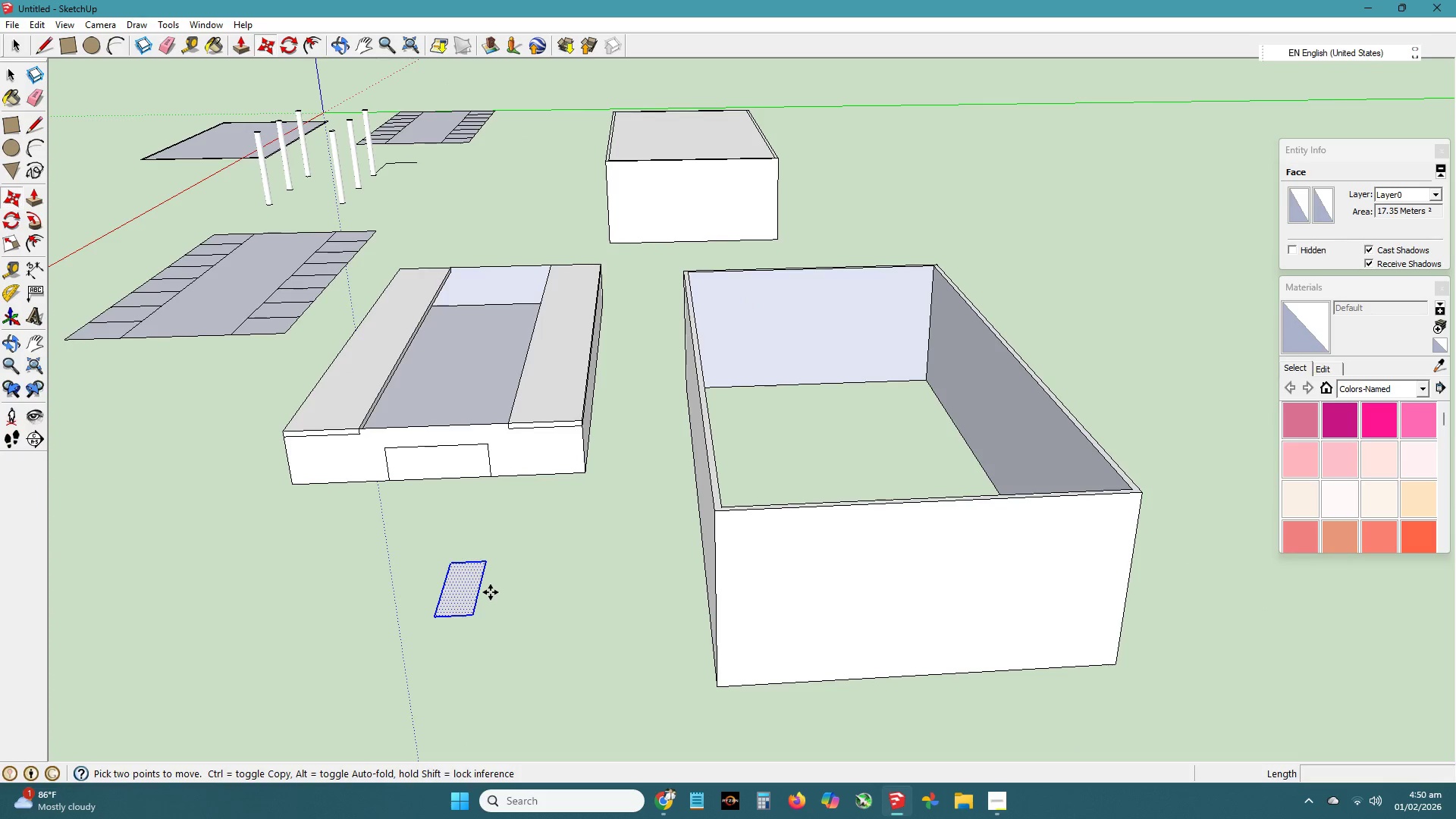 
key(Control+ControlLeft)
 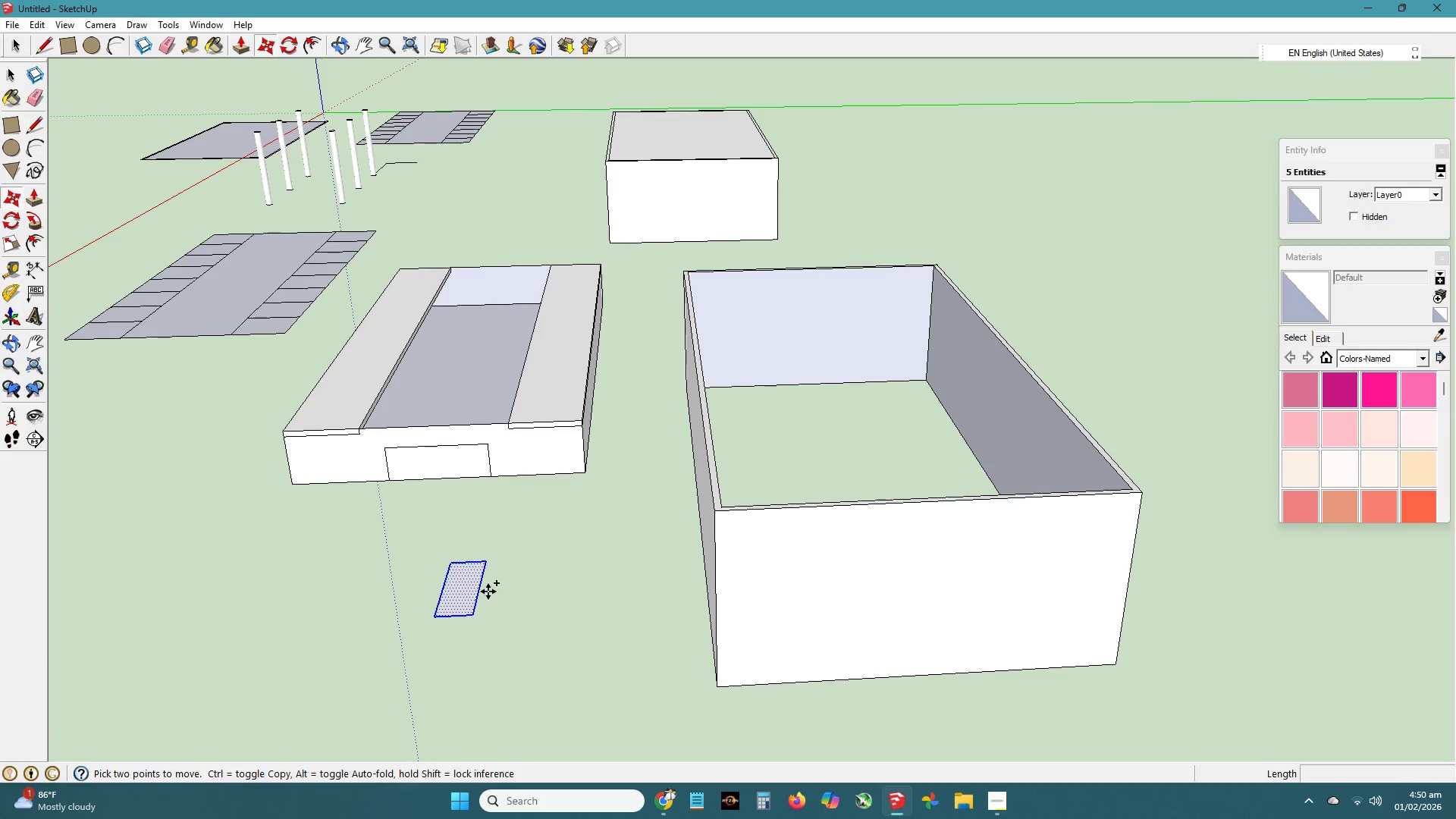 
key(Control+Z)
 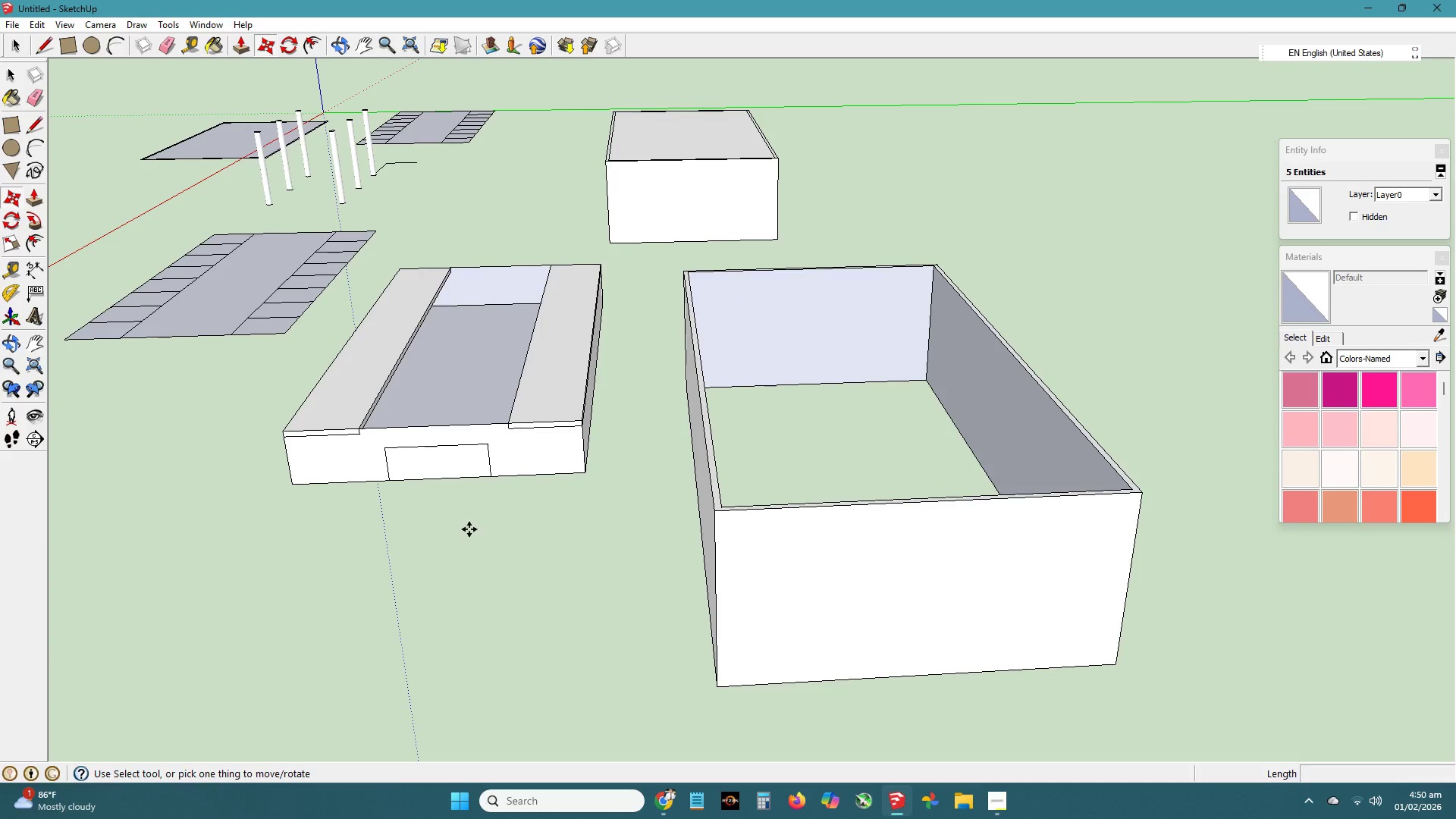 
key(B)
 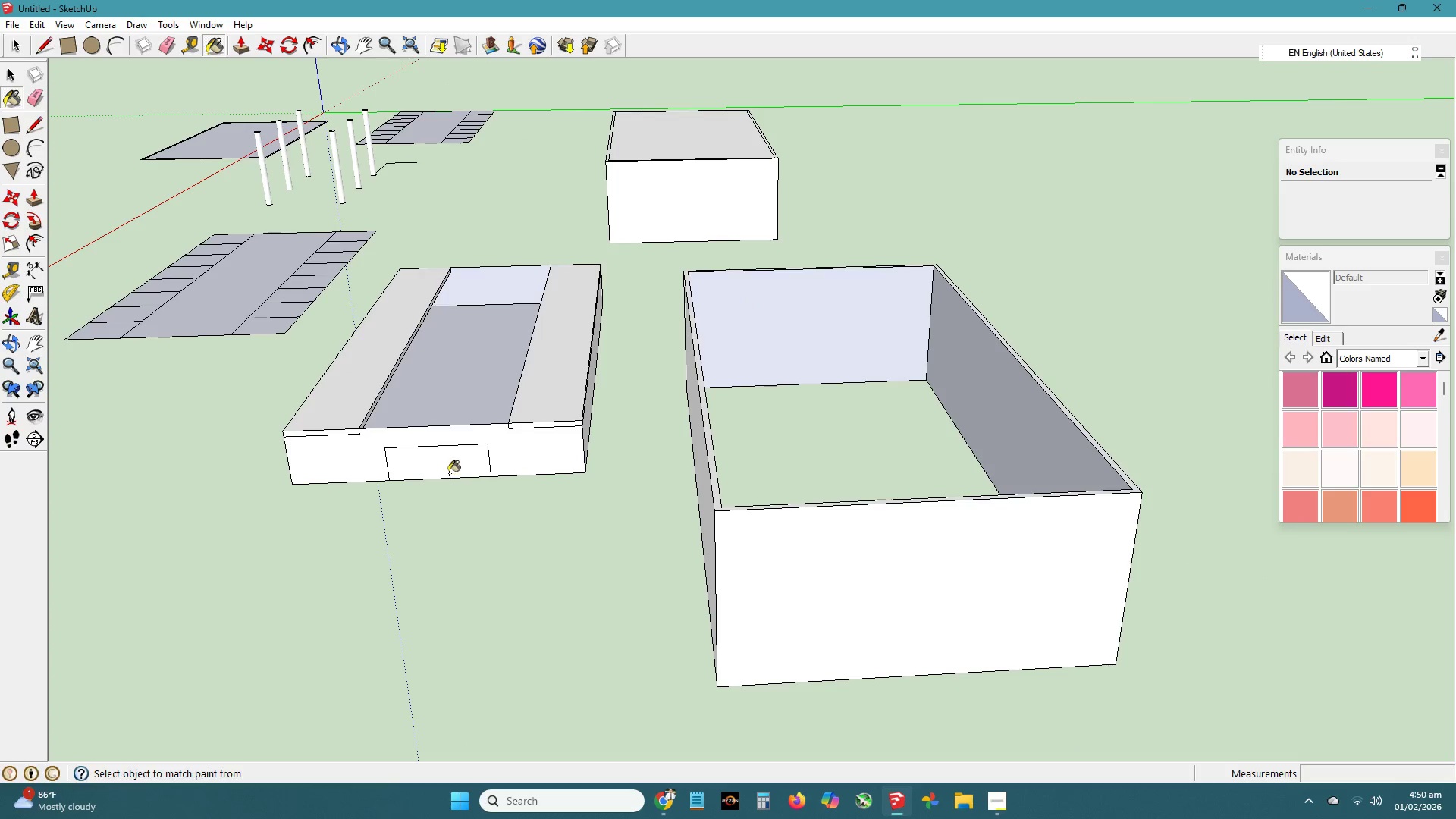 
key(Space)
 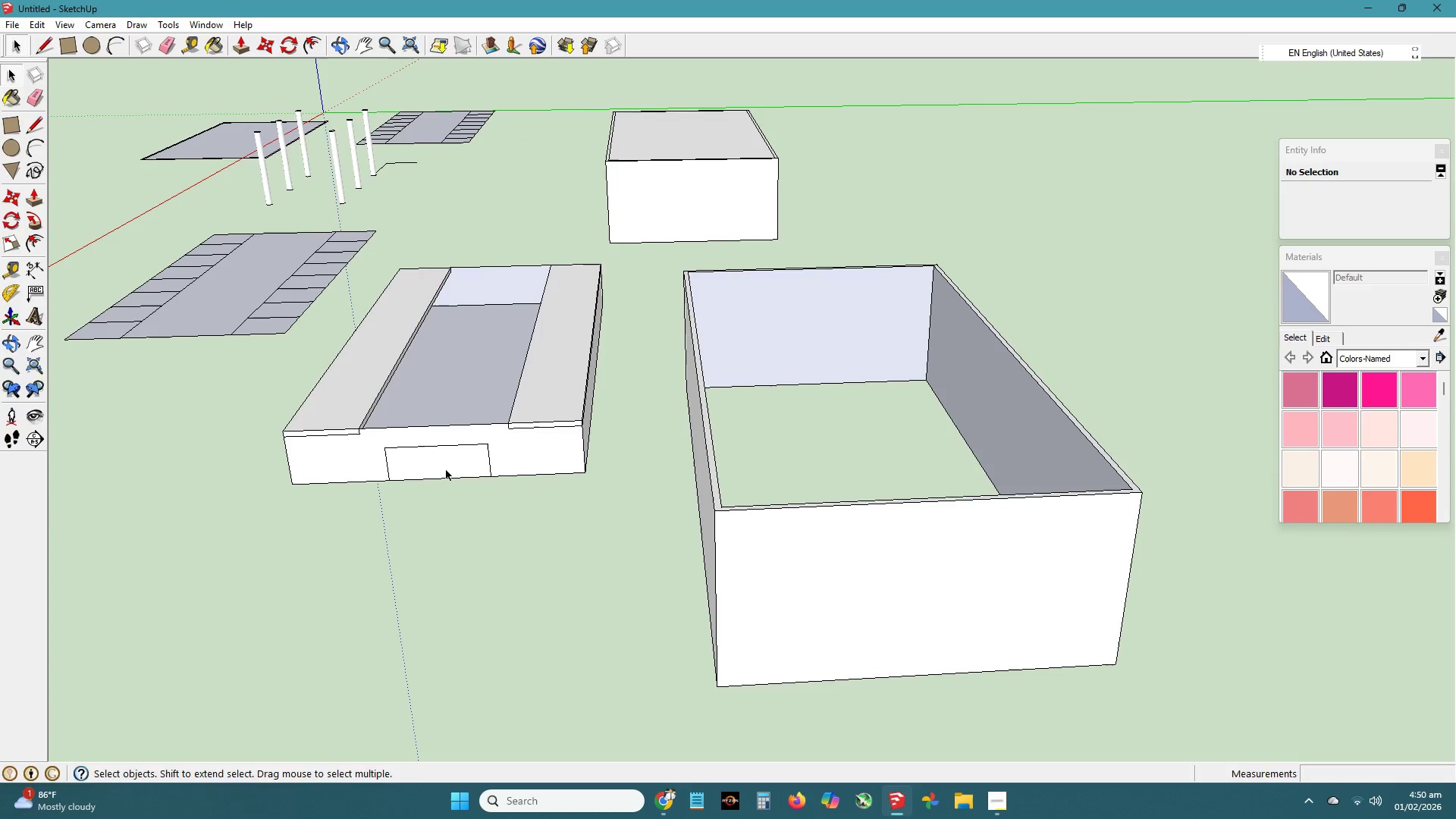 
left_click([447, 470])
 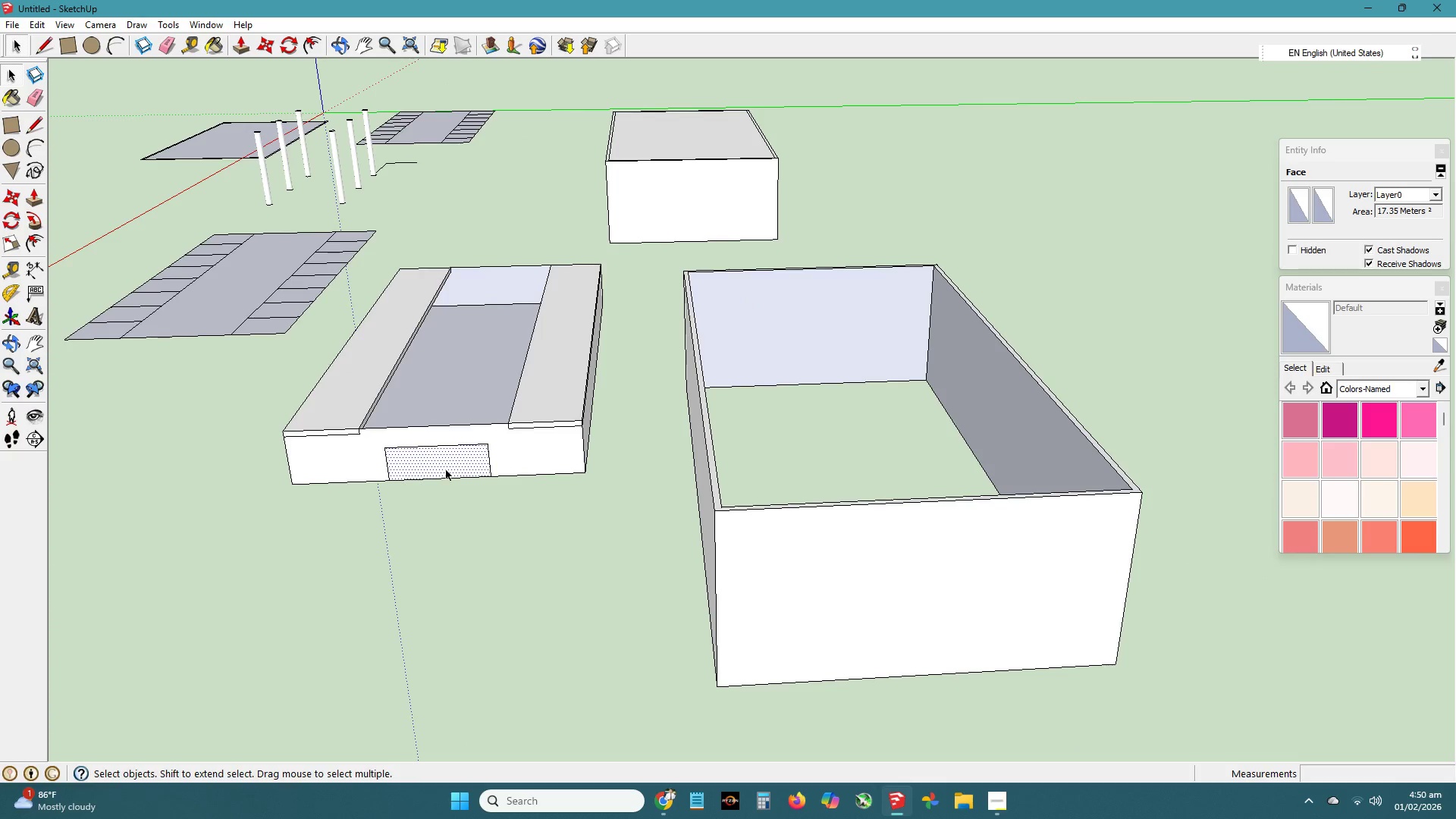 
key(Control+C)
 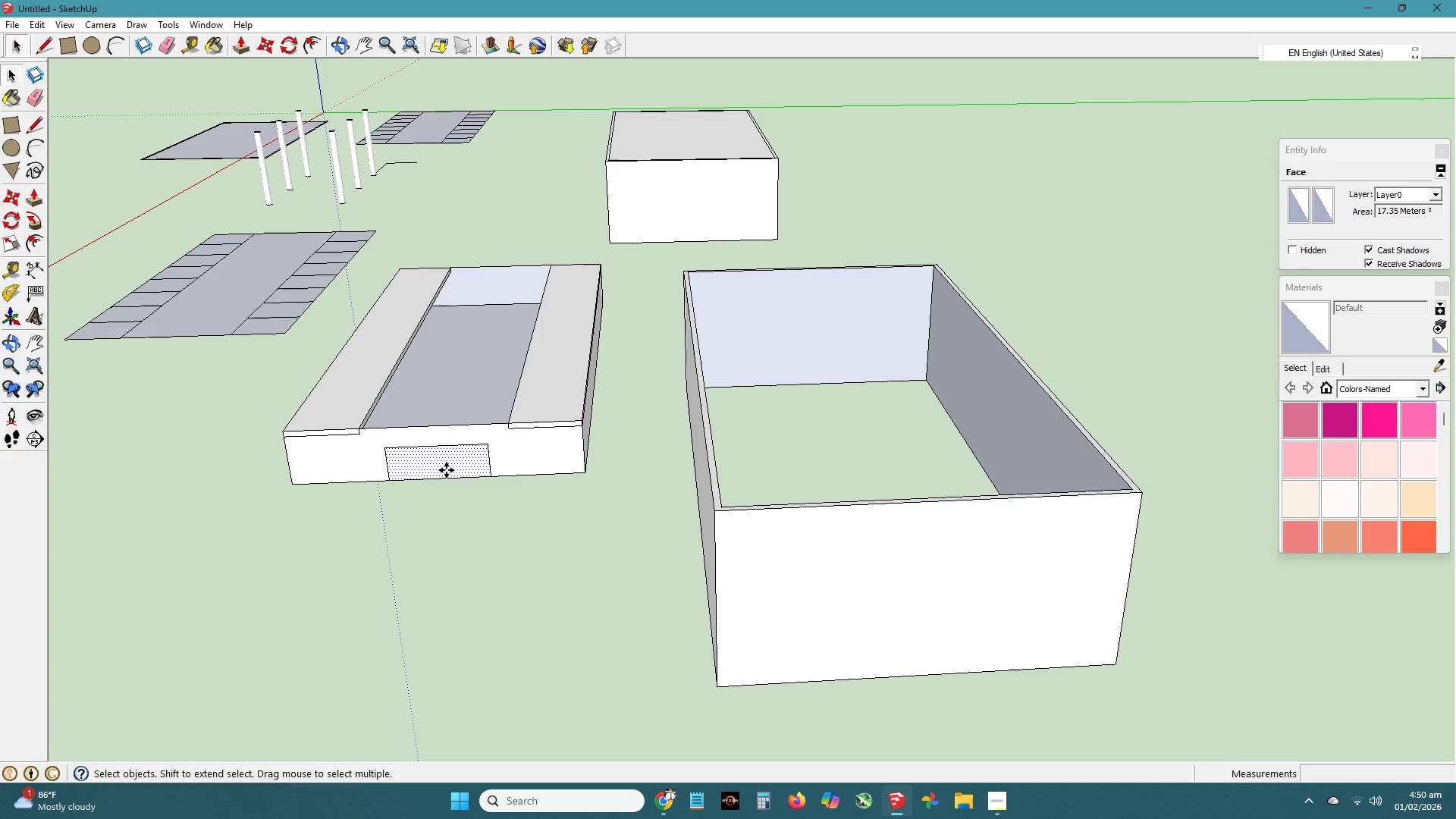 
key(Control+V)
 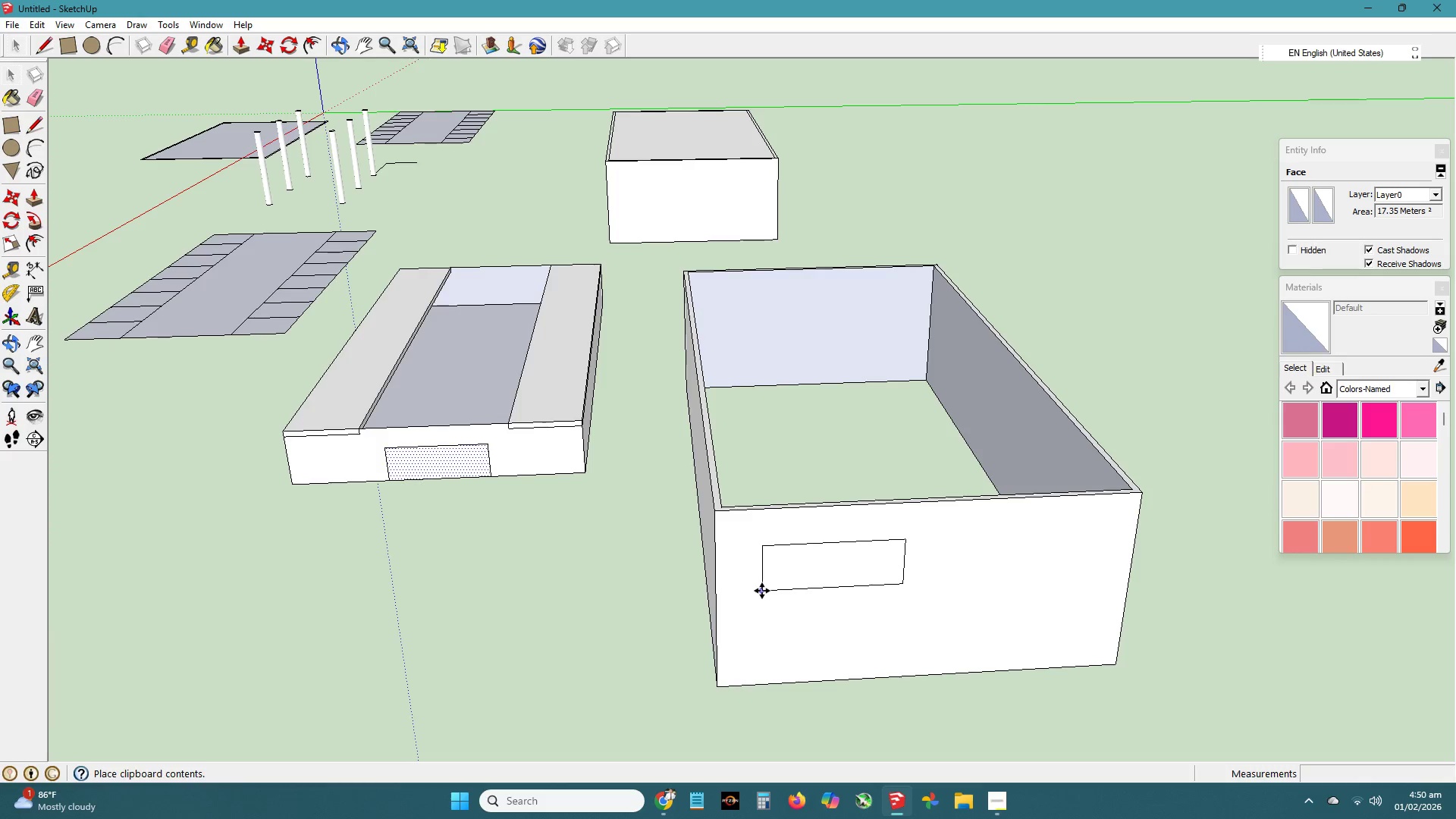 
left_click([819, 606])
 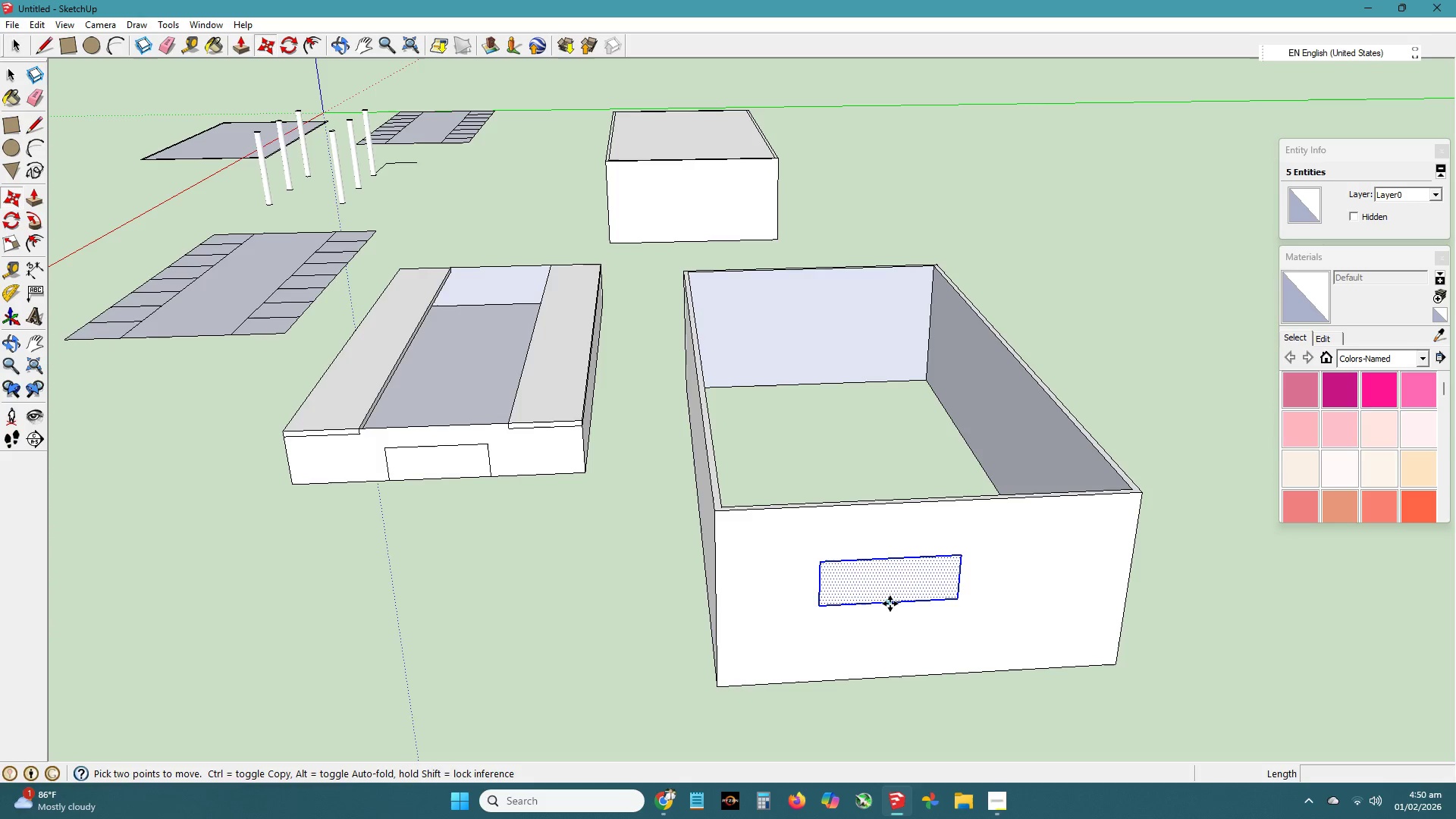 
left_click([890, 604])
 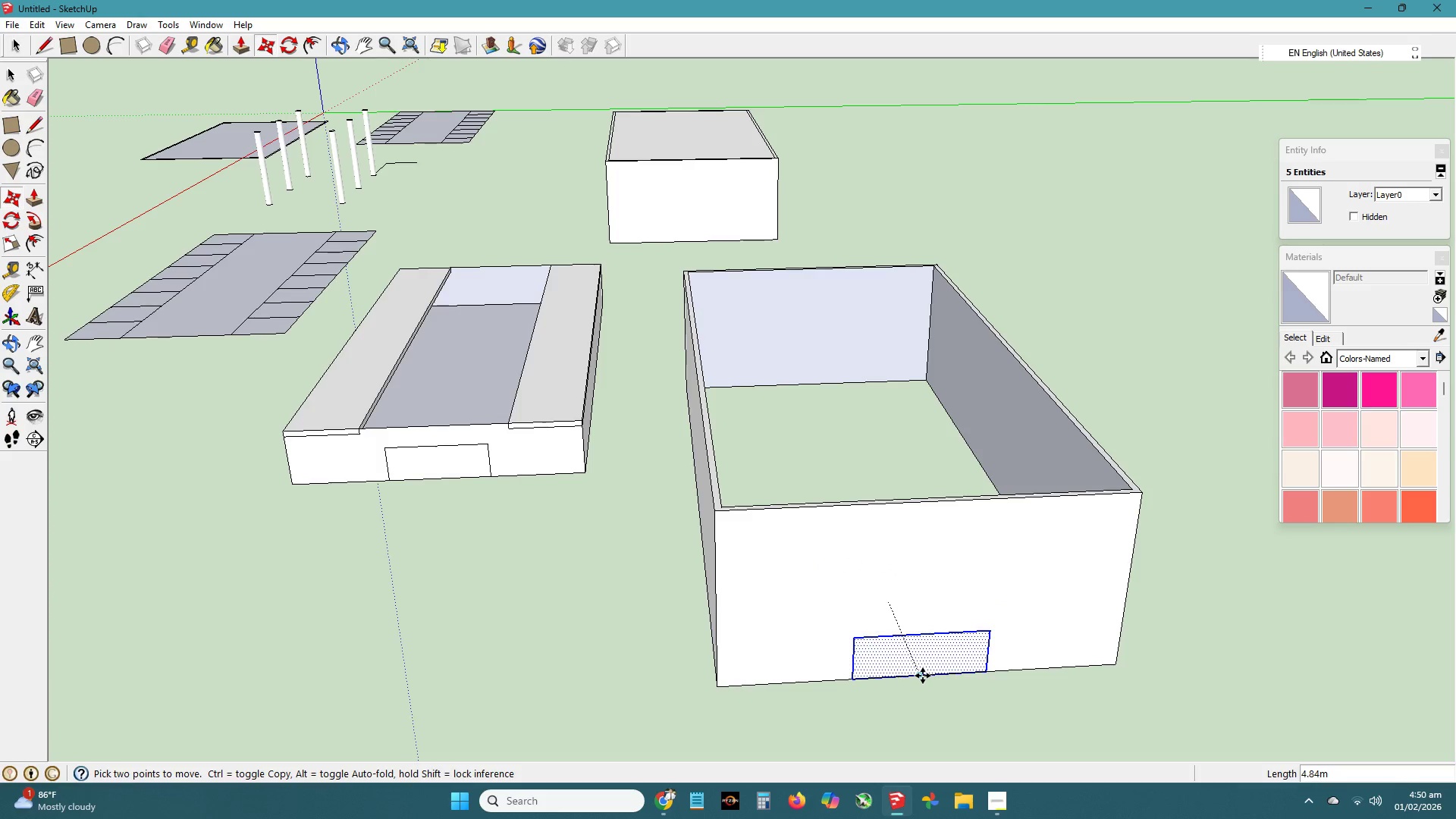 
left_click([923, 676])
 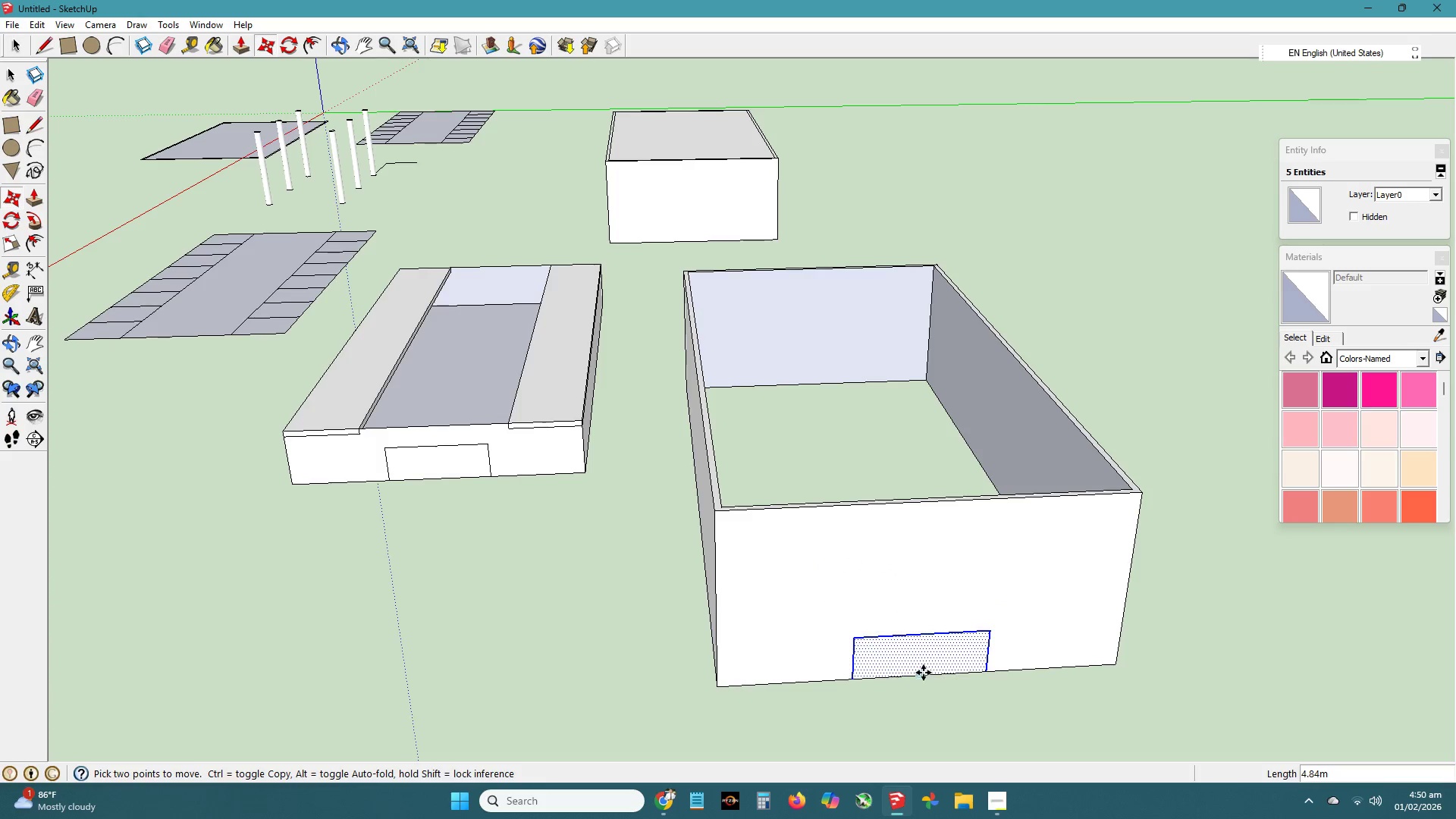 
key(Space)
 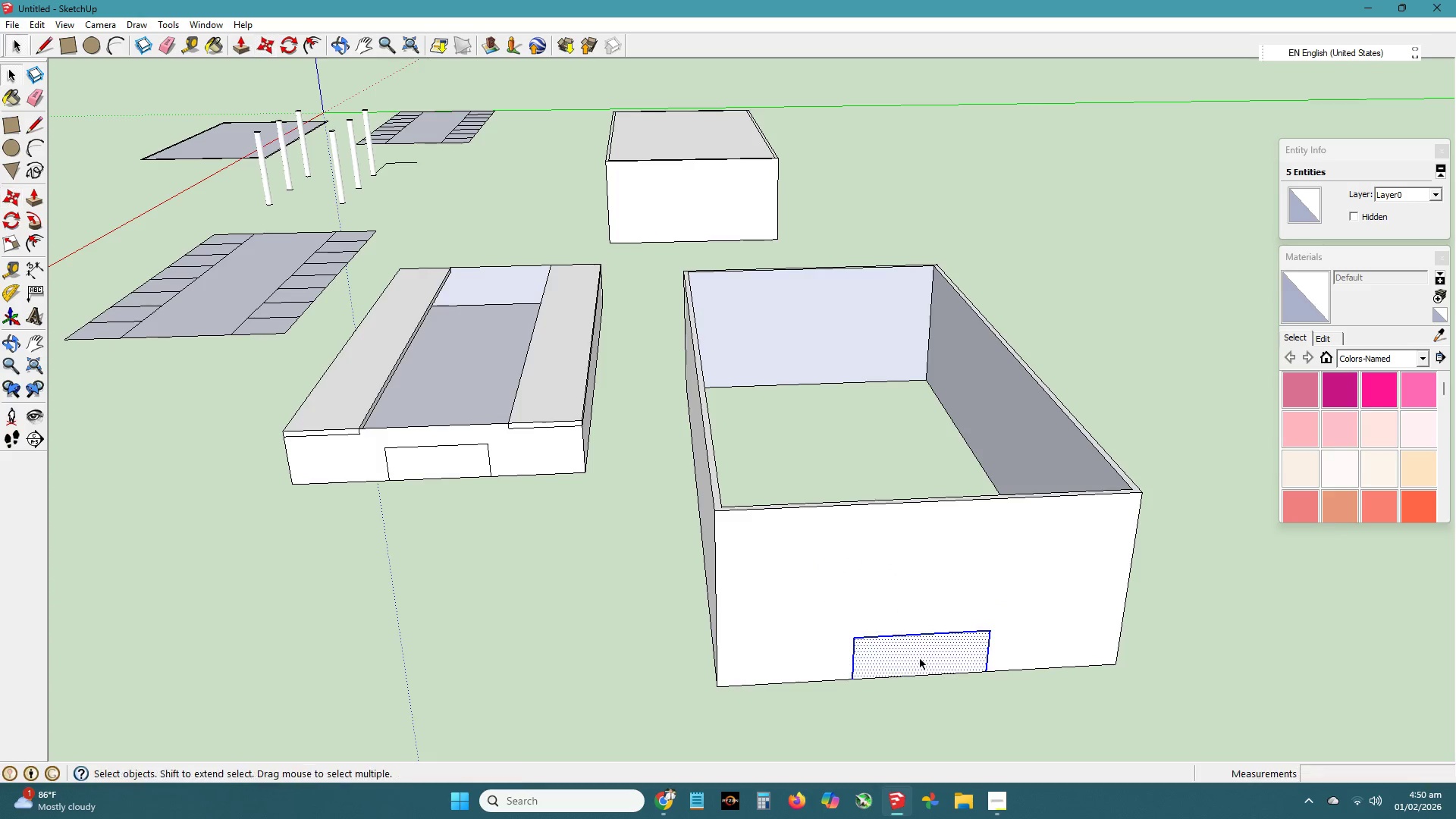 
double_click([921, 659])
 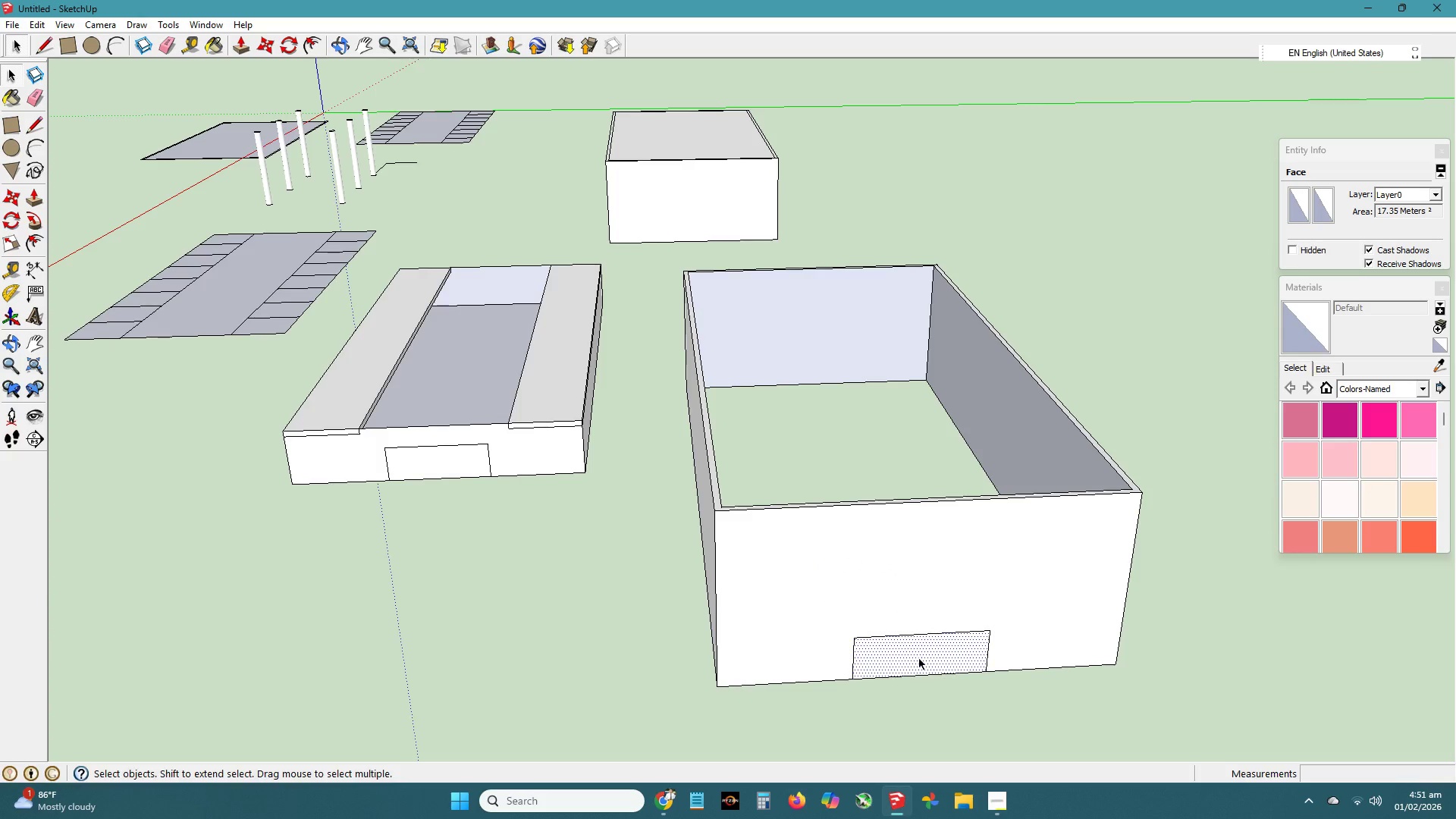 
key(P)
 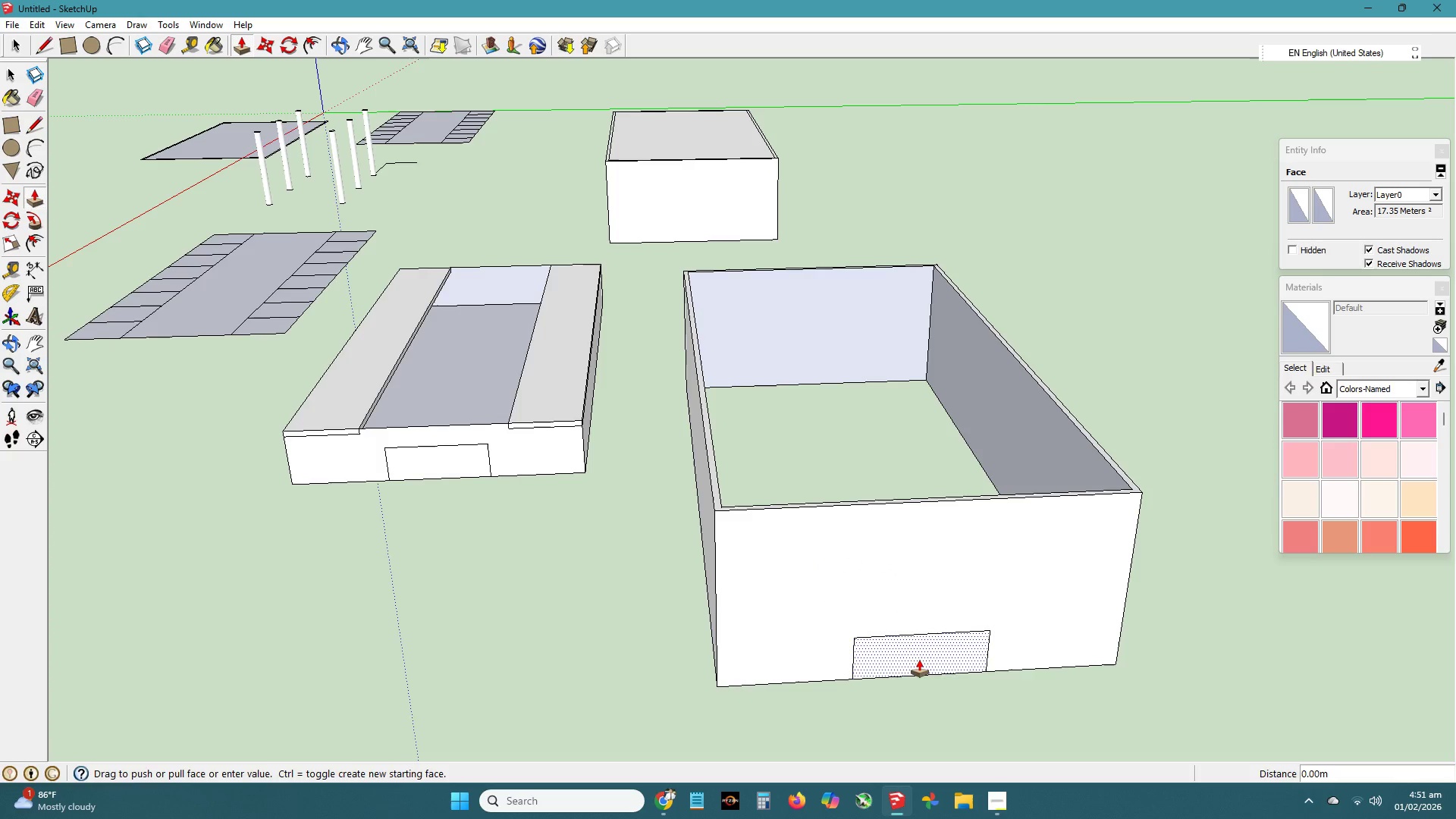 
left_click([919, 659])
 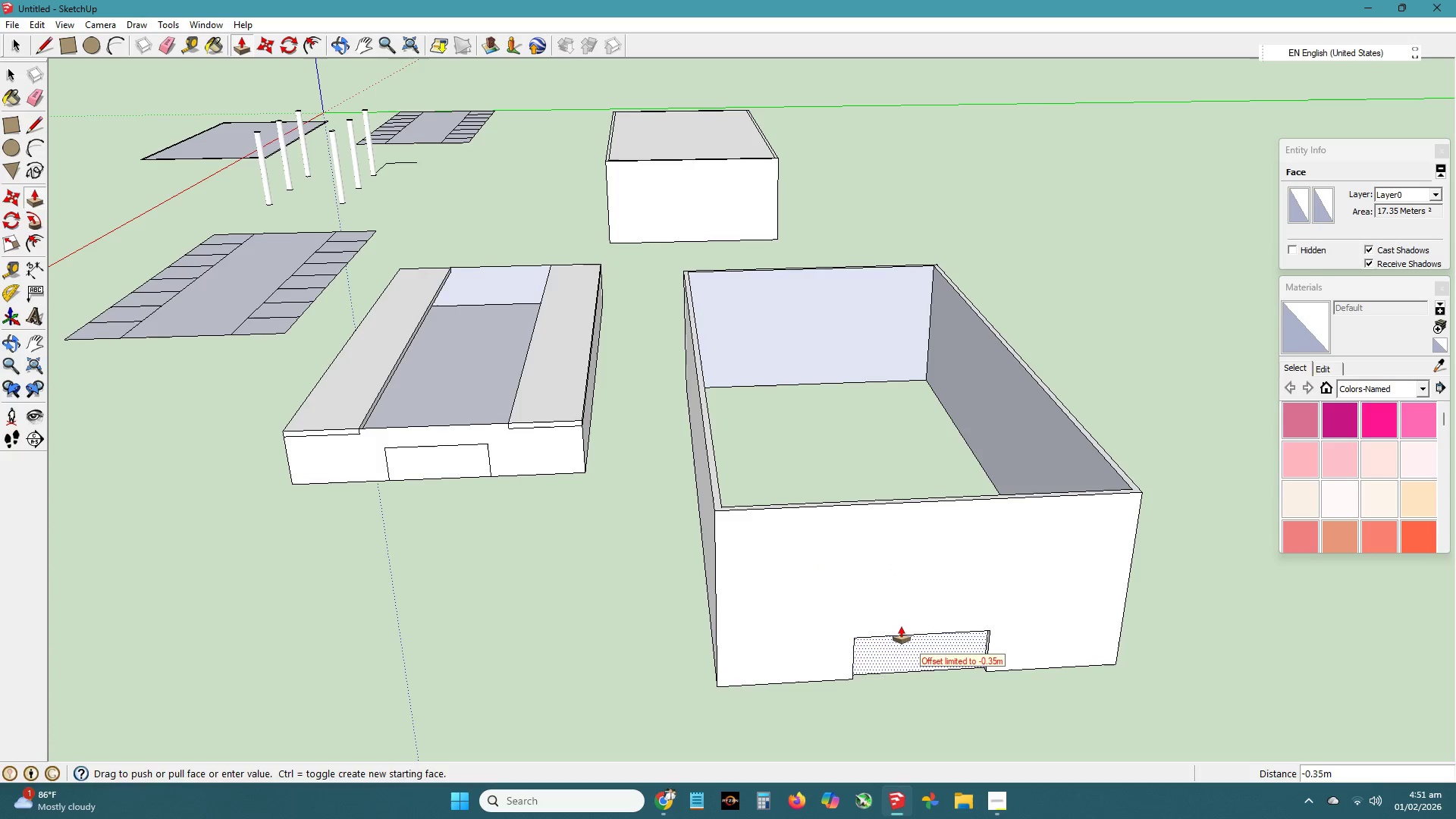 
double_click([901, 626])
 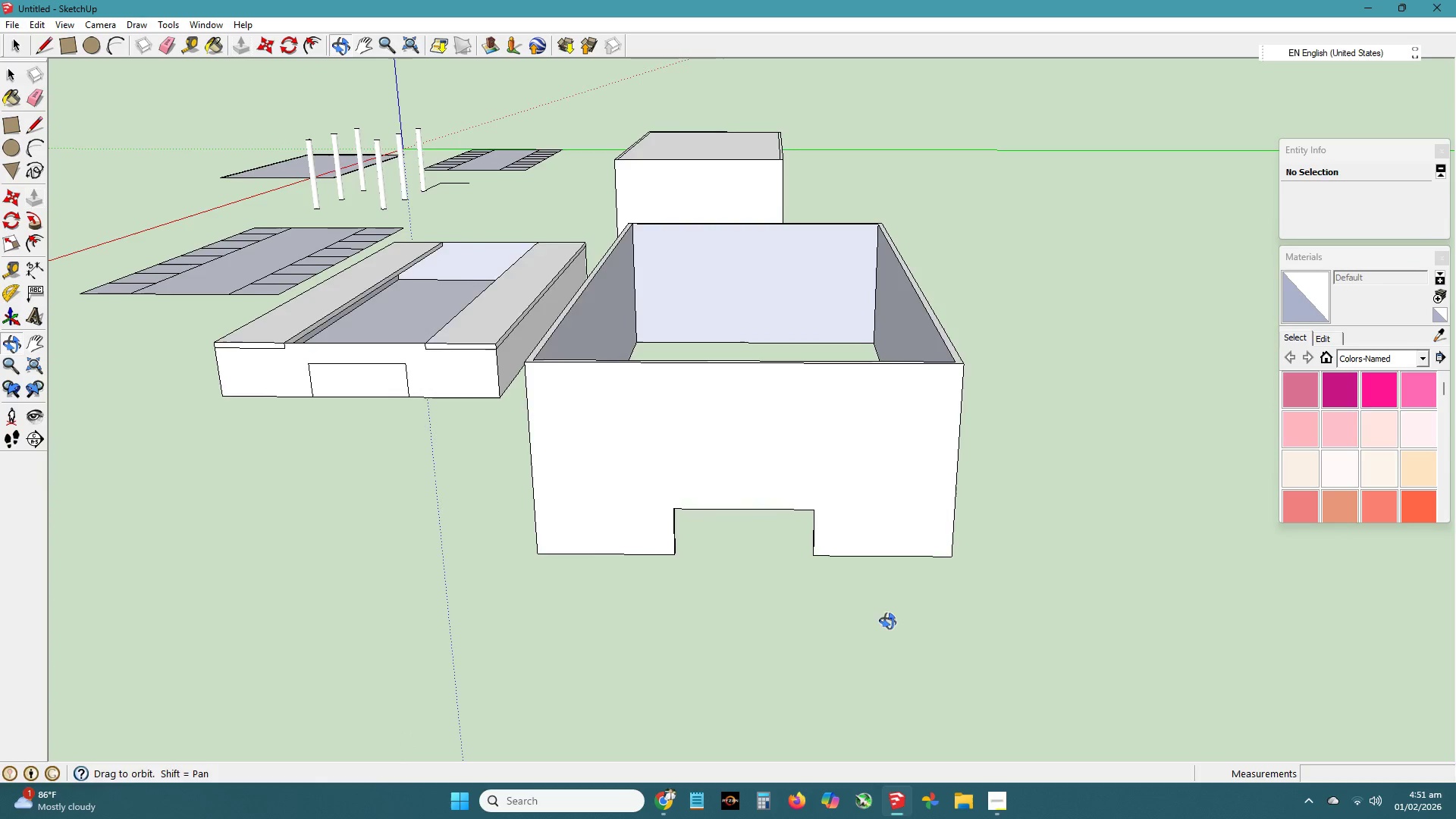 
key(H)
 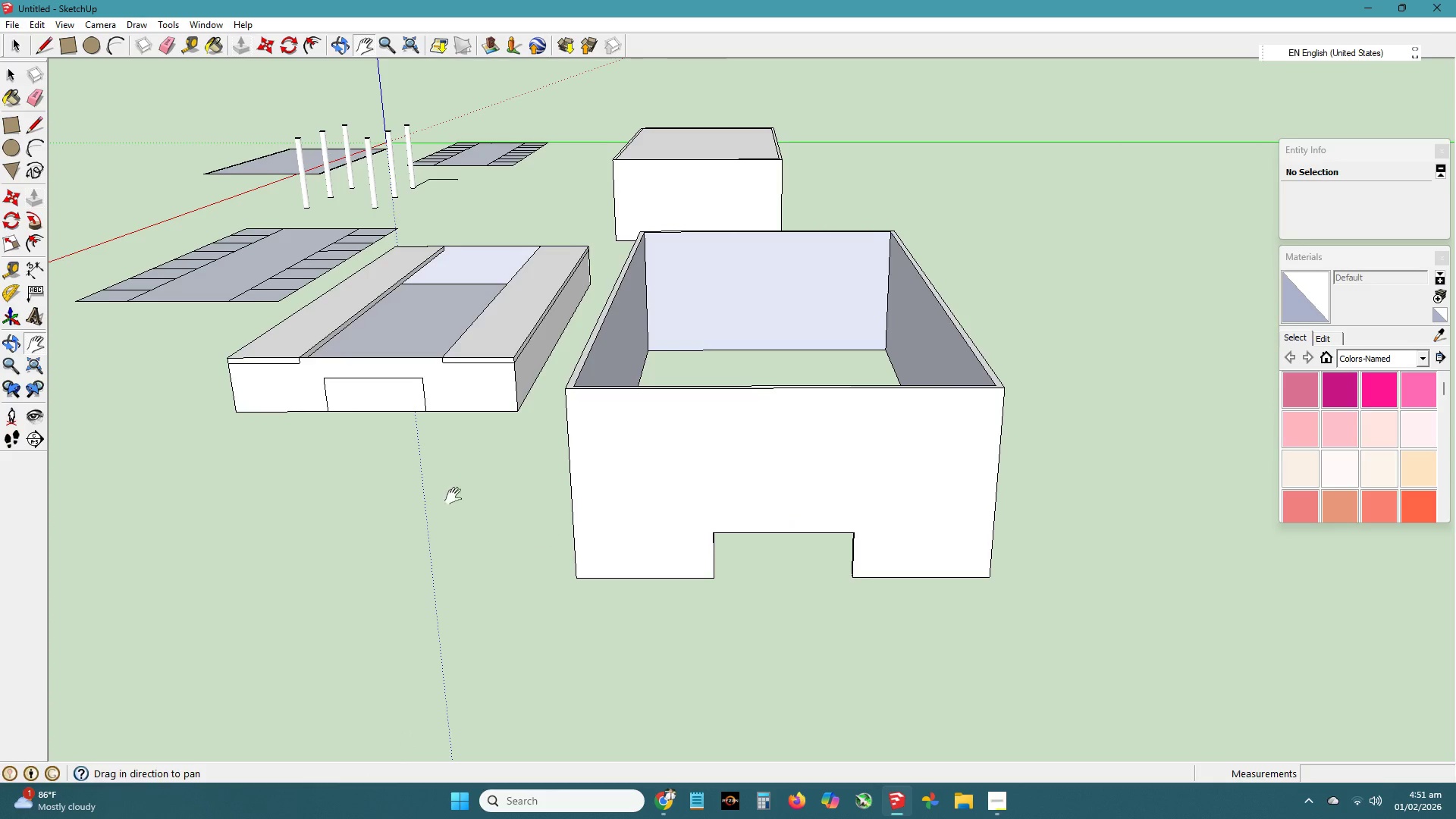 
left_click_drag(start_coordinate=[453, 496], to_coordinate=[510, 538])
 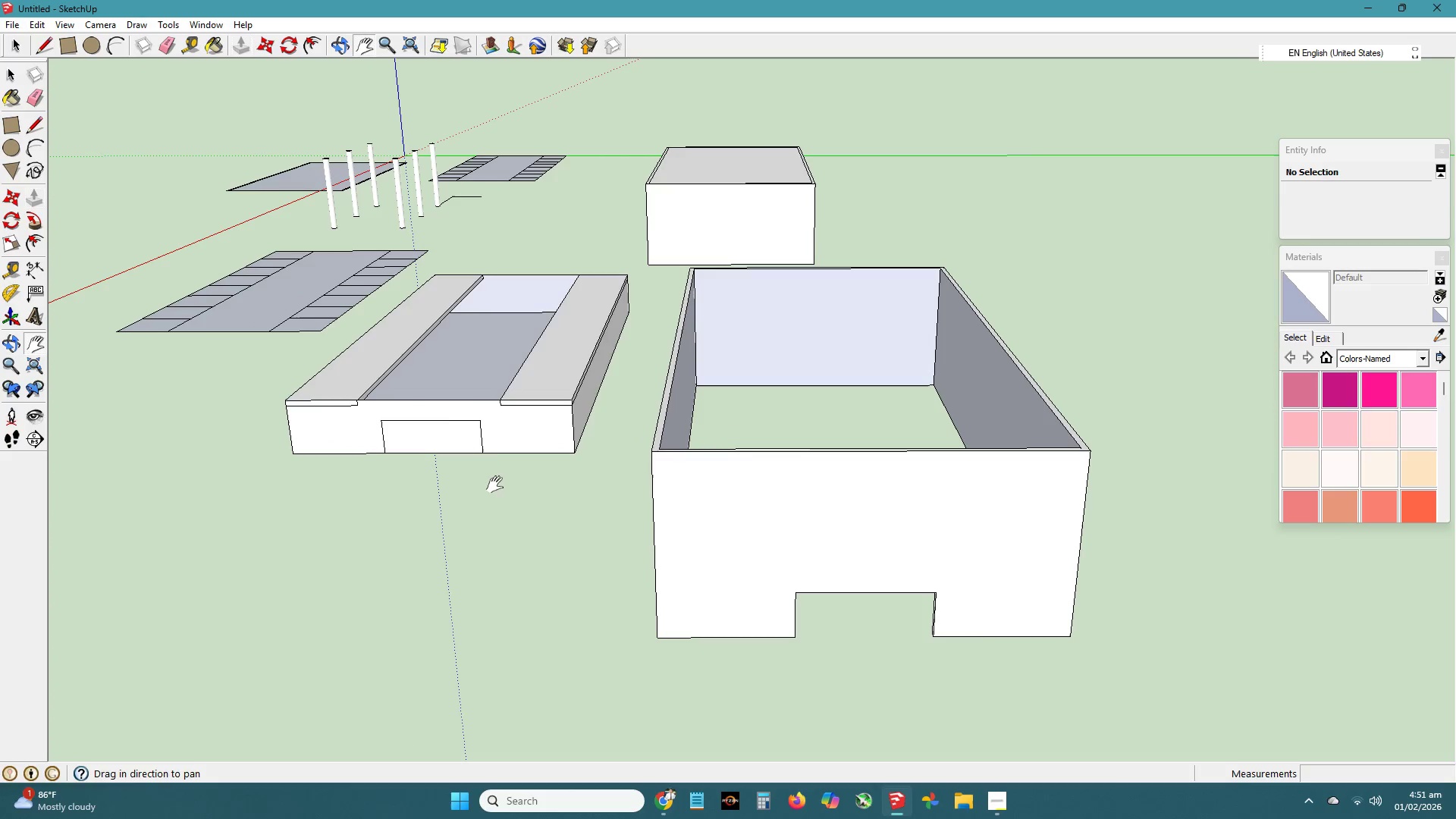 
scroll: coordinate [472, 444], scroll_direction: up, amount: 2.0
 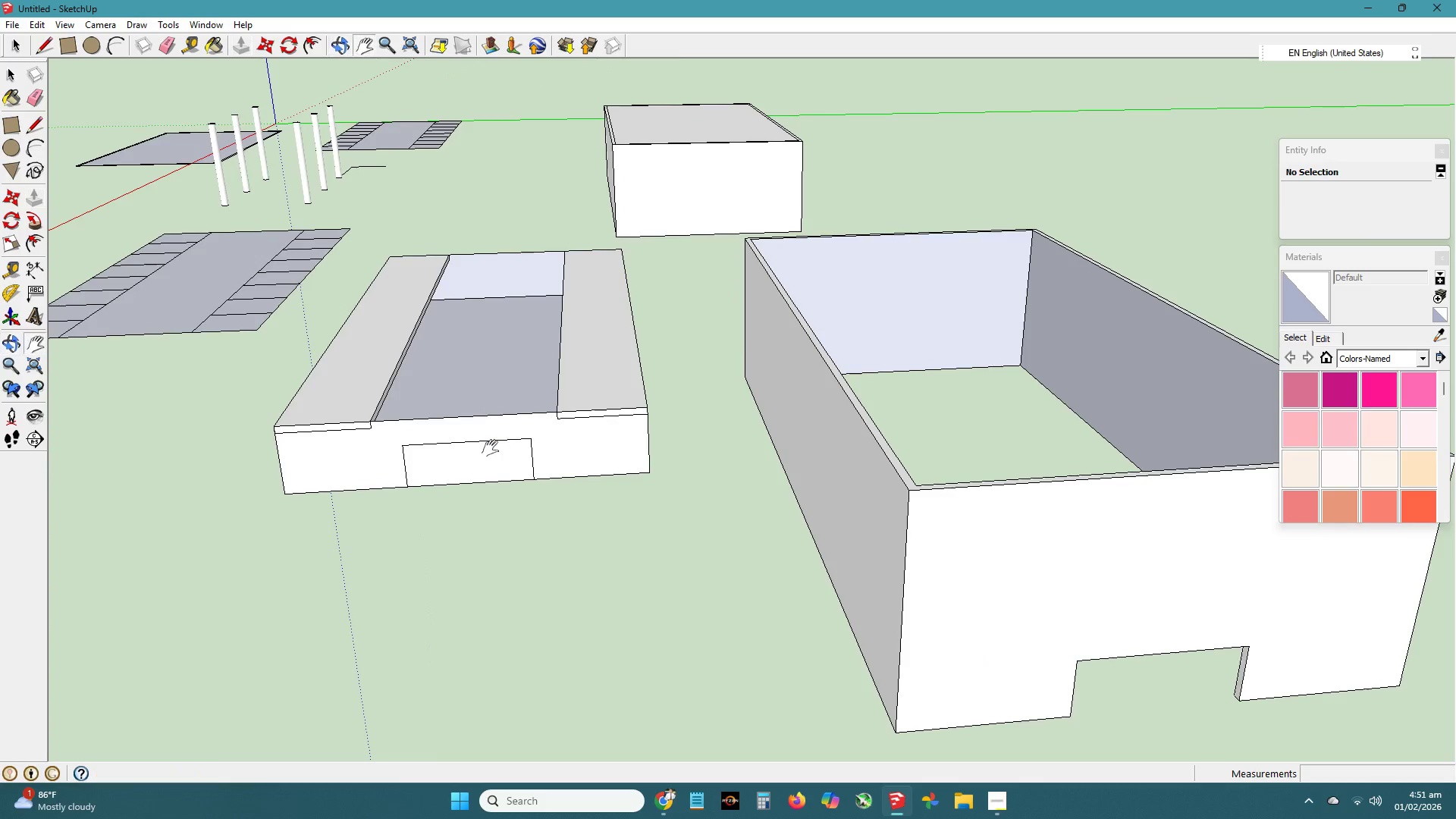 
key(Space)
 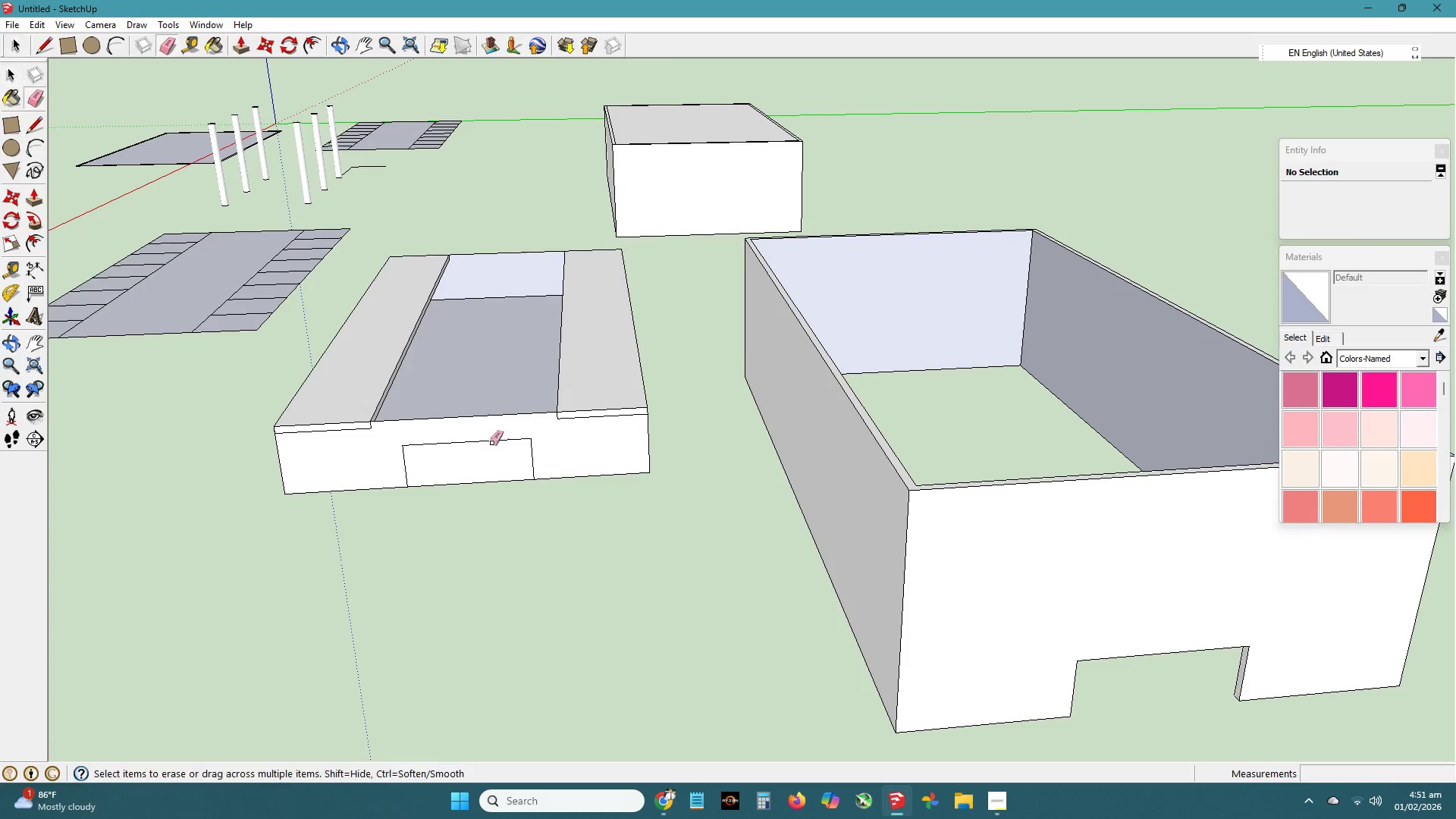 
key(E)
 